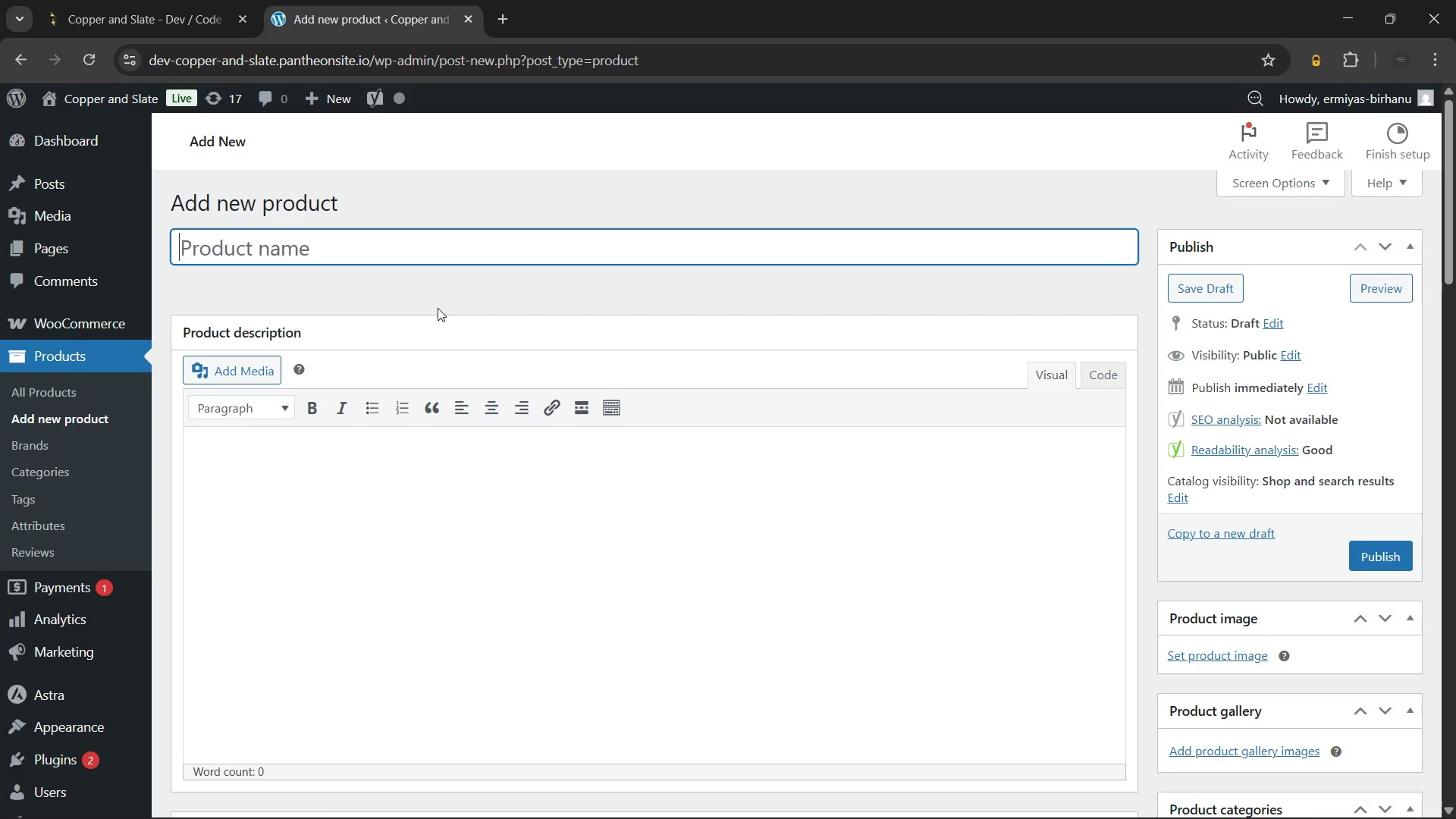 
type(Black Granite Countertop Remnant - 48"x18")
 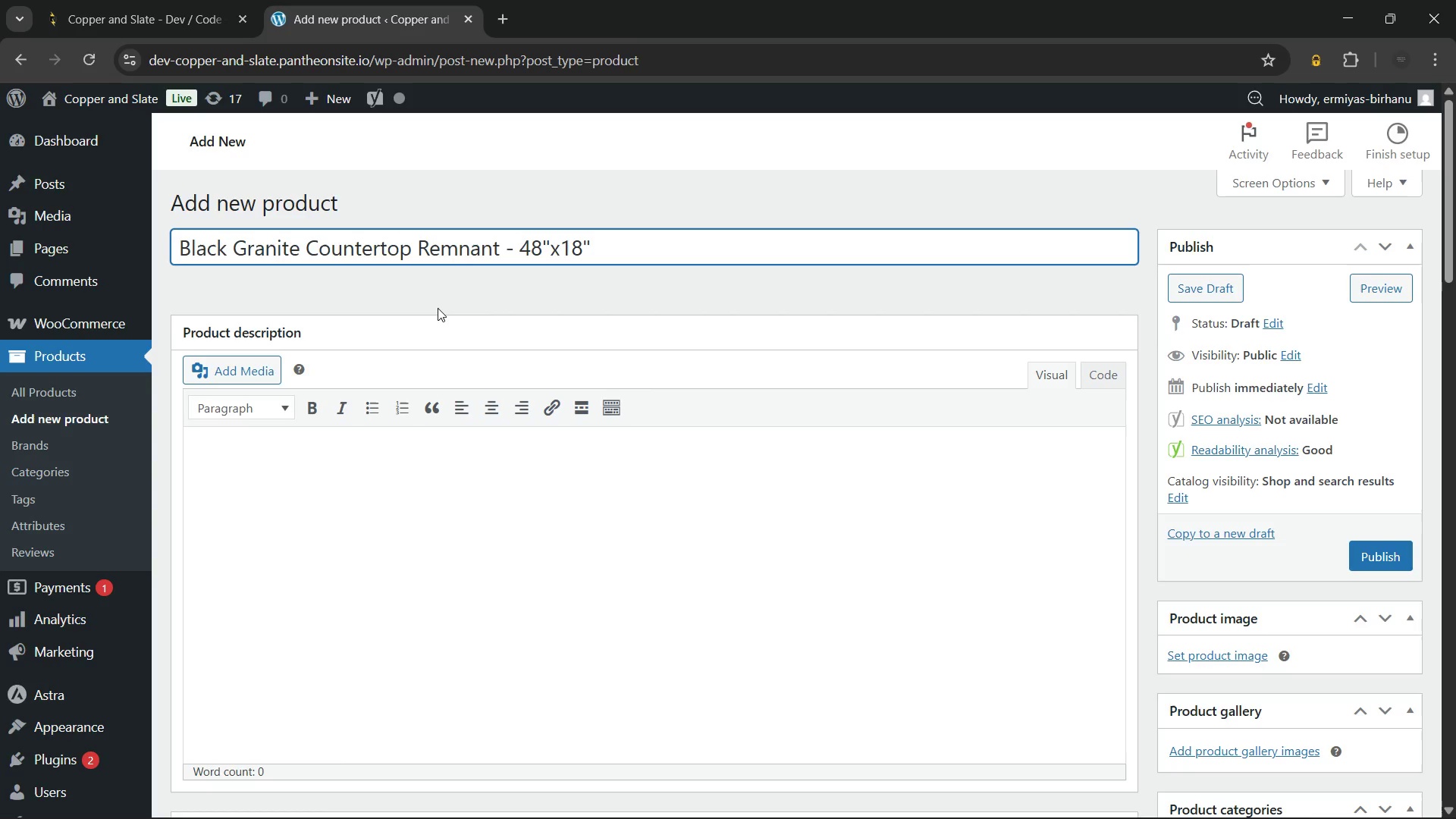 
left_click([368, 475])
 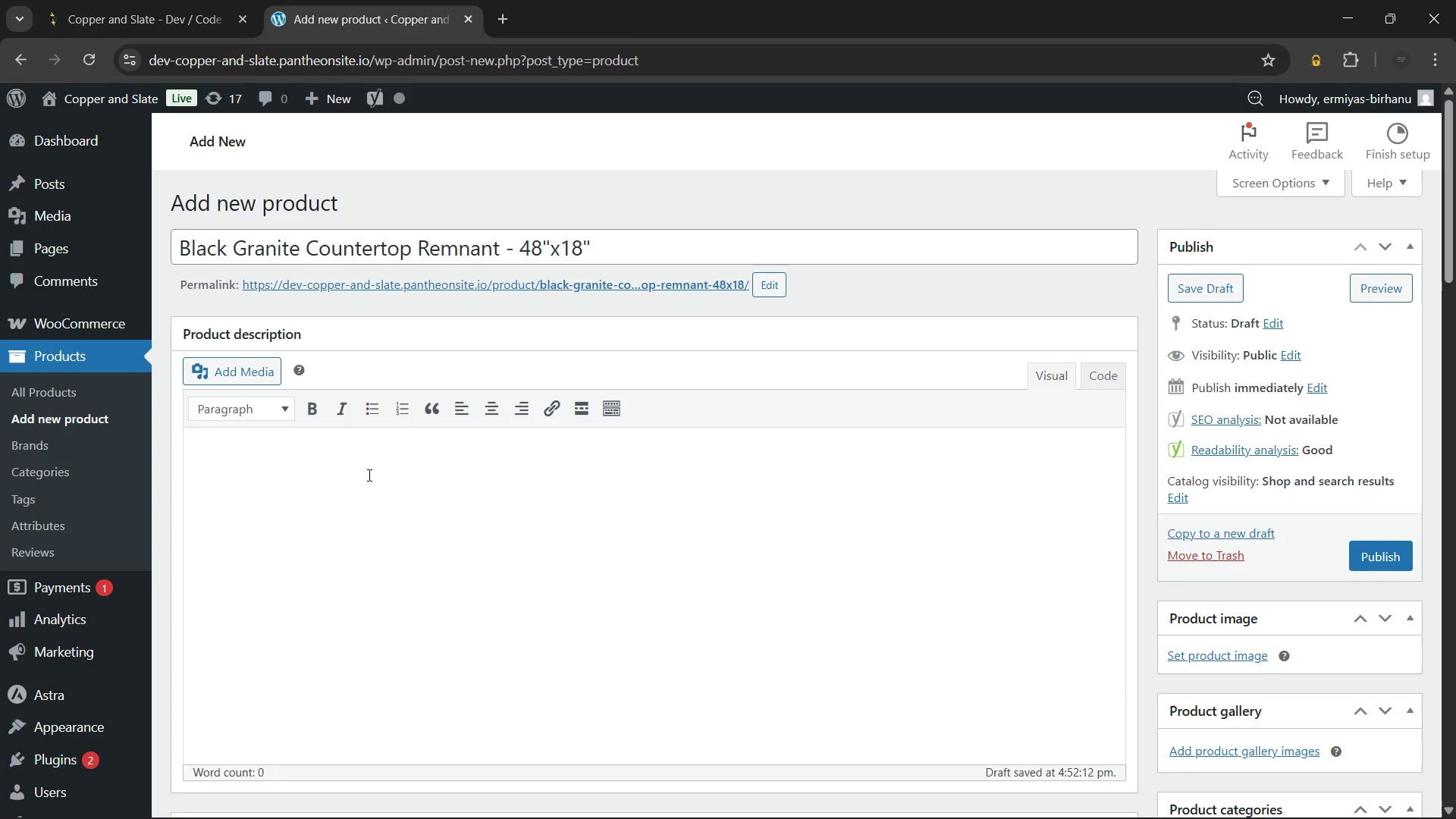 
wait(32.36)
 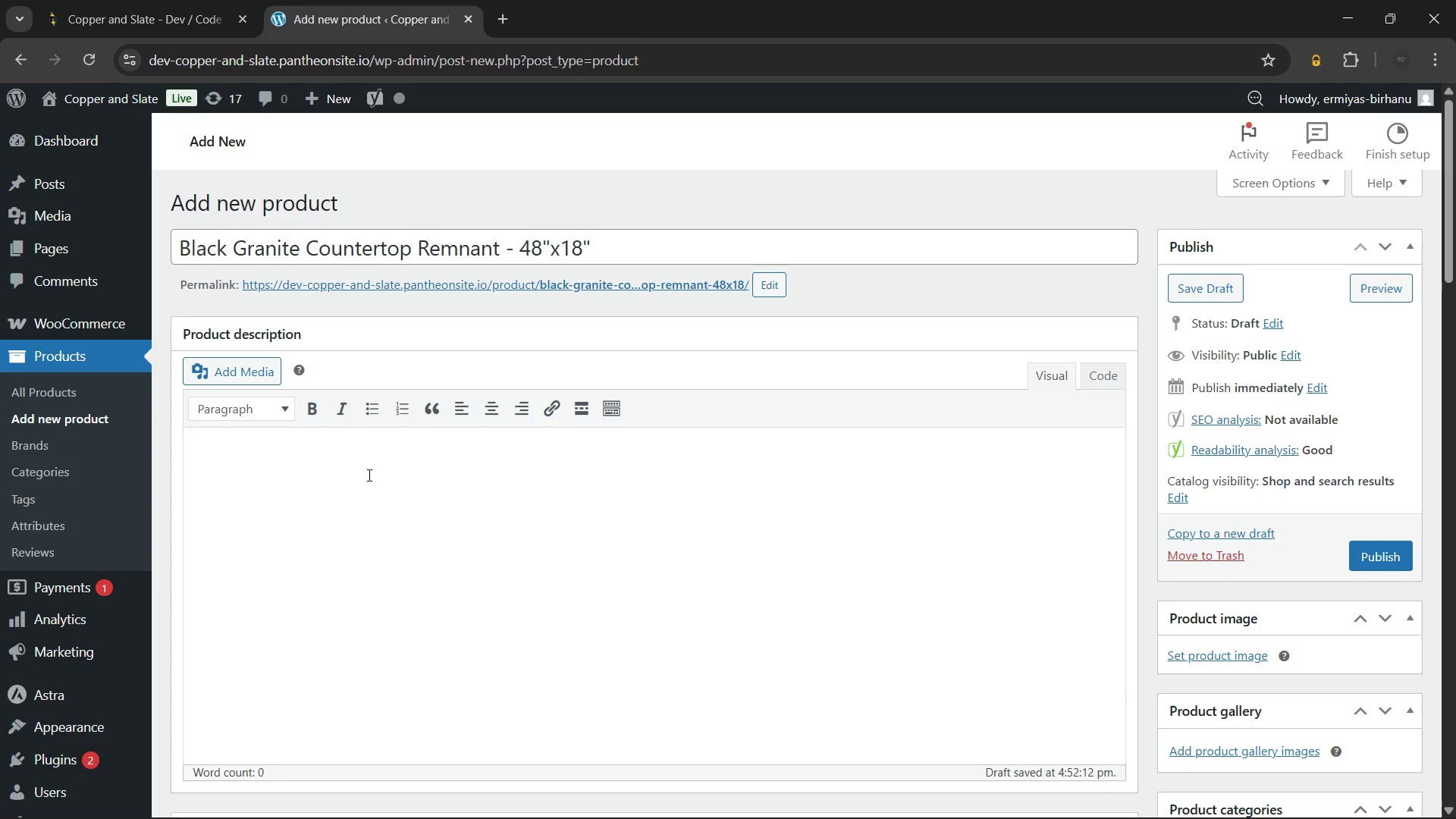 
type(Blac)
key(Backspace)
key(Backspace)
key(Backspace)
key(Backspace)
type(Black Granite Countertop Remnant: Material Origin & Grade)
 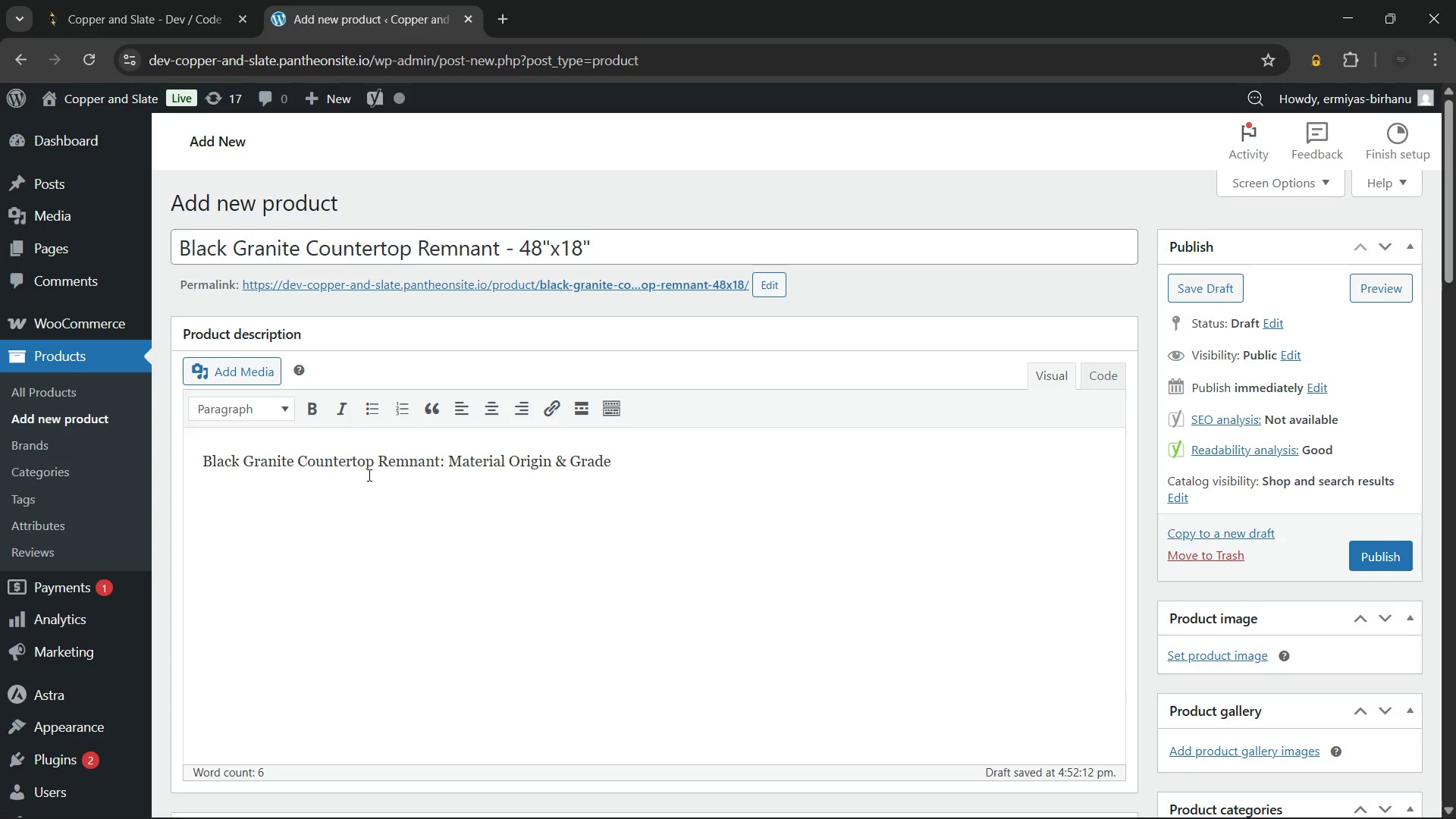 
double_click([368, 475])
 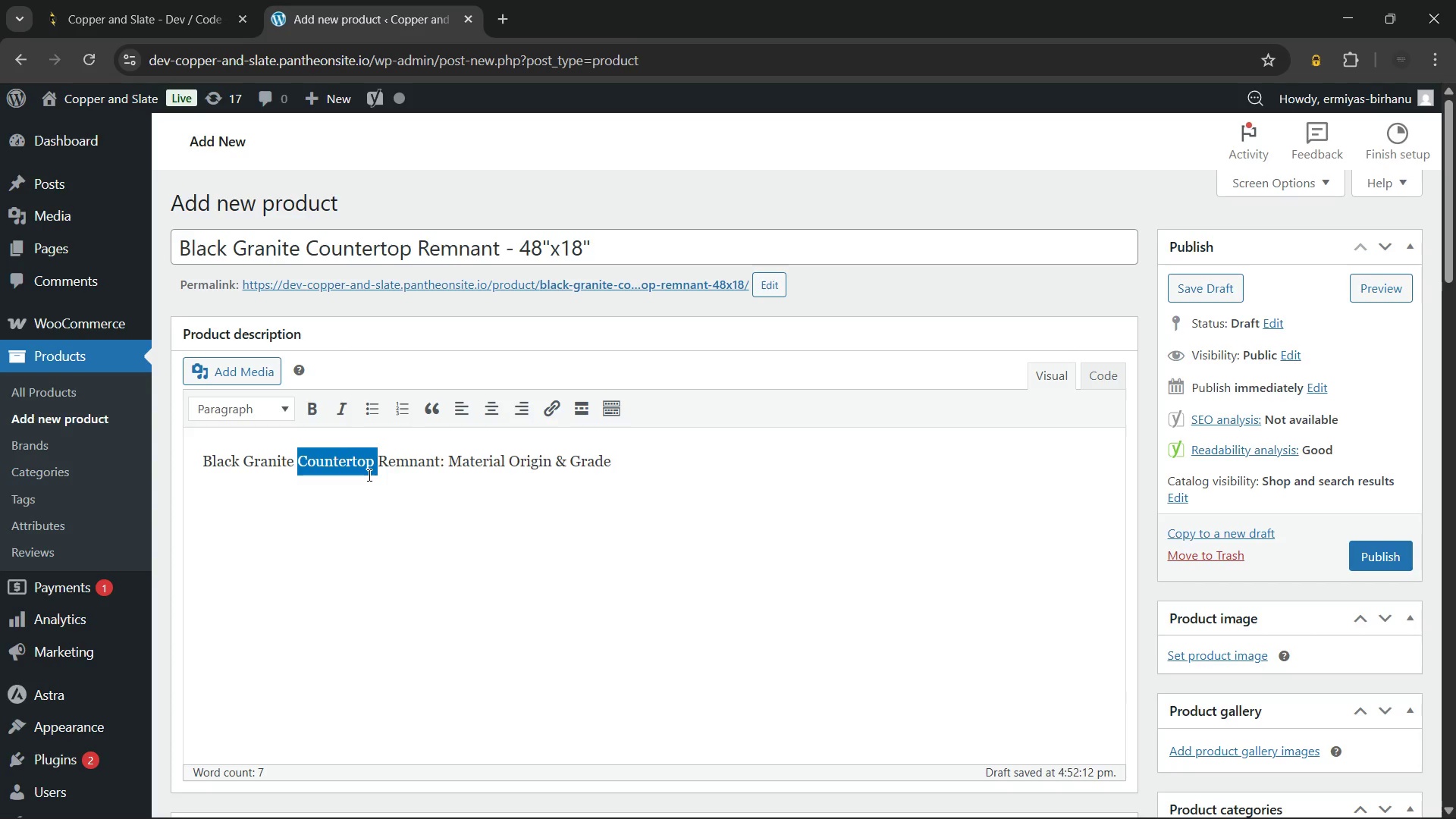 
triple_click([368, 475])
 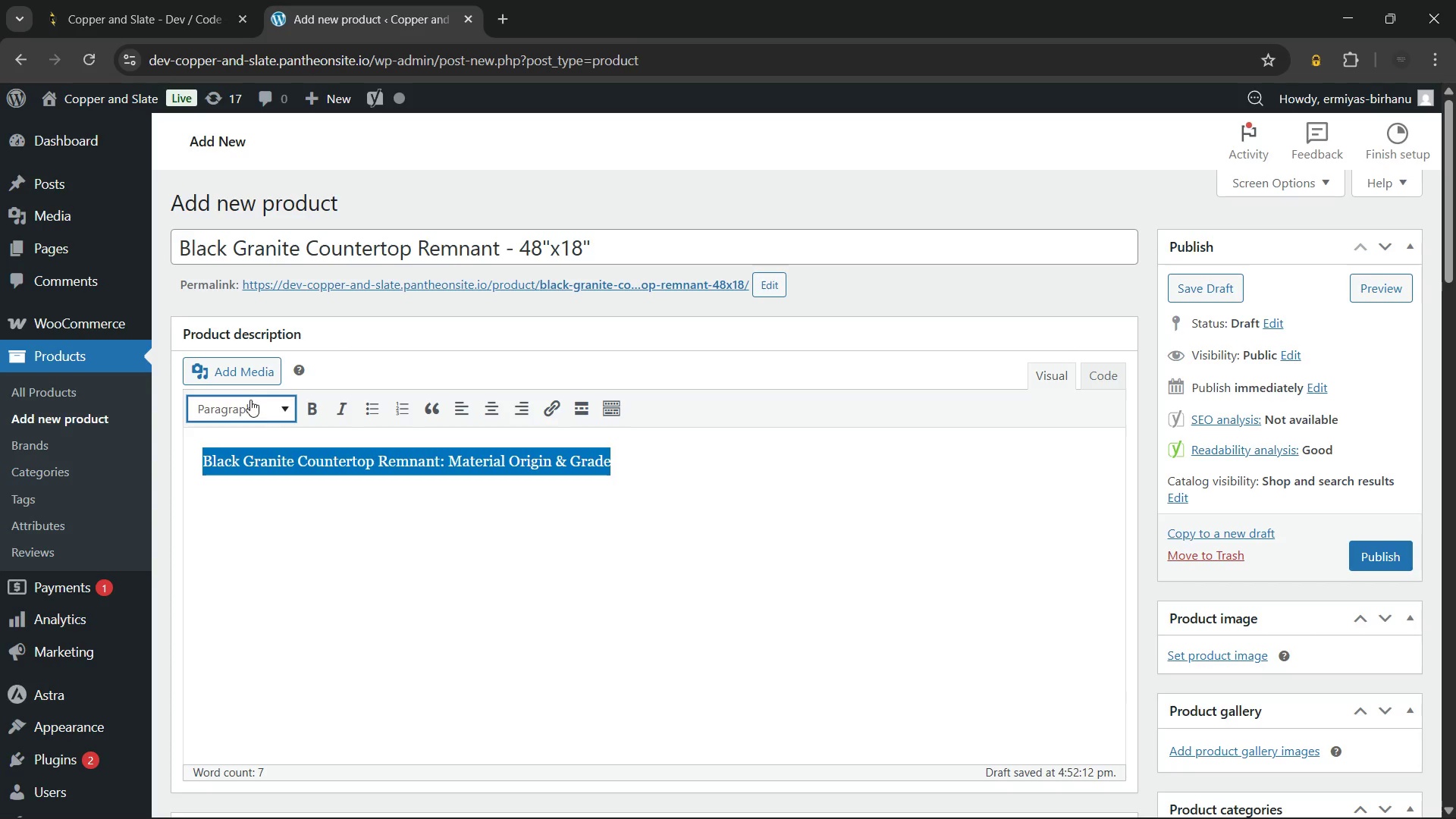 
left_click([257, 409])
 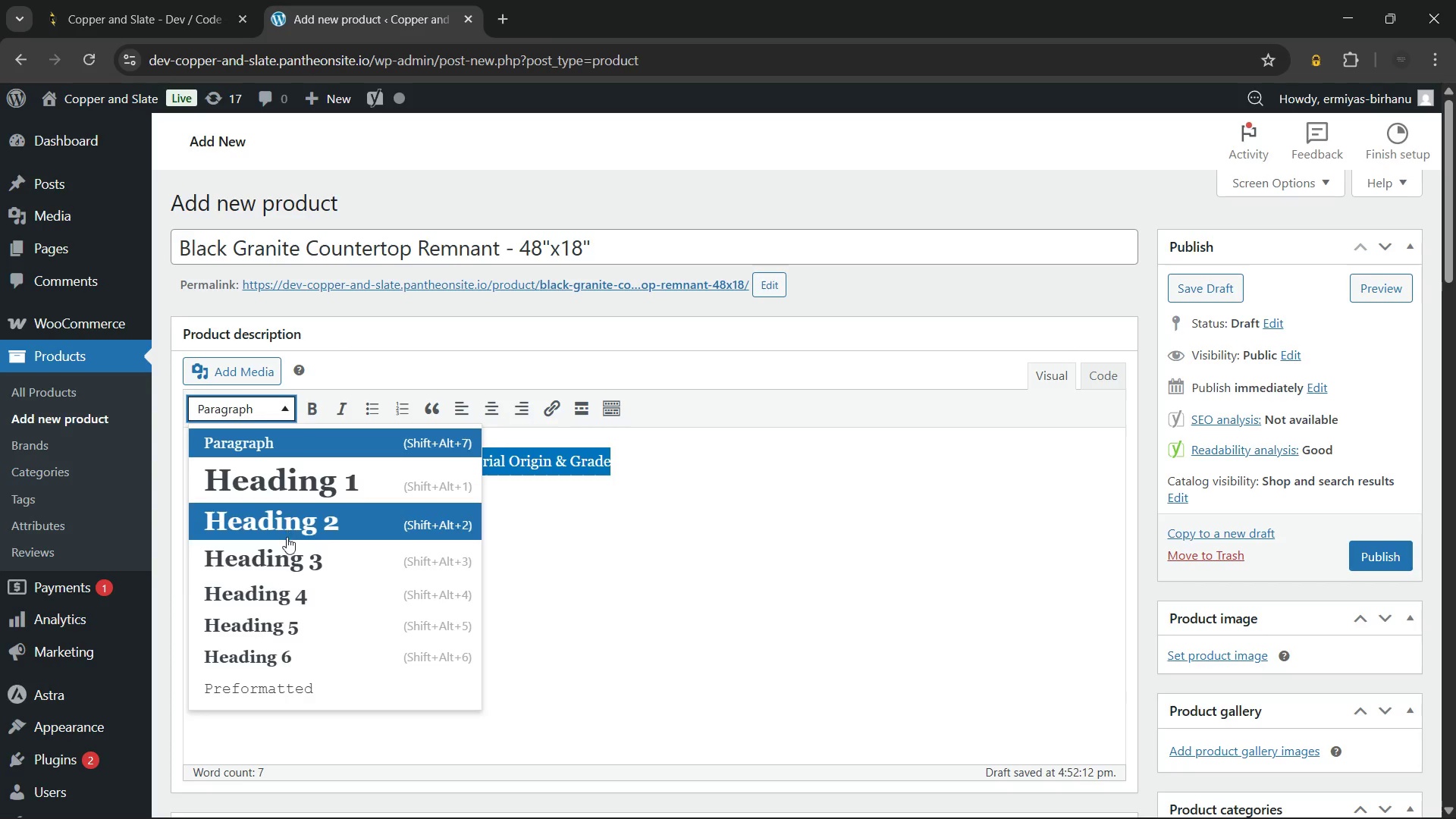 
left_click([287, 551])
 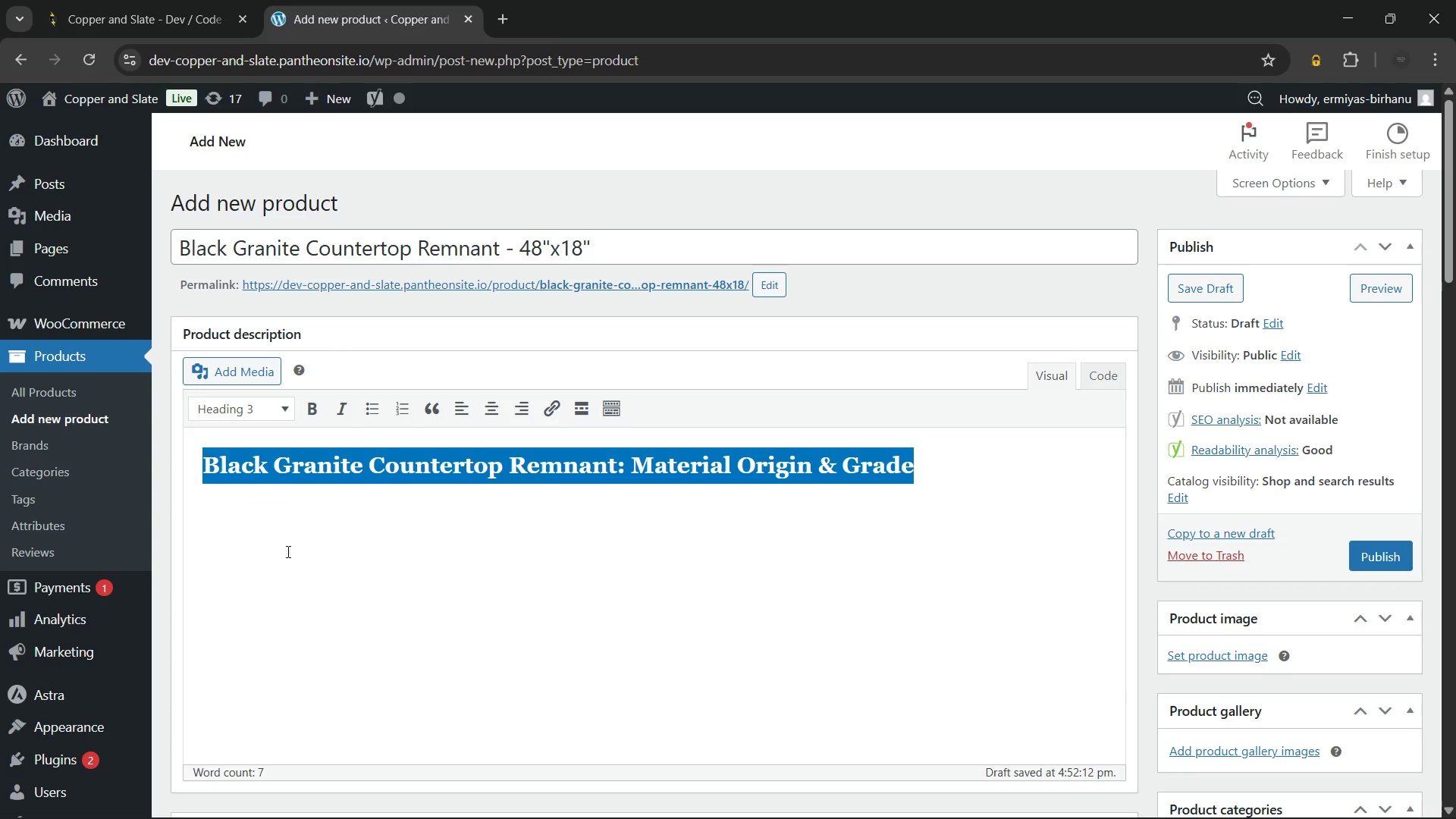 
key(ArrowRight)
 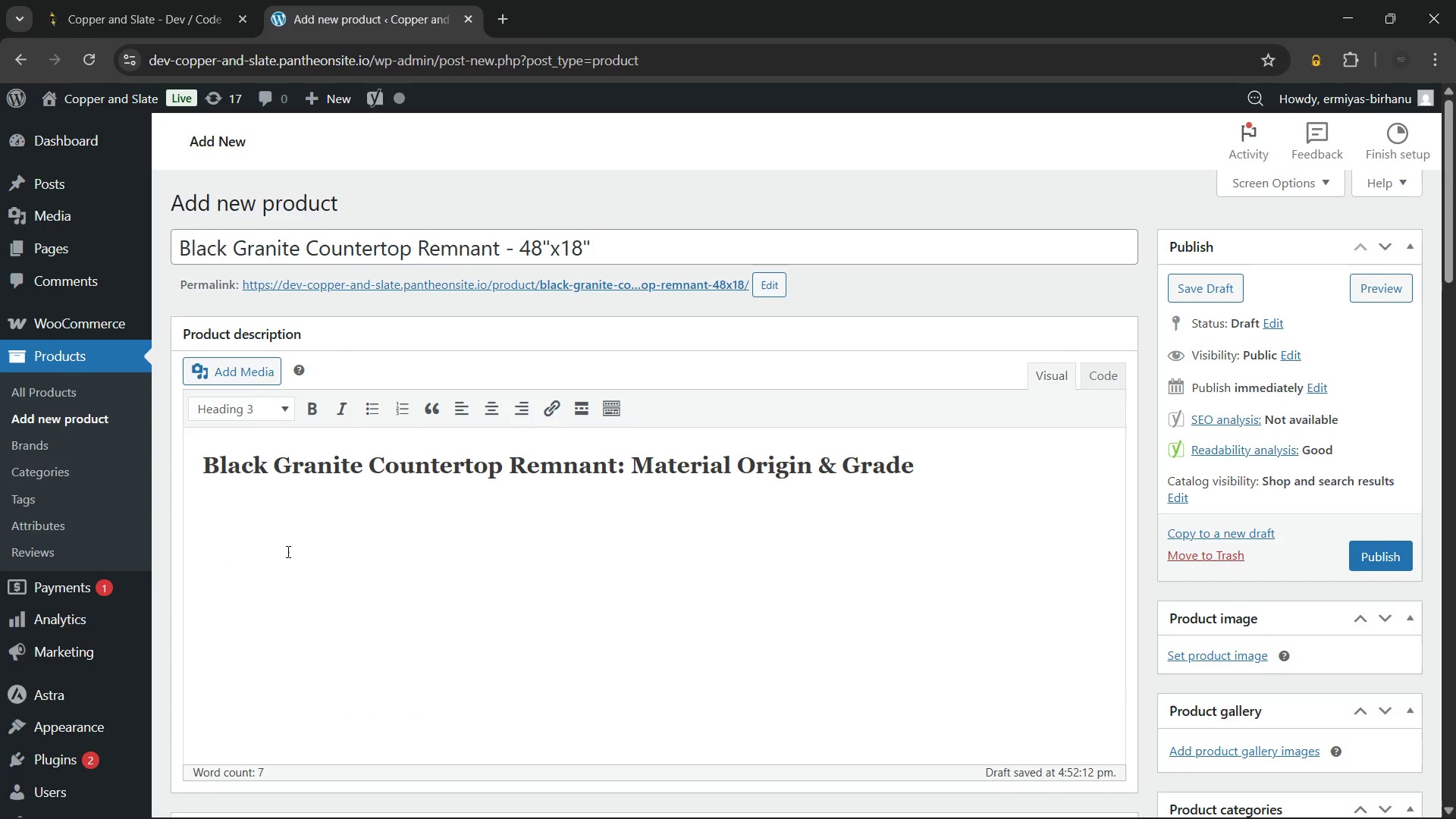 
key(Enter)
 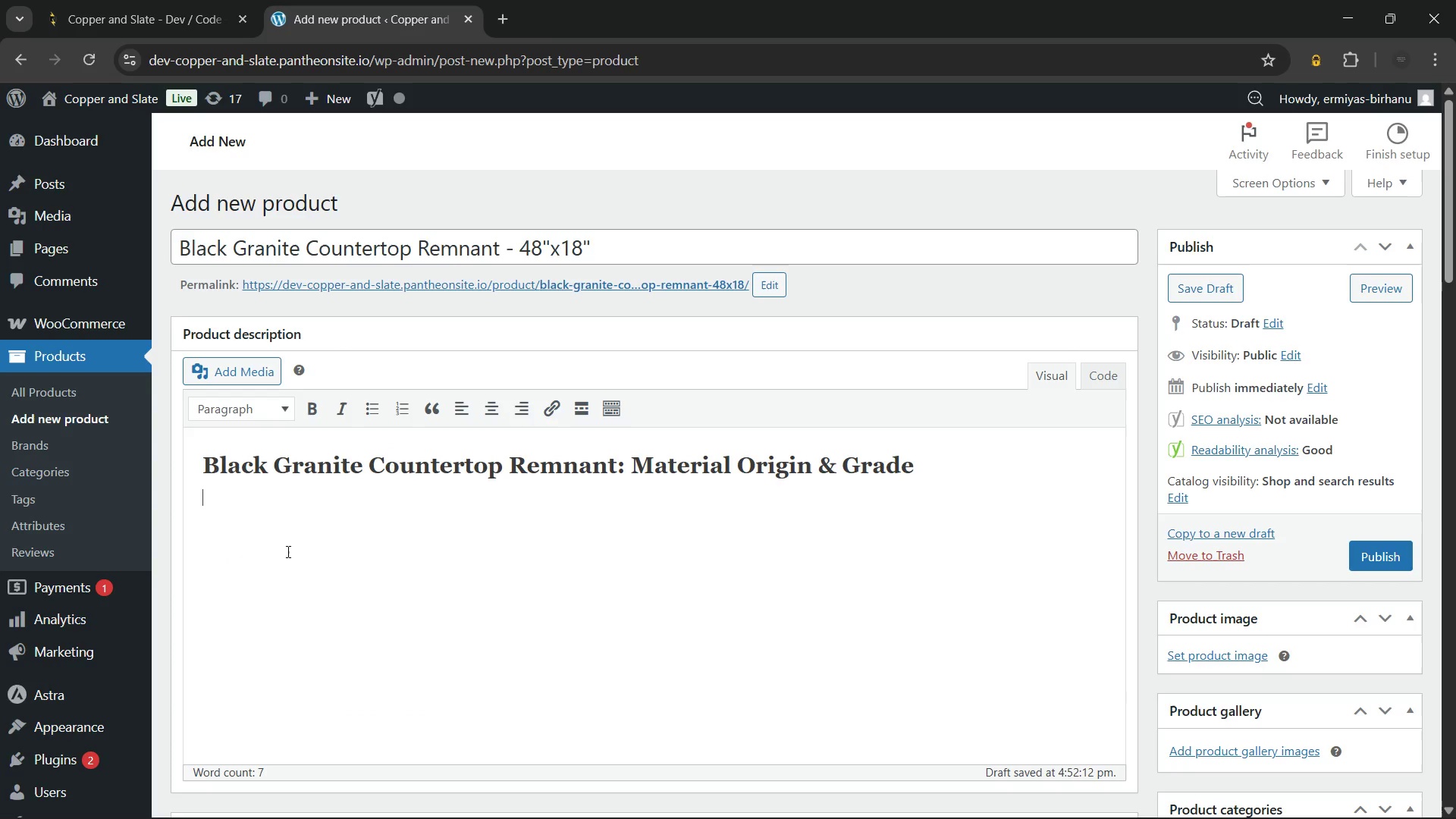 
type(This black granite )
 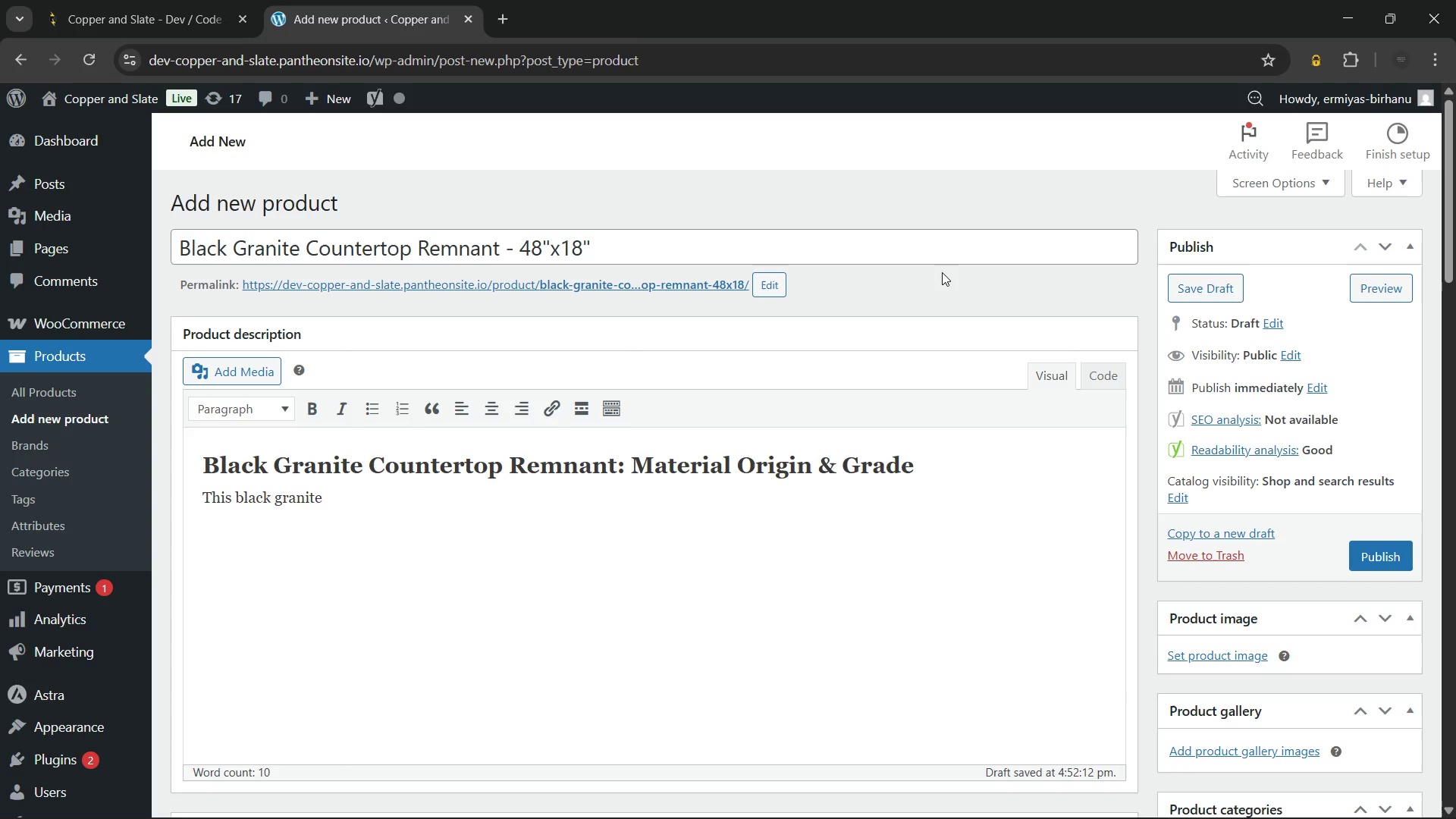 
type(countertop remnant is cut from a heavy-duty commercial-grade installation, offering exceptional density and thermal durability. Its deep, consistent coloration makes it a versatile choice for modern residential and industrial applications alike. Because it was extracted from a high-performance commercial slab, it possesses)
 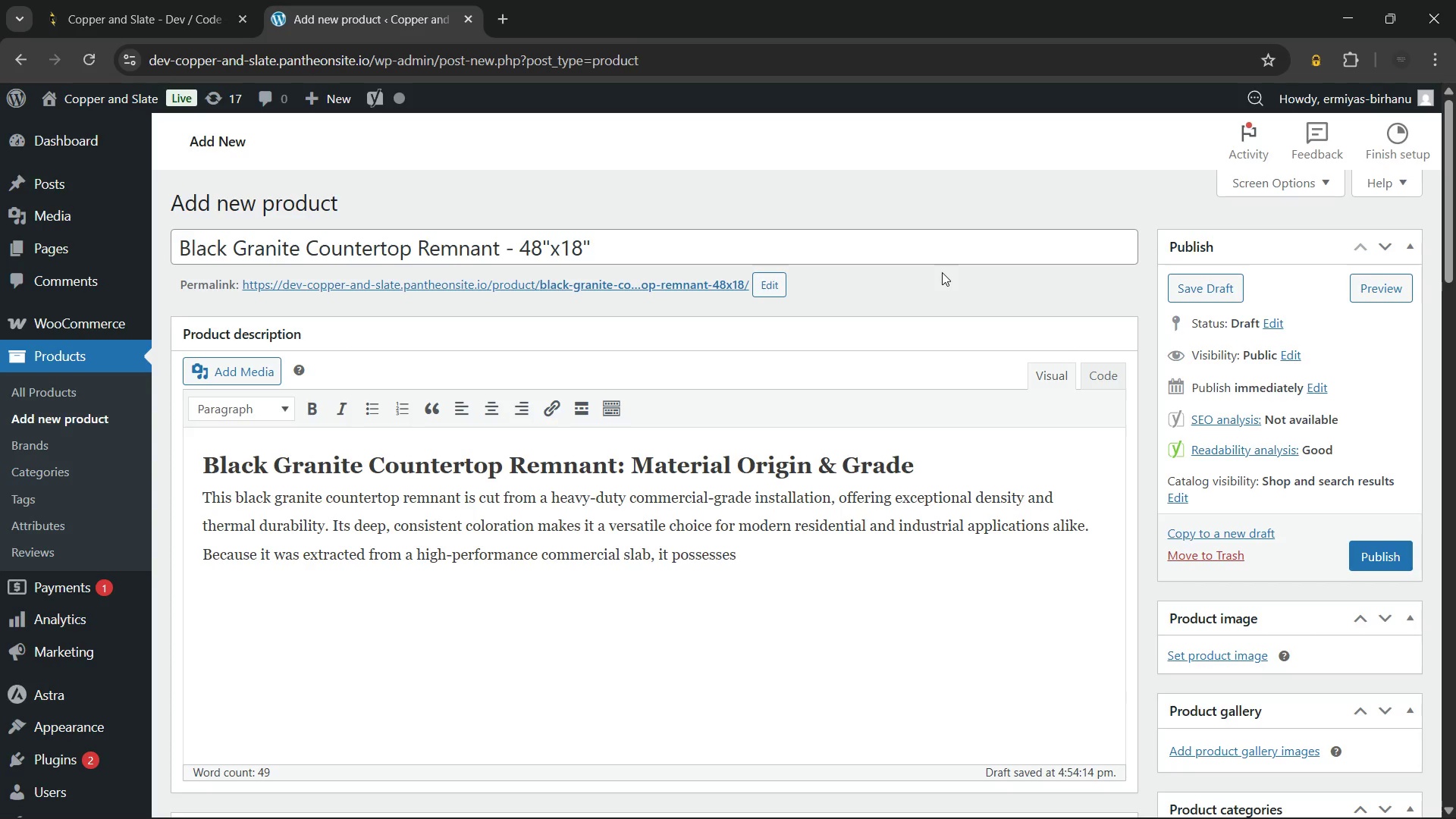 
type( a density that exceeds standard residential grades.)
 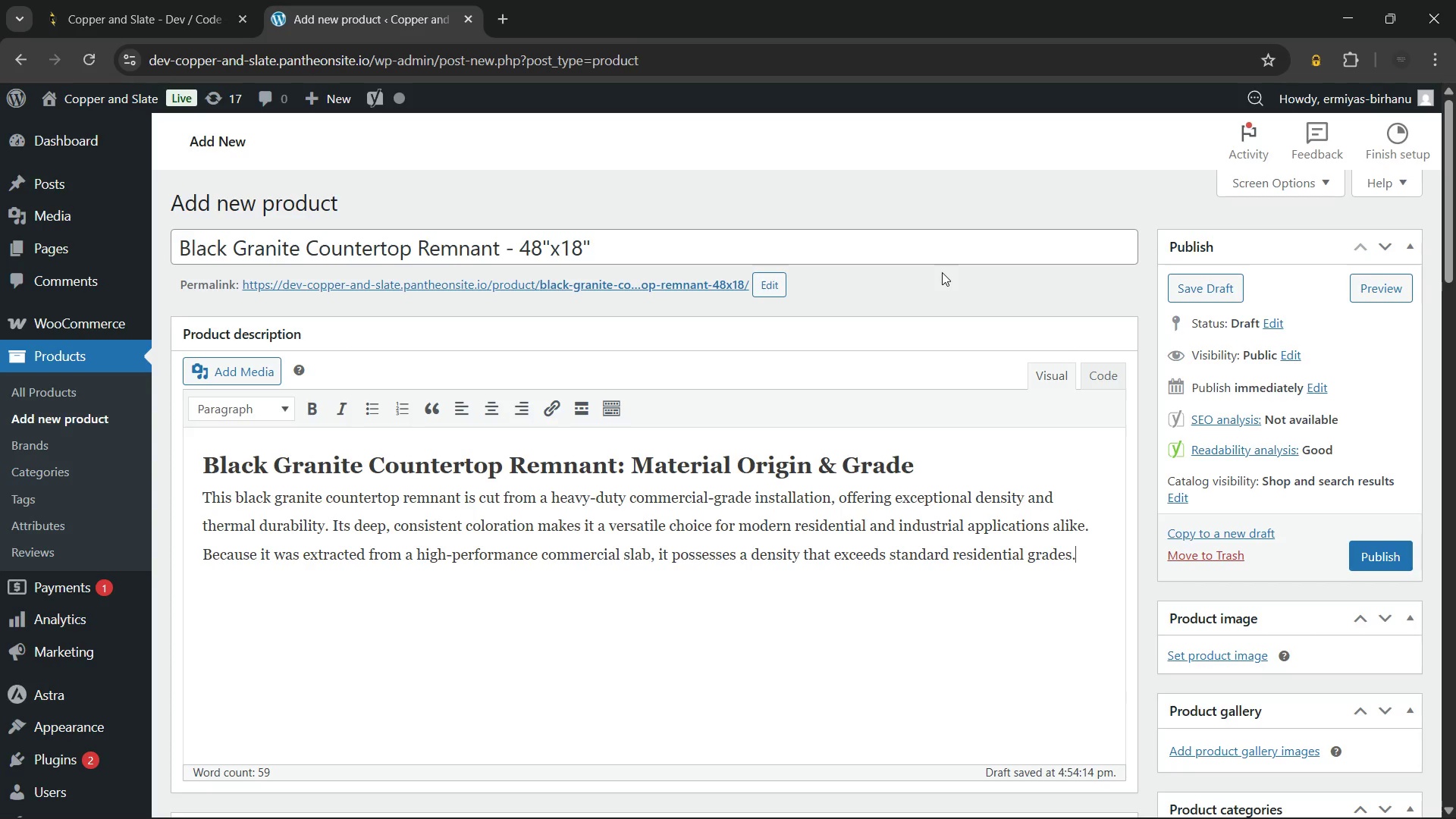 
key(Enter)
 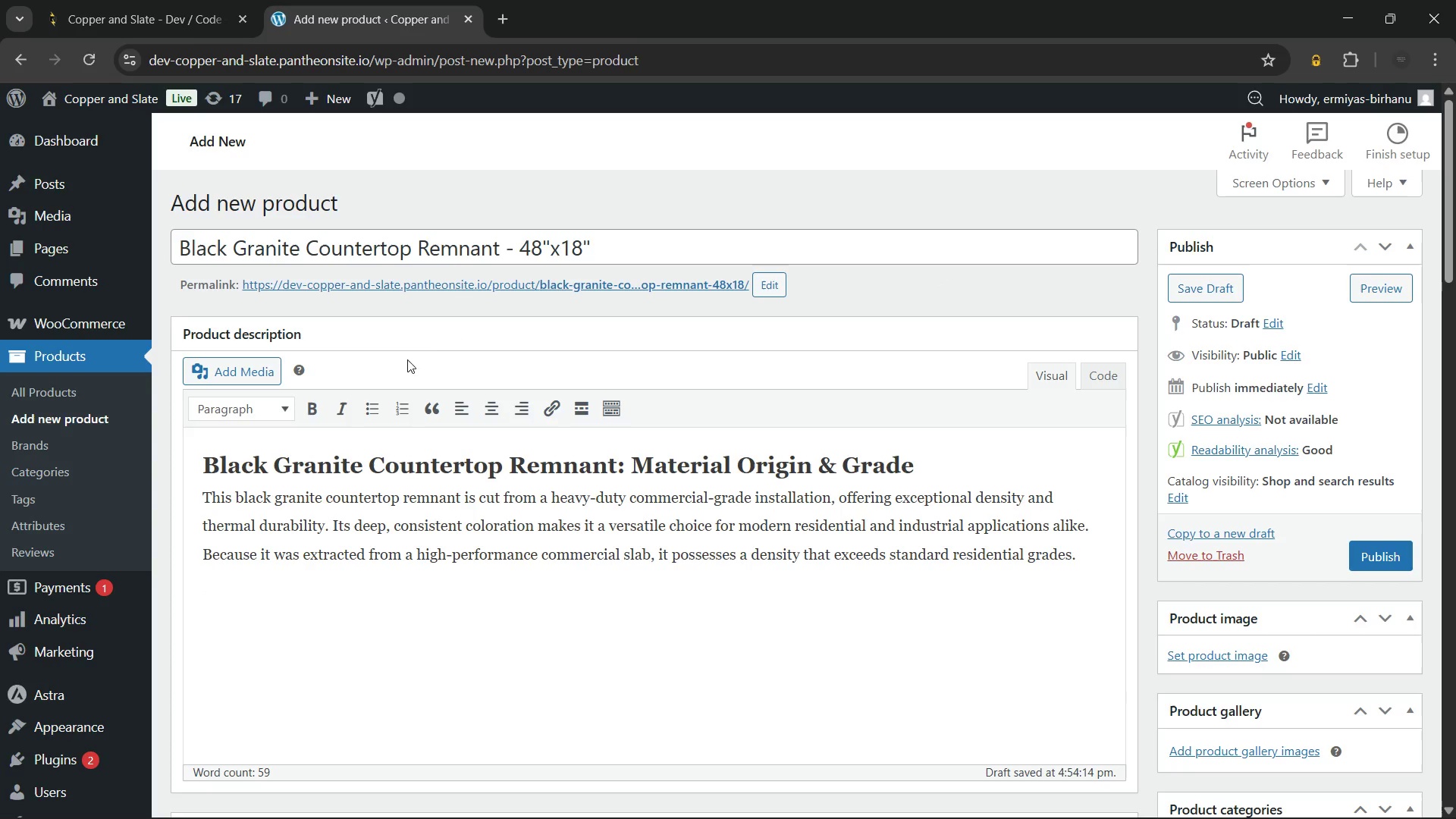 
left_click([320, 399])
 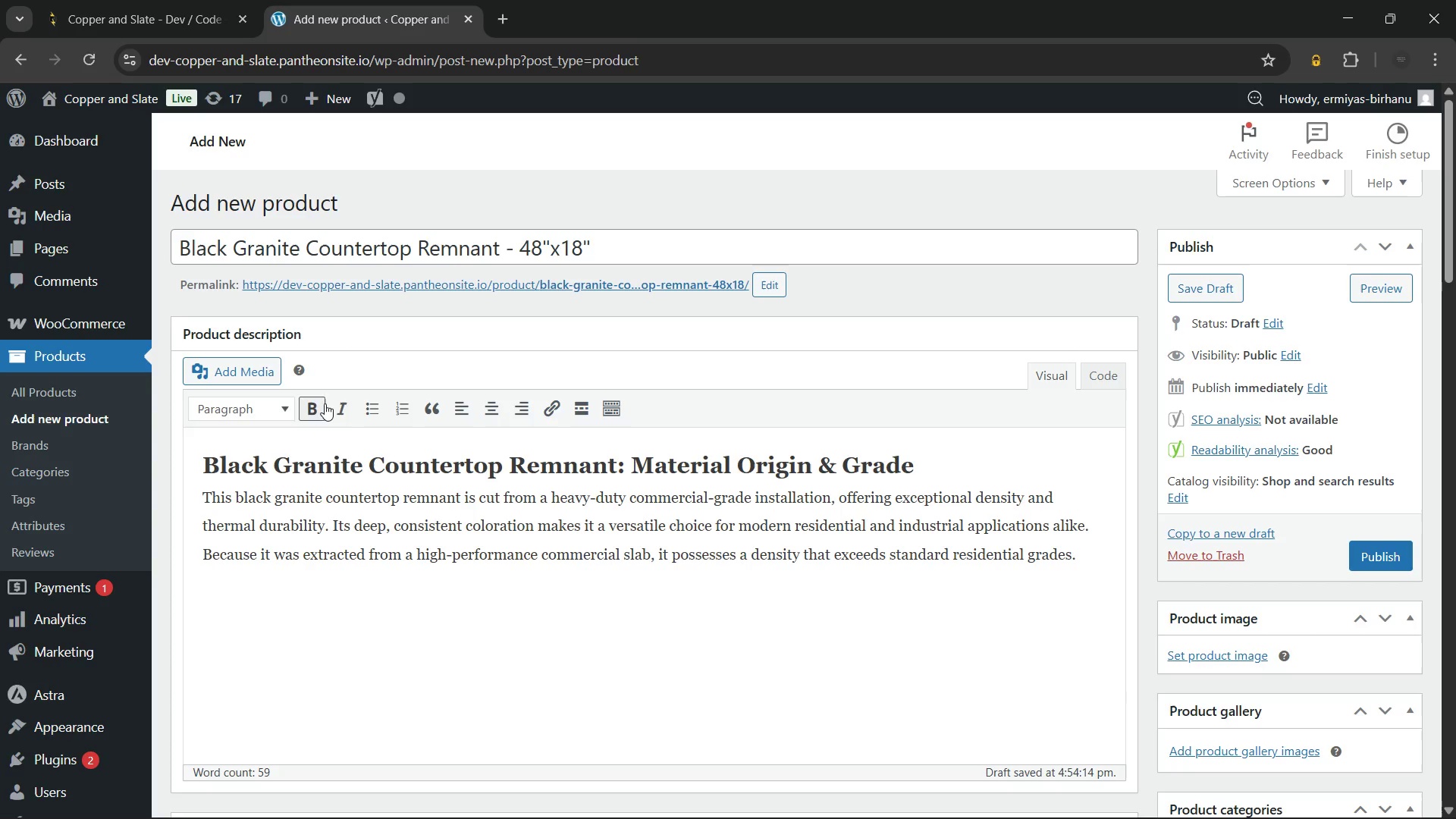 
left_click([318, 406])
 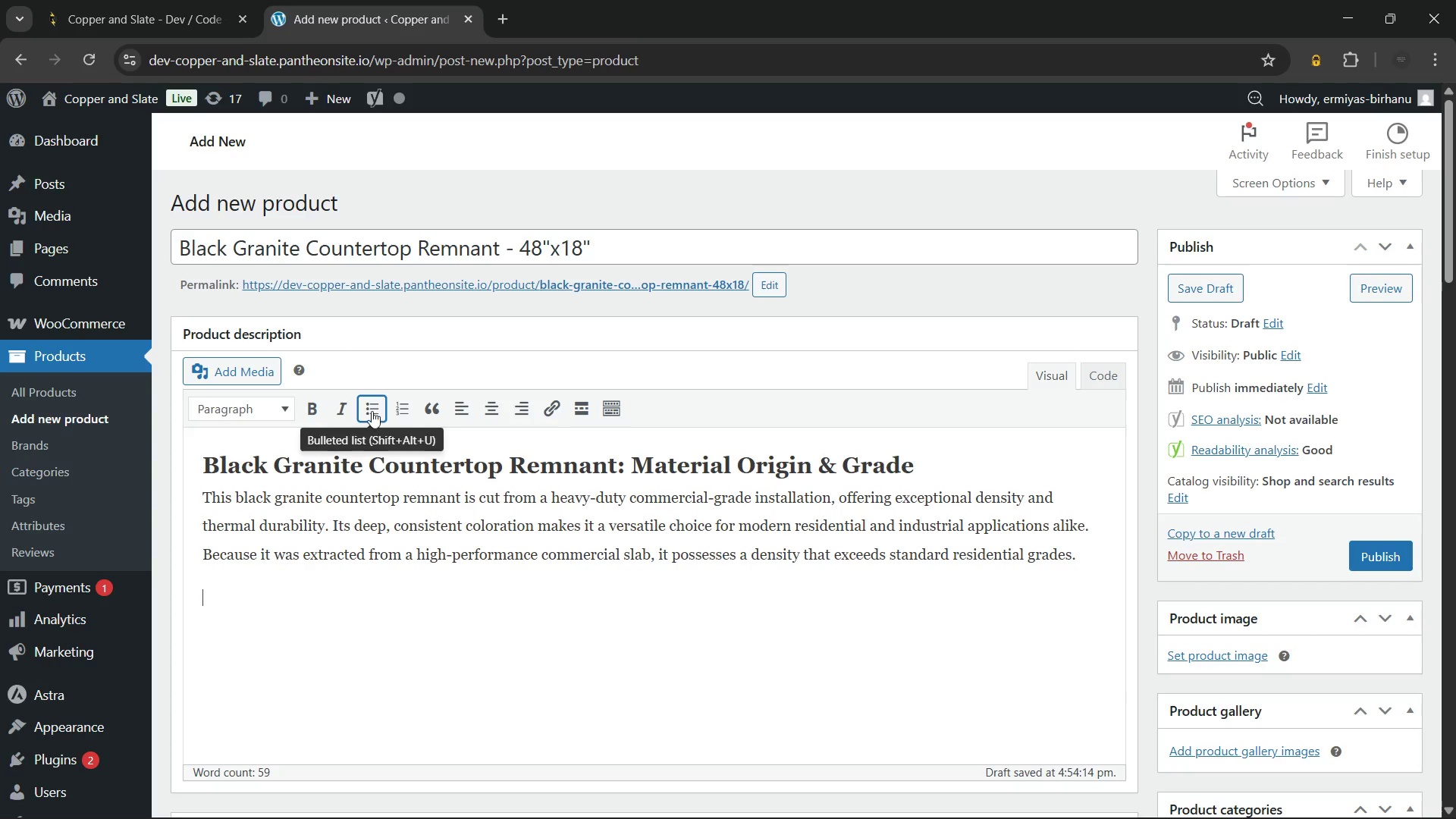 
left_click([372, 409])
 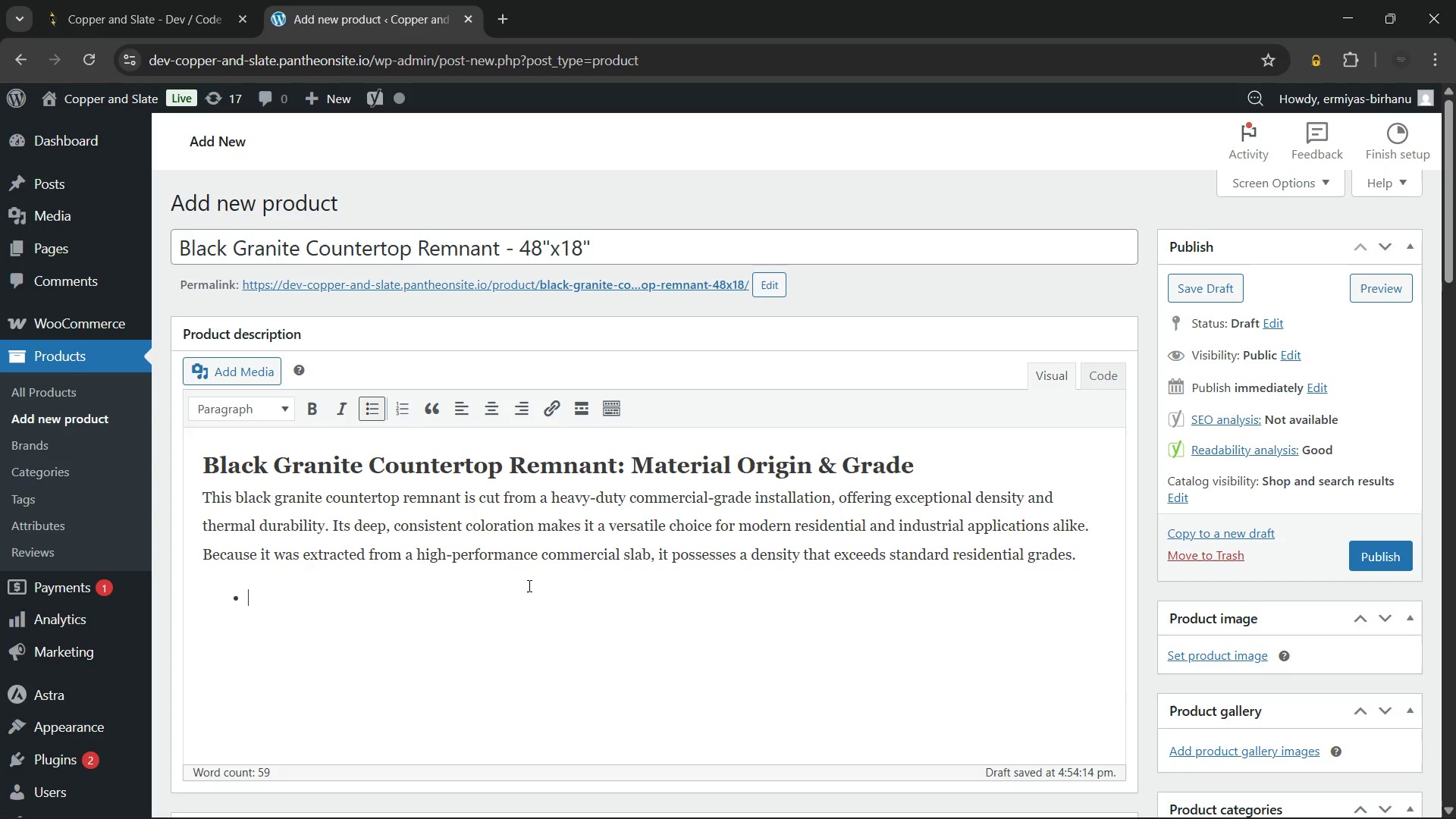 
type(Select Granite )
key(Backspace)
key(Backspace)
key(Backspace)
key(Backspace)
key(Backspace)
type(de Granite: Features a uniform black finish with minimal mineral inclusions.)
 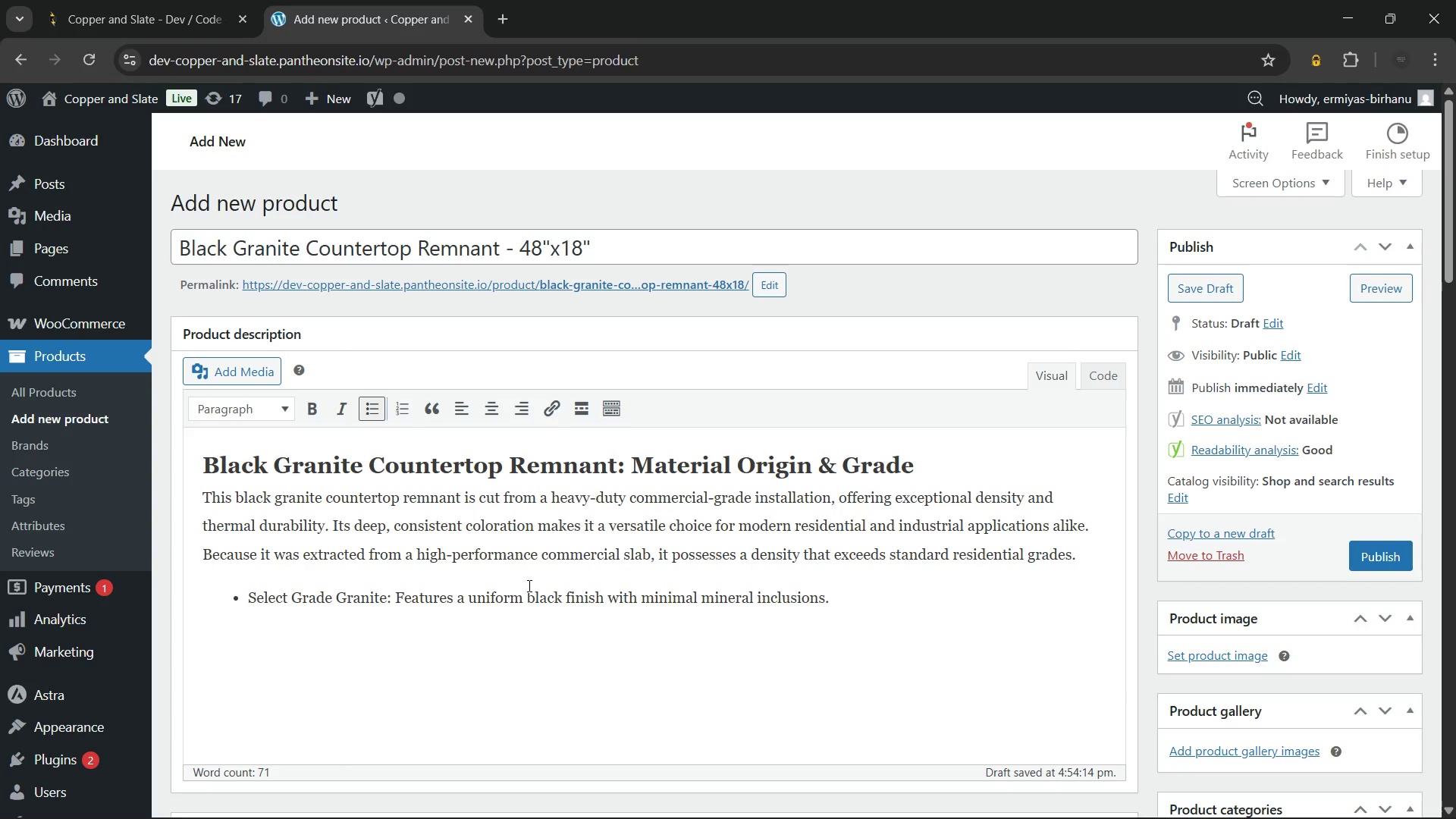 
wait(30.19)
 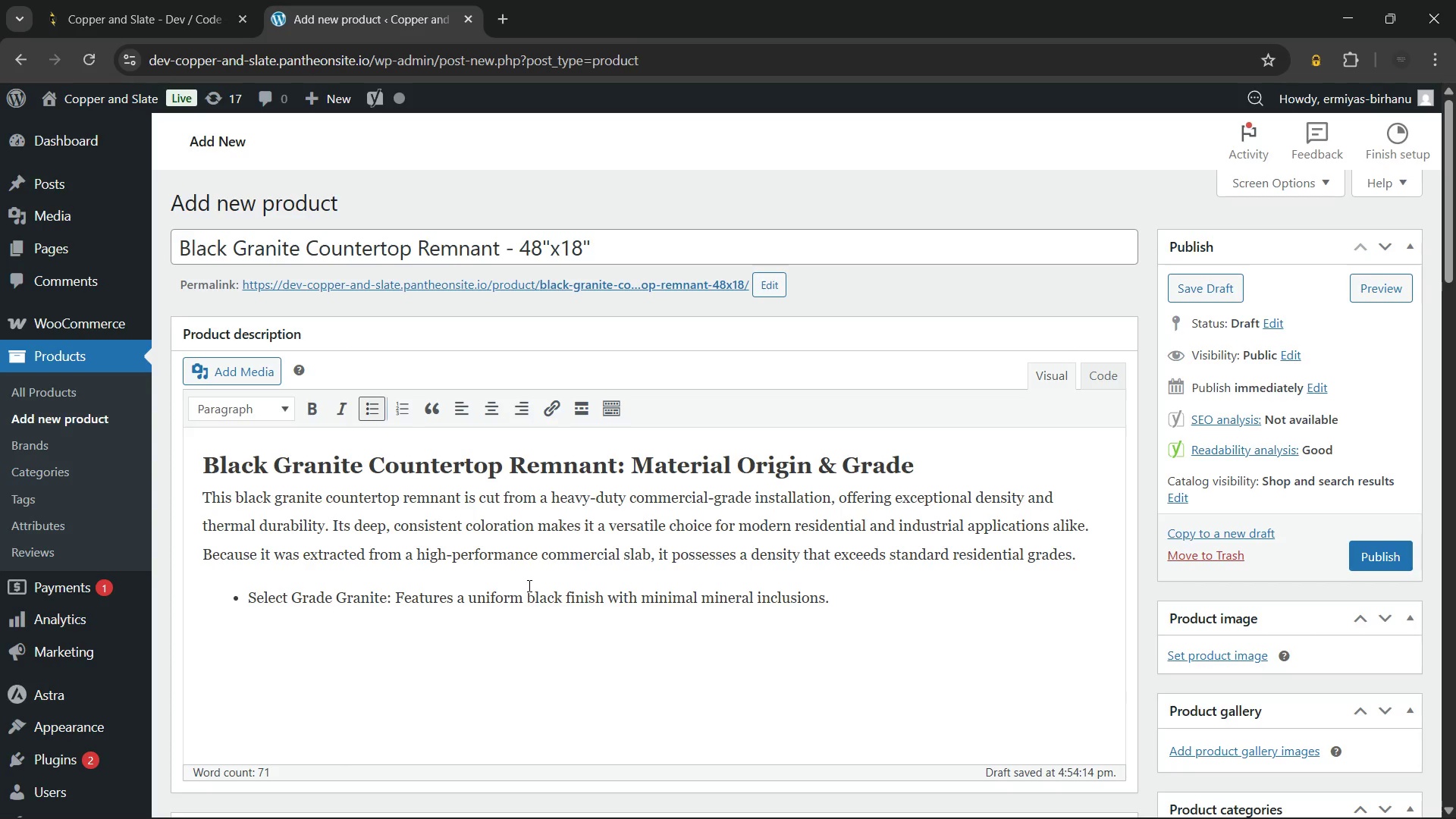 
key(Enter)
 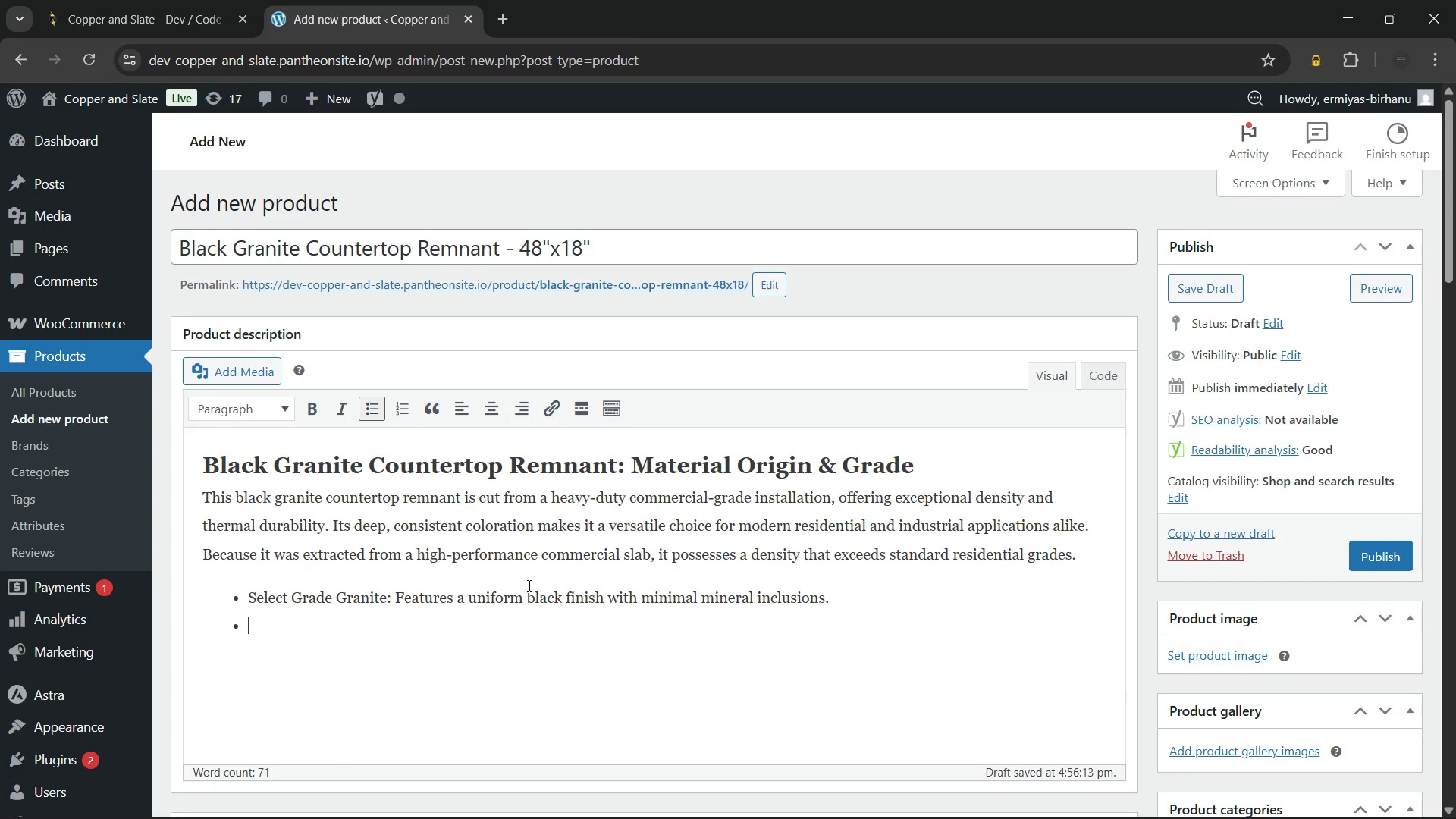 
type(Polished Surface: High-gloss finish enhances stain resi)
 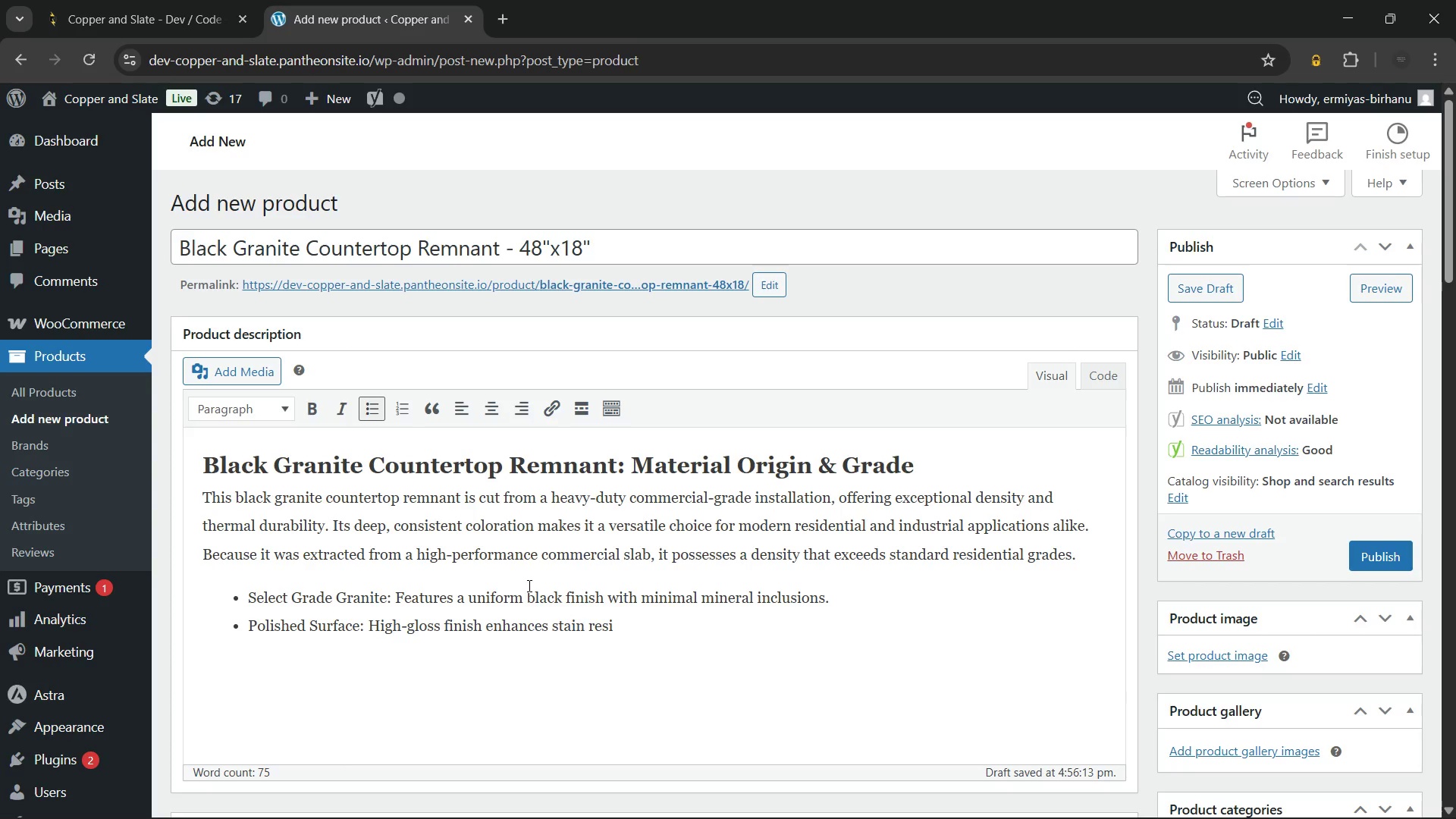 
type(stance and provides a professional look.)
 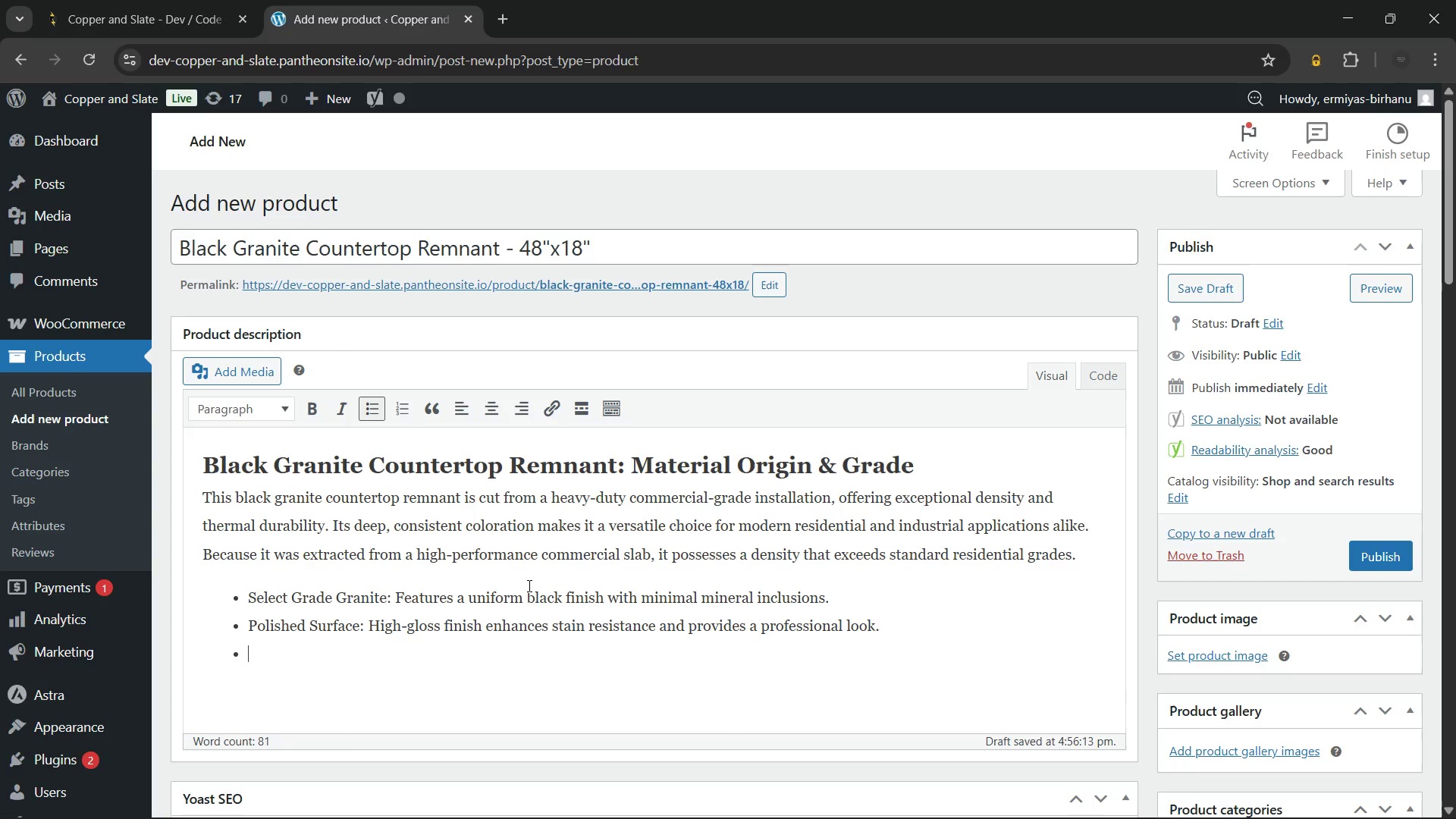 
key(Enter)
 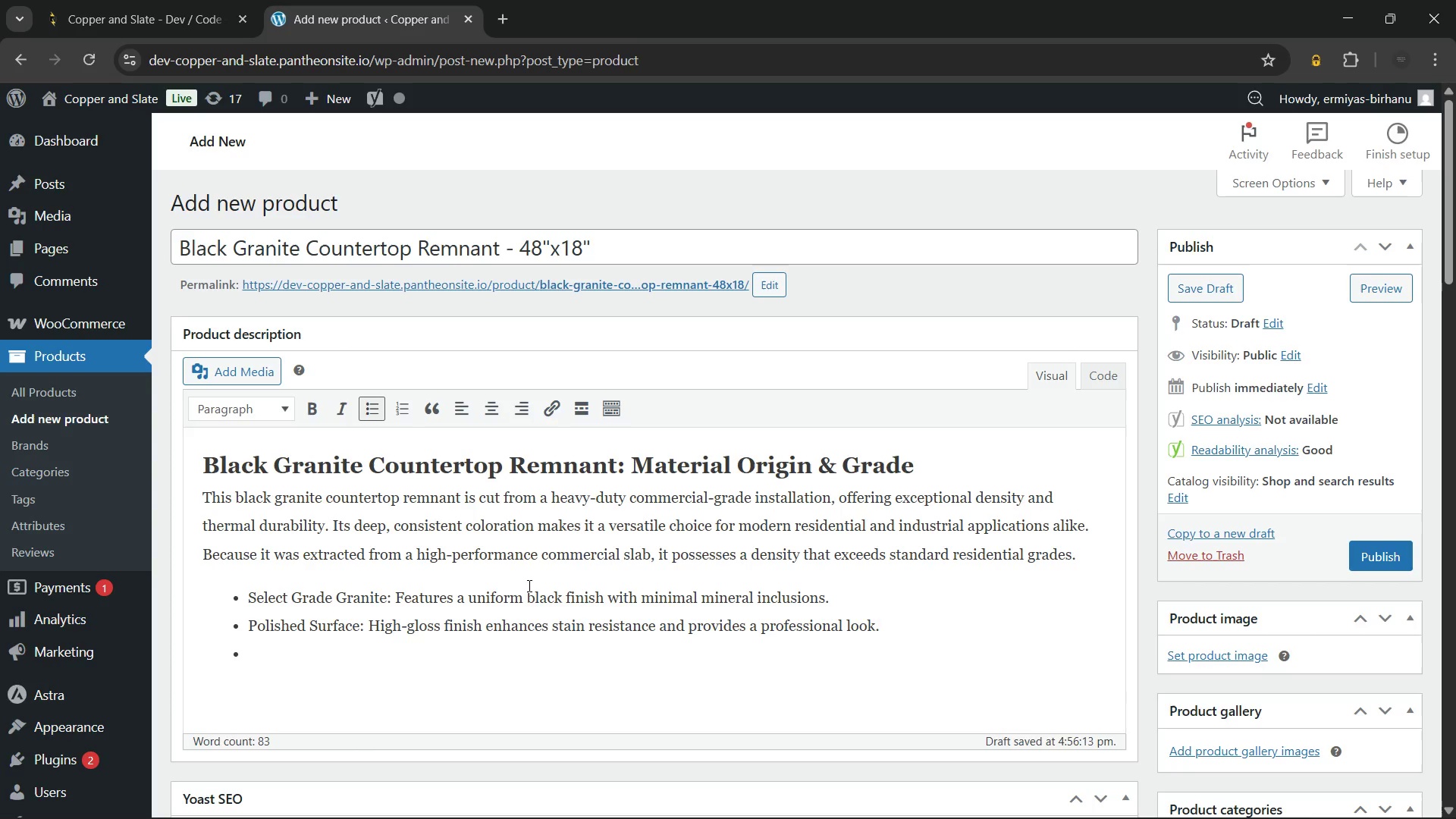 
type(Commercial Origin: Sourced from the Riverfront comm)
key(Backspace)
key(Backspace)
key(Backspace)
key(Backspace)
type(Commercial Build, ensuring superior wa)
key(Backspace)
type(ear resistance.)
 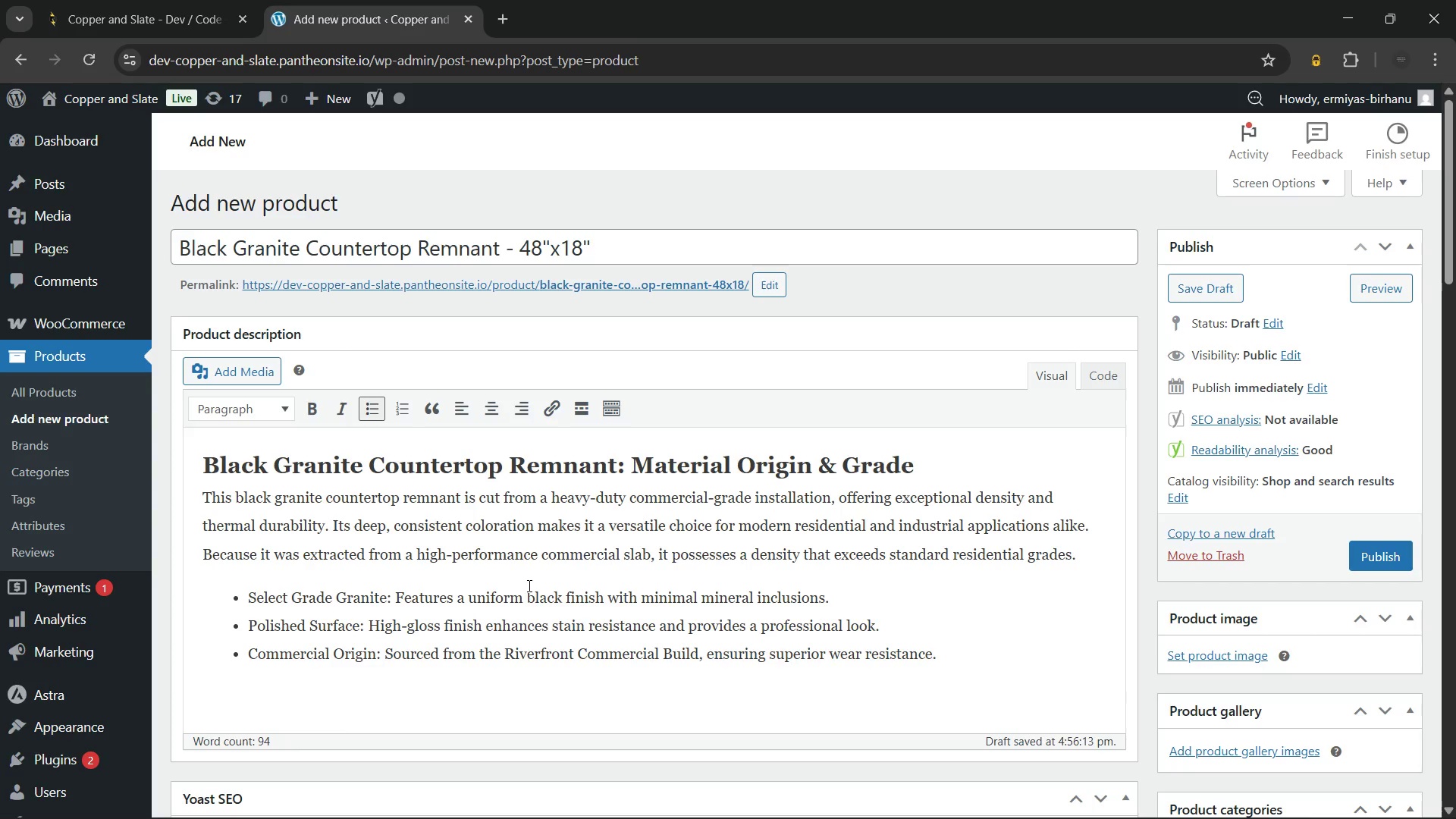 
left_click_drag(start_coordinate=[392, 601], to_coordinate=[240, 603])
 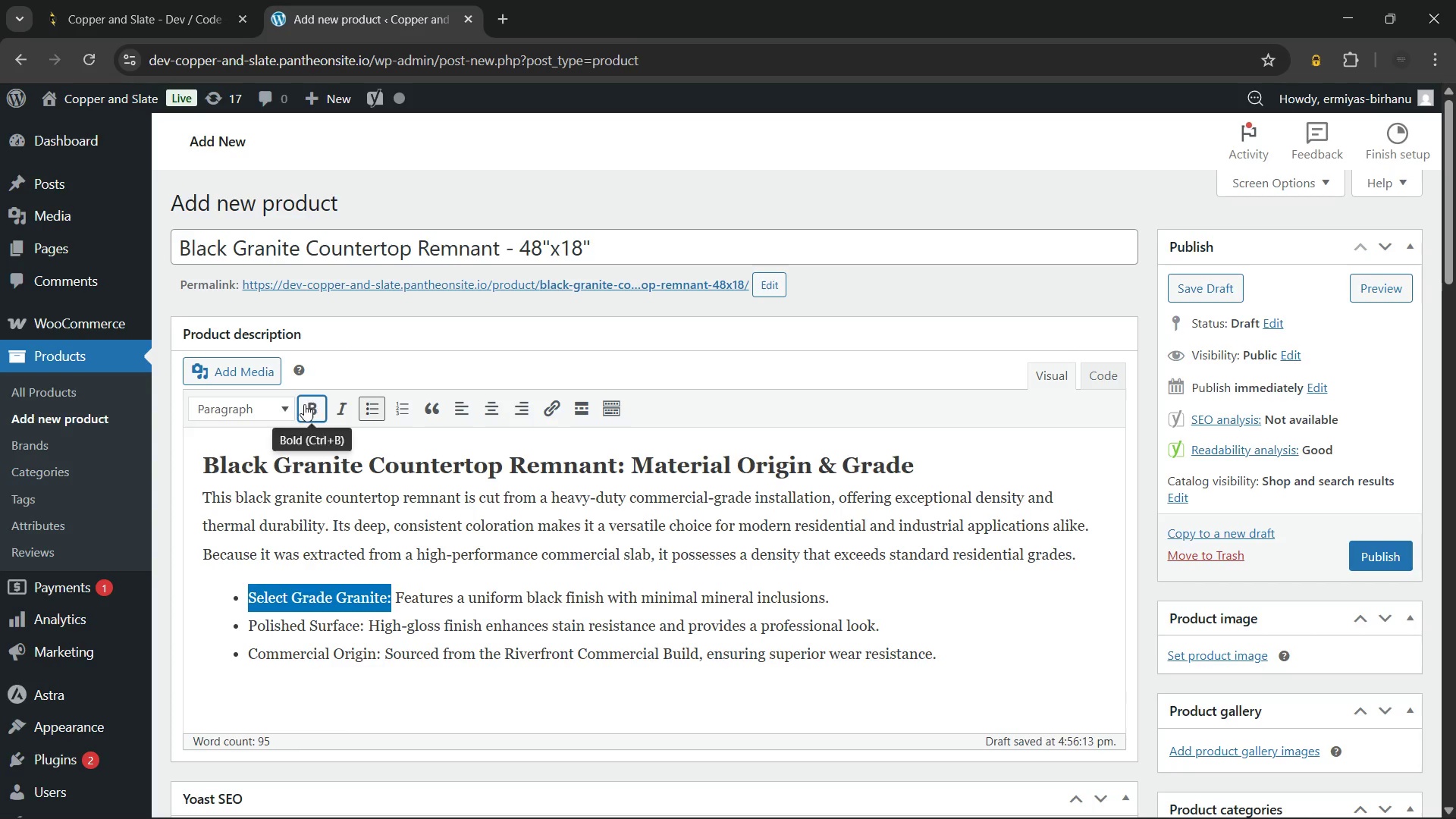 
left_click([304, 404])
 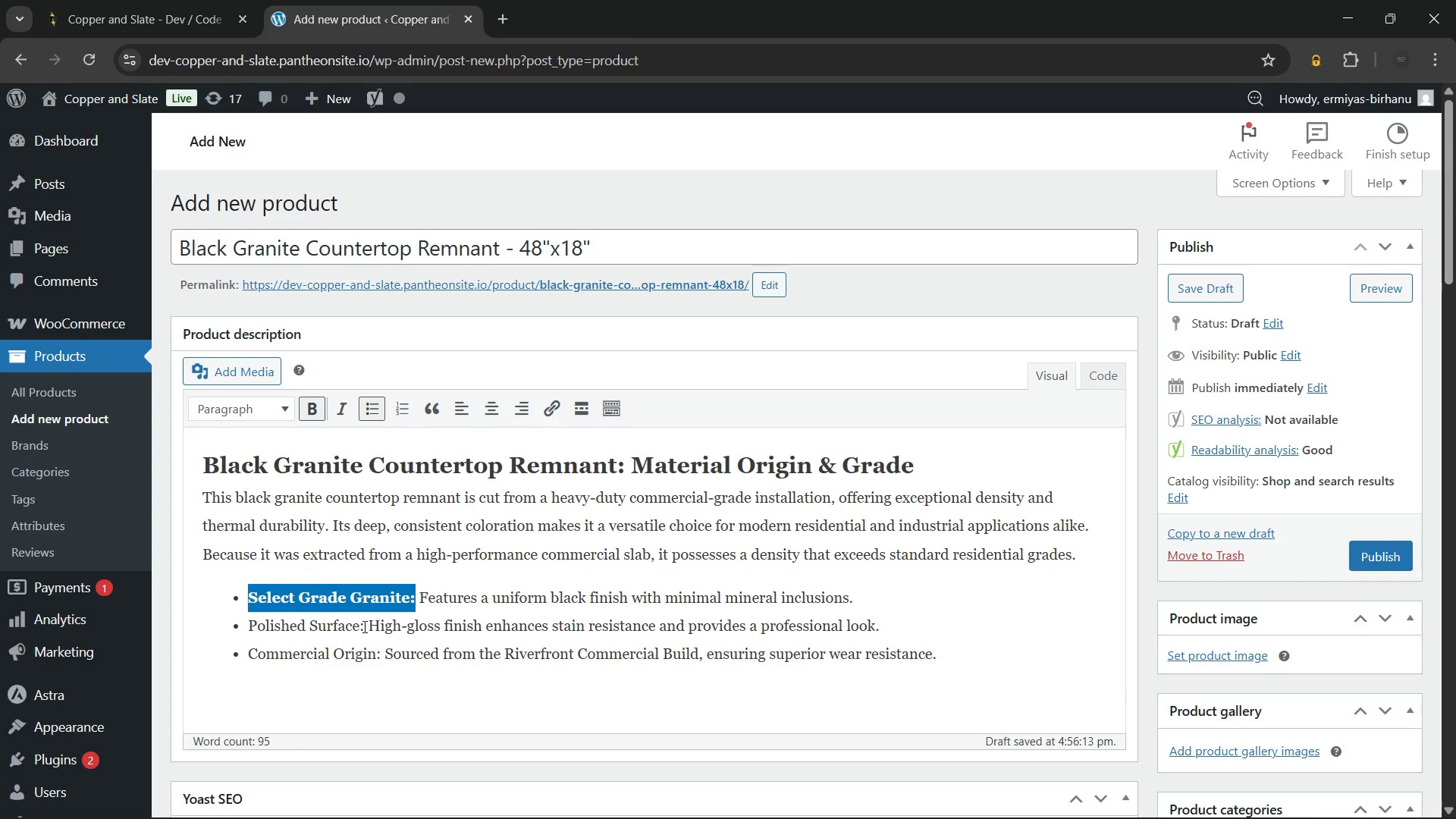 
left_click_drag(start_coordinate=[363, 626], to_coordinate=[242, 629])
 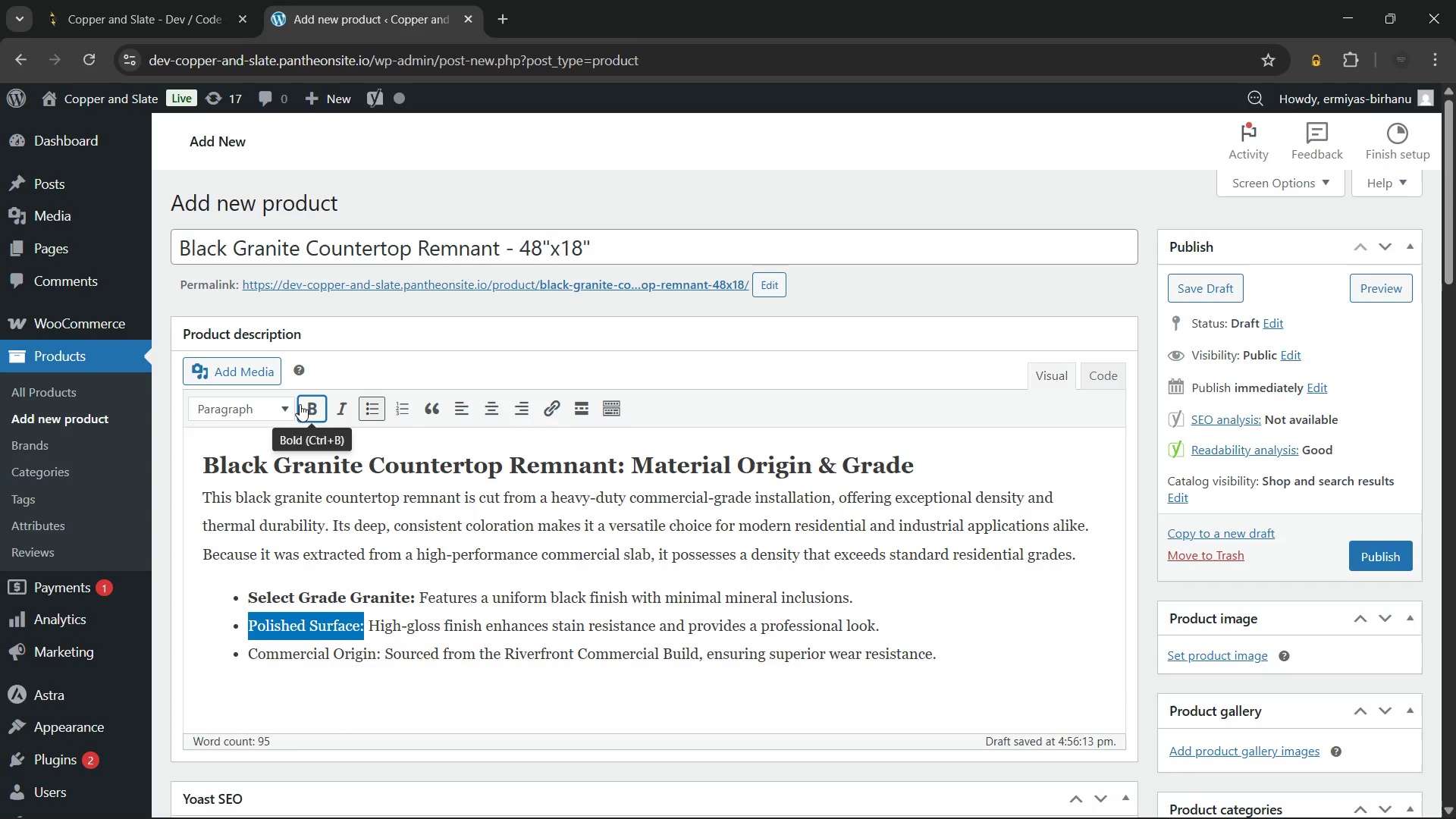 
left_click([300, 404])
 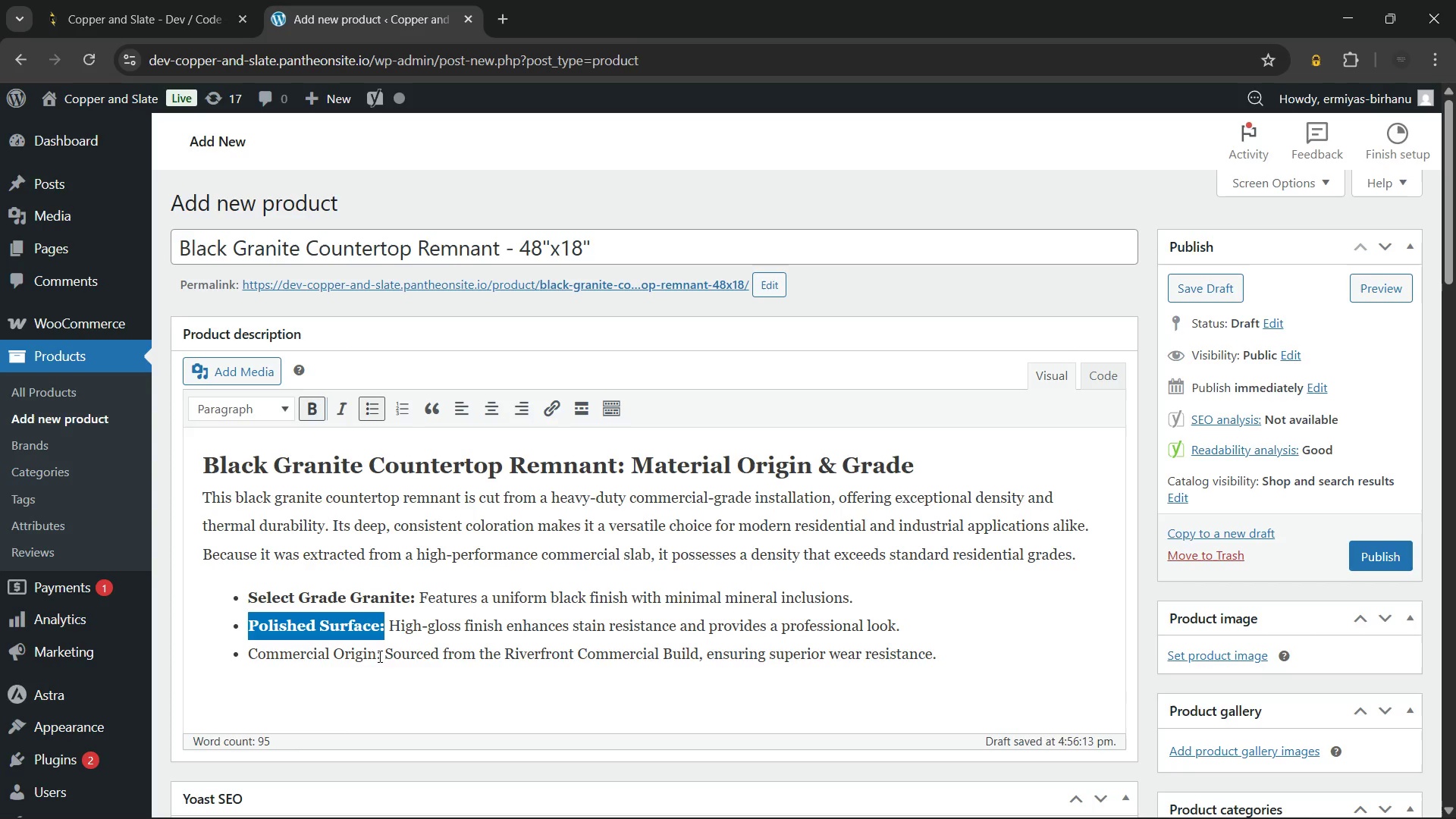 
left_click_drag(start_coordinate=[381, 657], to_coordinate=[231, 660])
 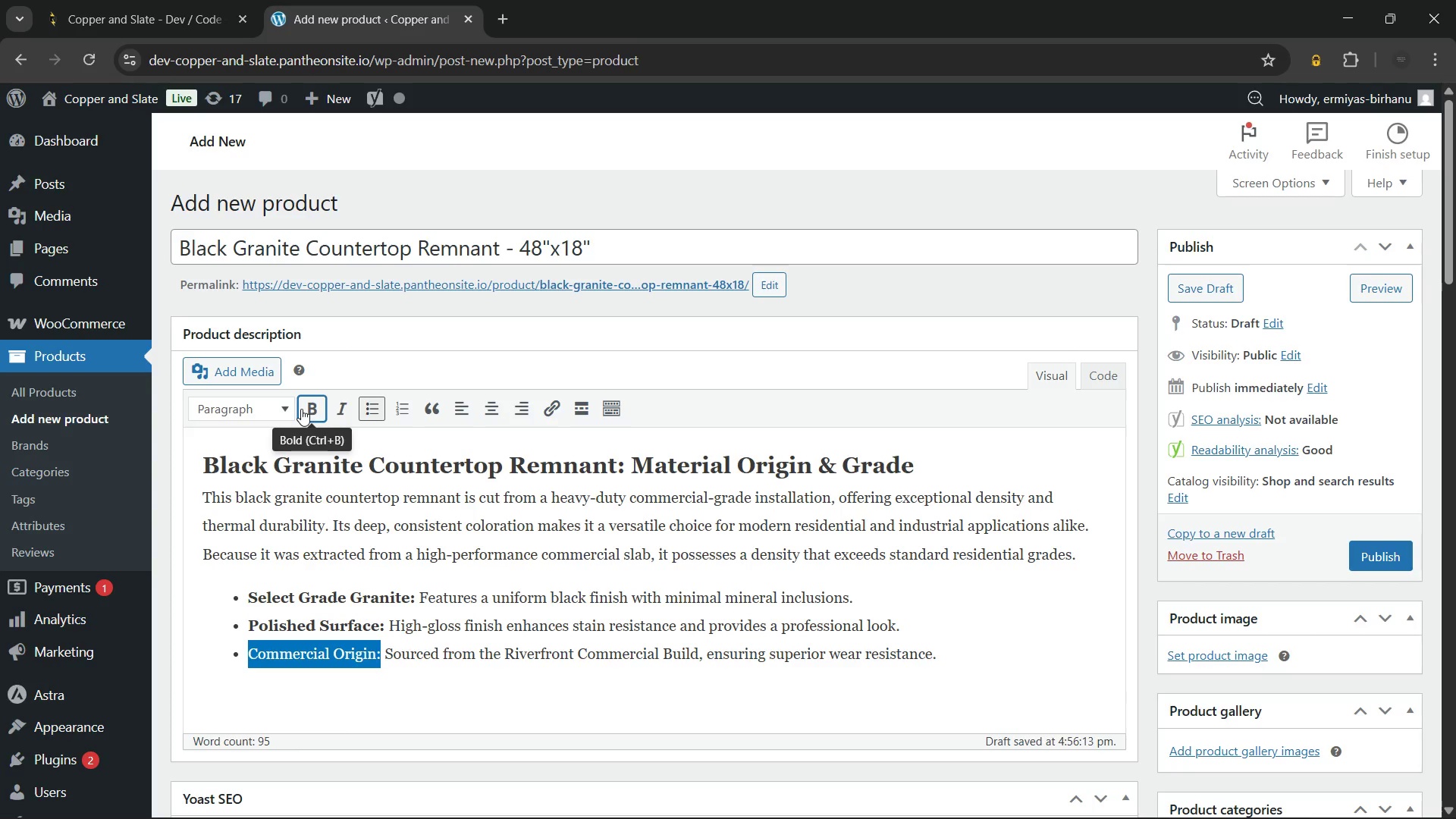 
left_click([301, 409])
 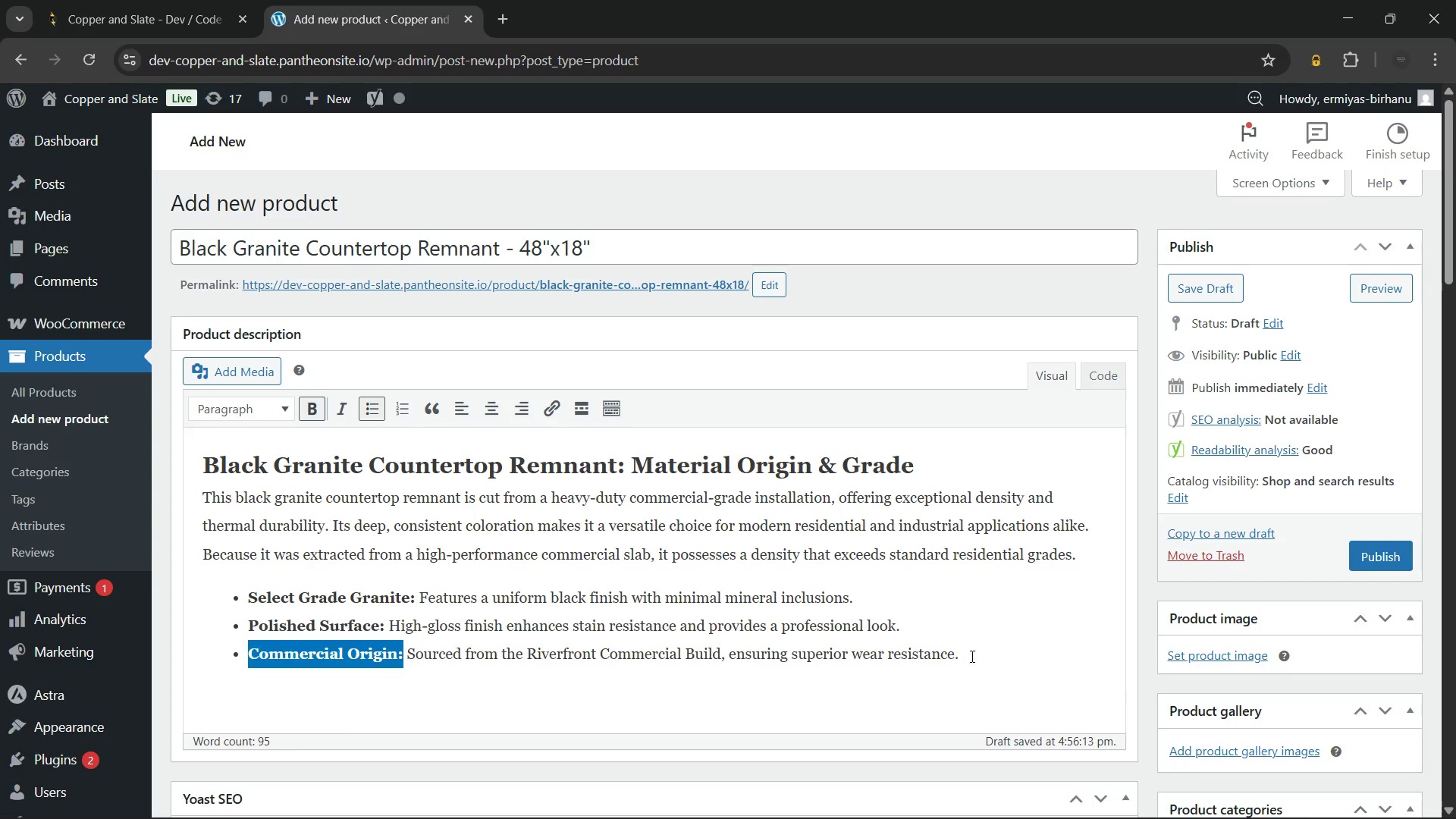 
left_click([971, 656])
 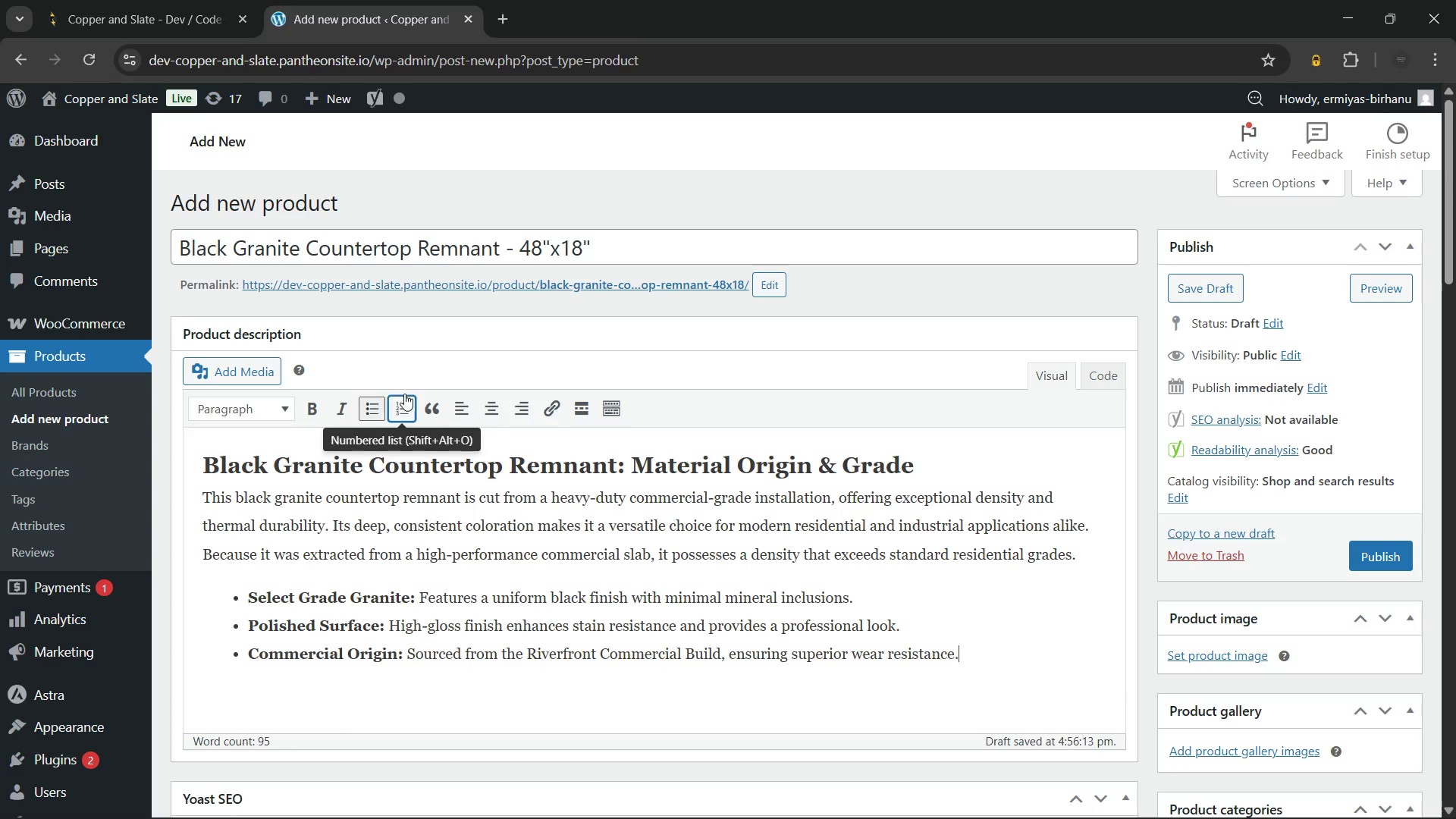 
key(Enter)
 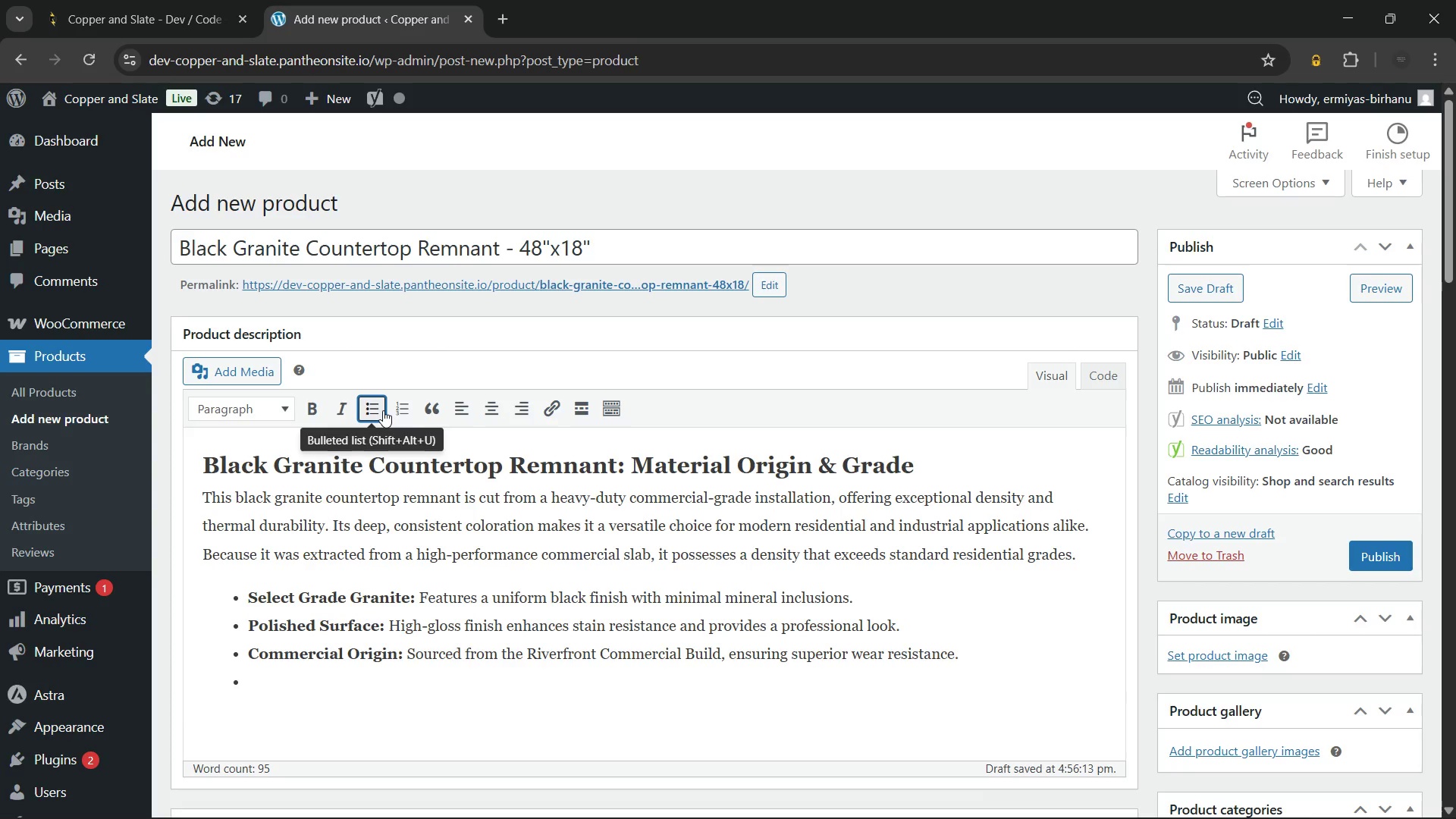 
left_click([383, 410])
 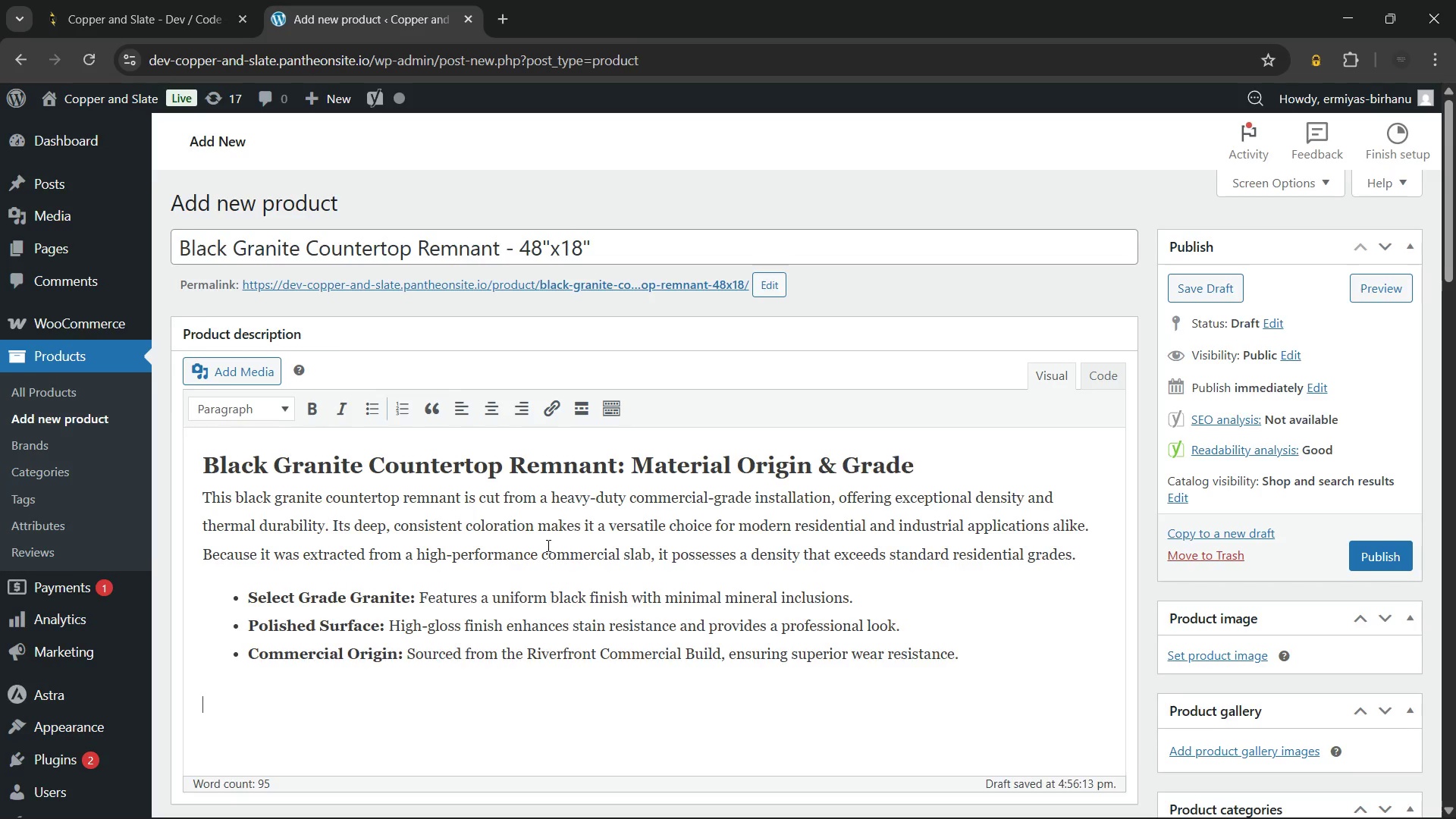 
scroll: coordinate [547, 545], scroll_direction: none, amount: 0.0
 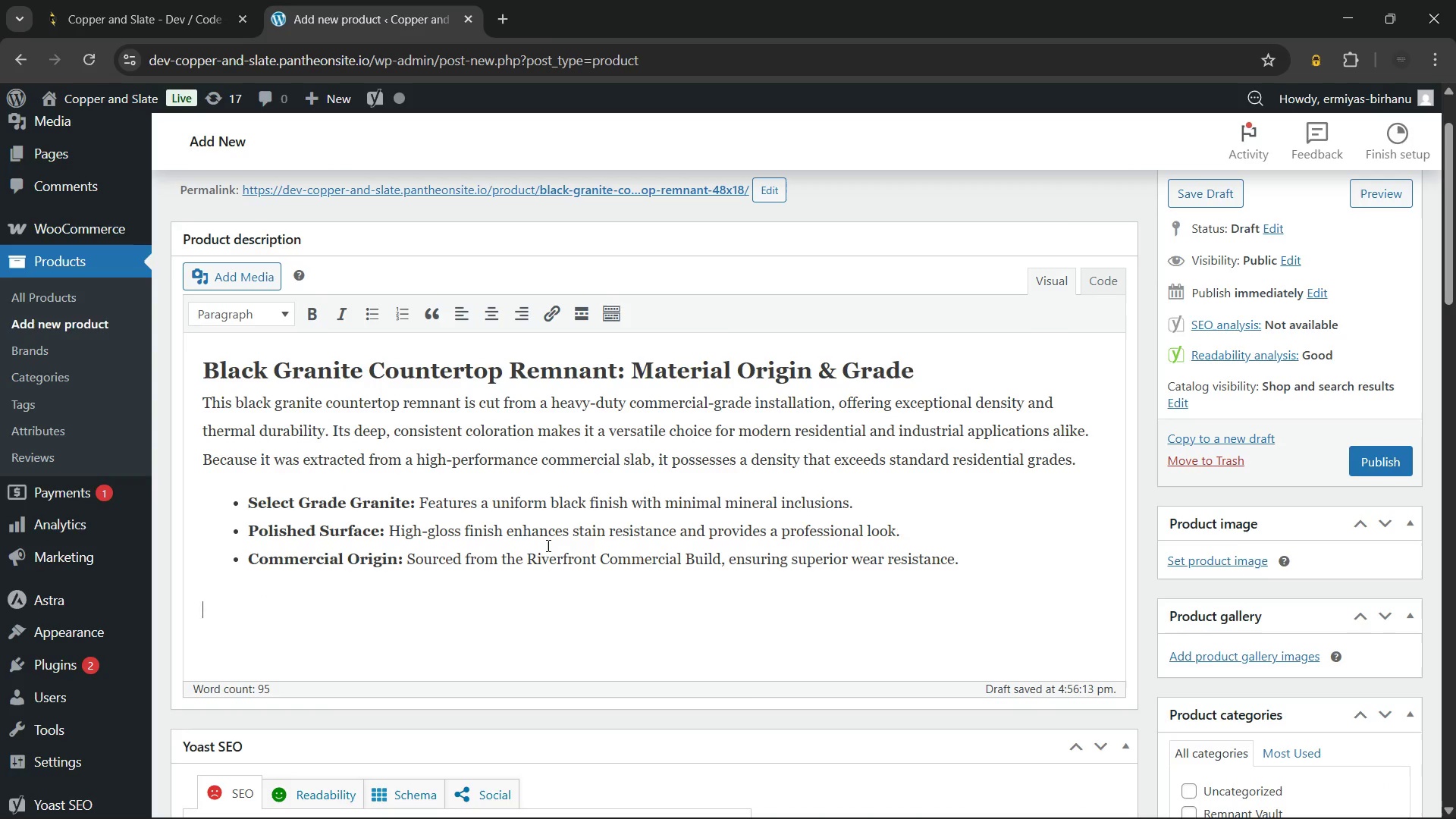 
wait(8.71)
 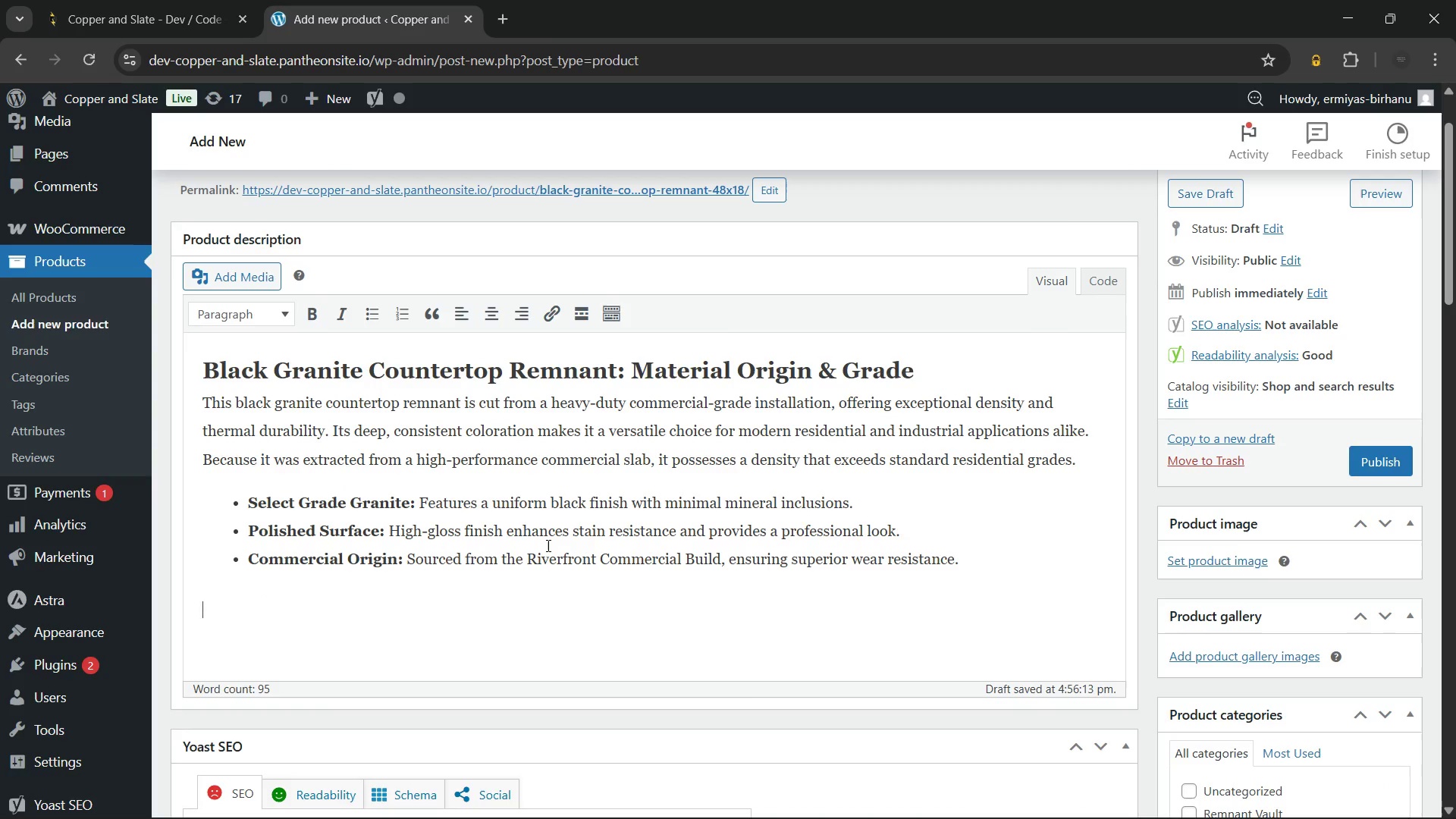 
type(Project Suitability)
 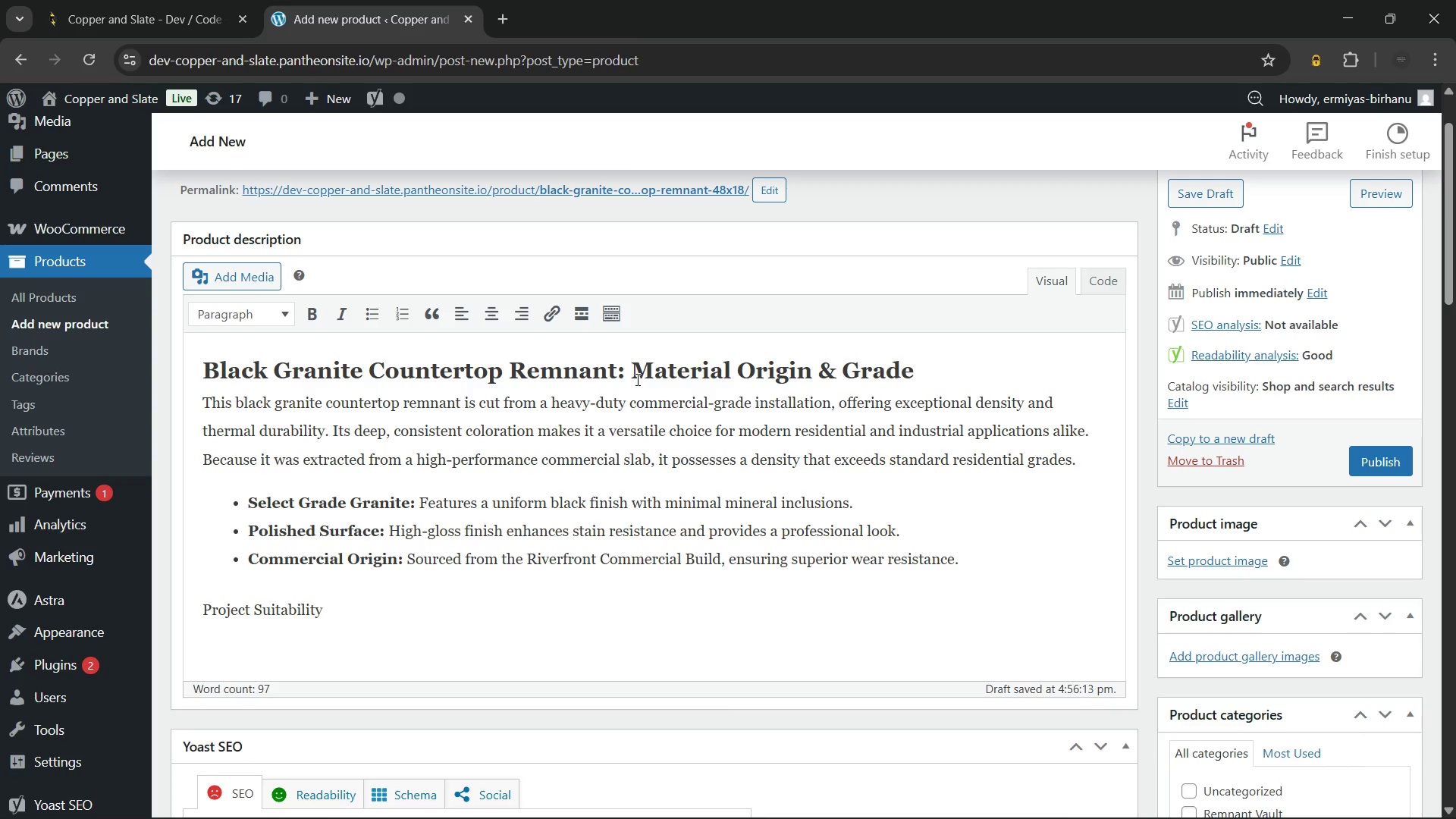 
wait(8.77)
 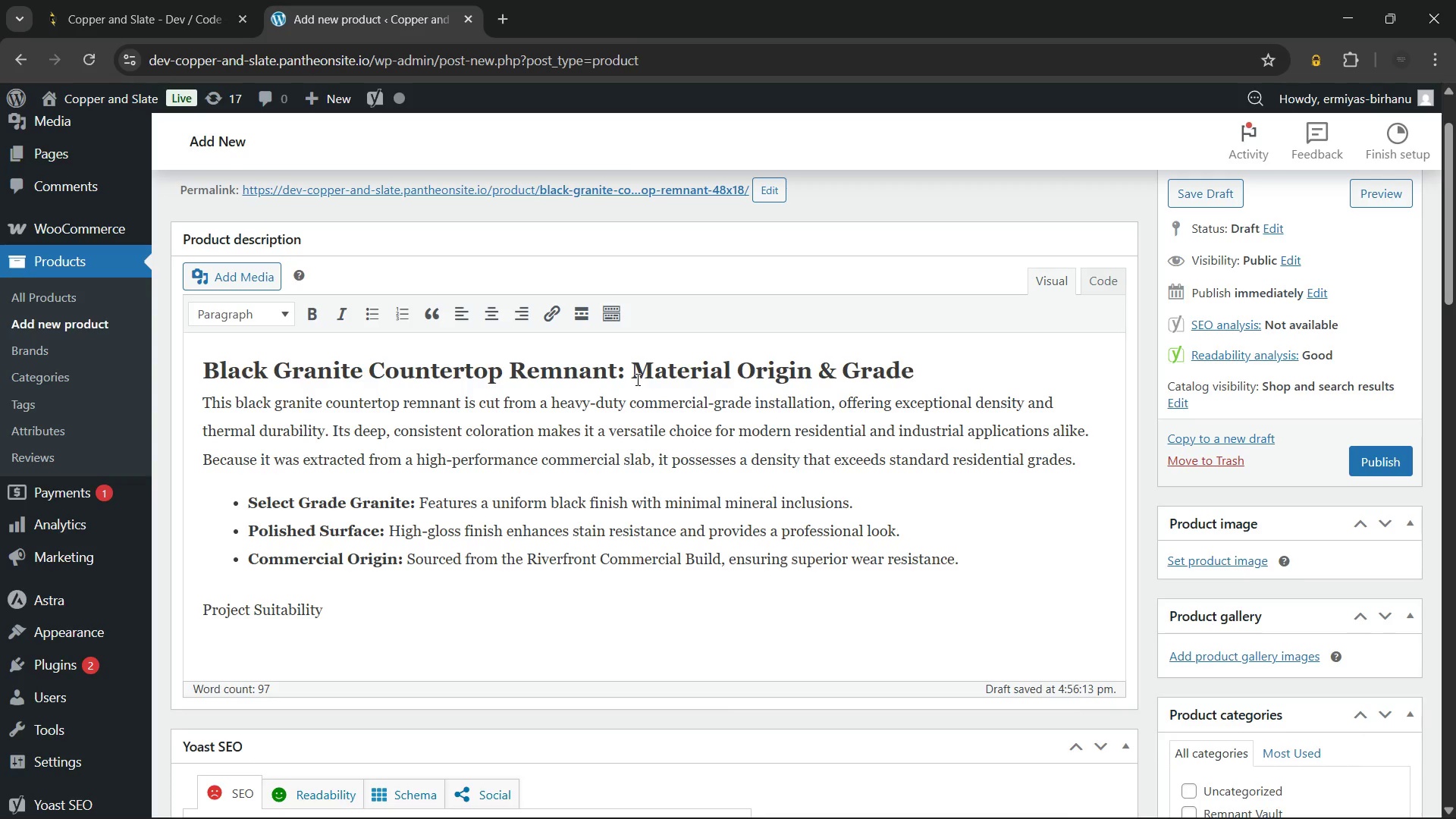 
left_click_drag(start_coordinate=[632, 372], to_coordinate=[240, 357])
 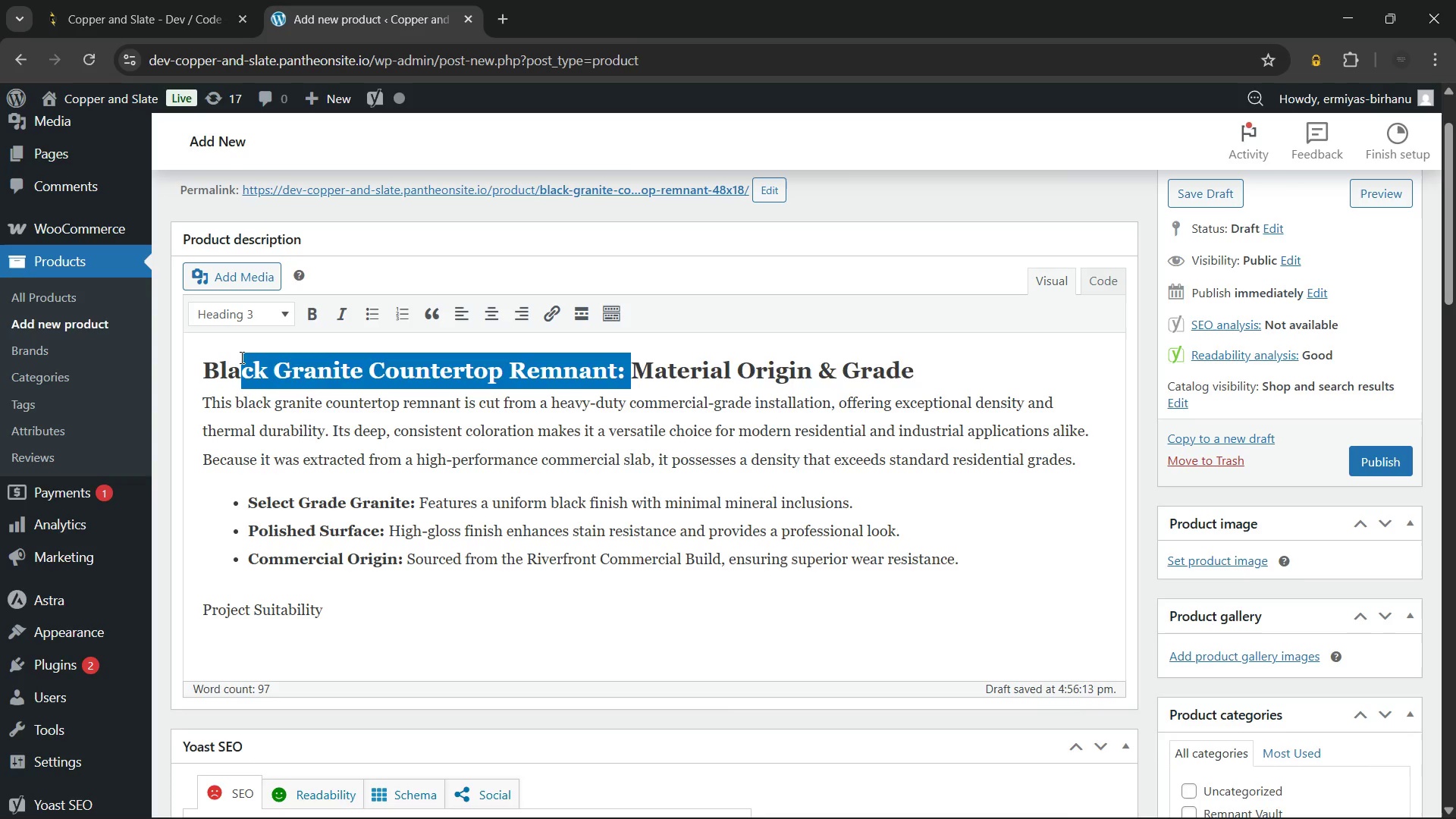 
key(Backspace)
 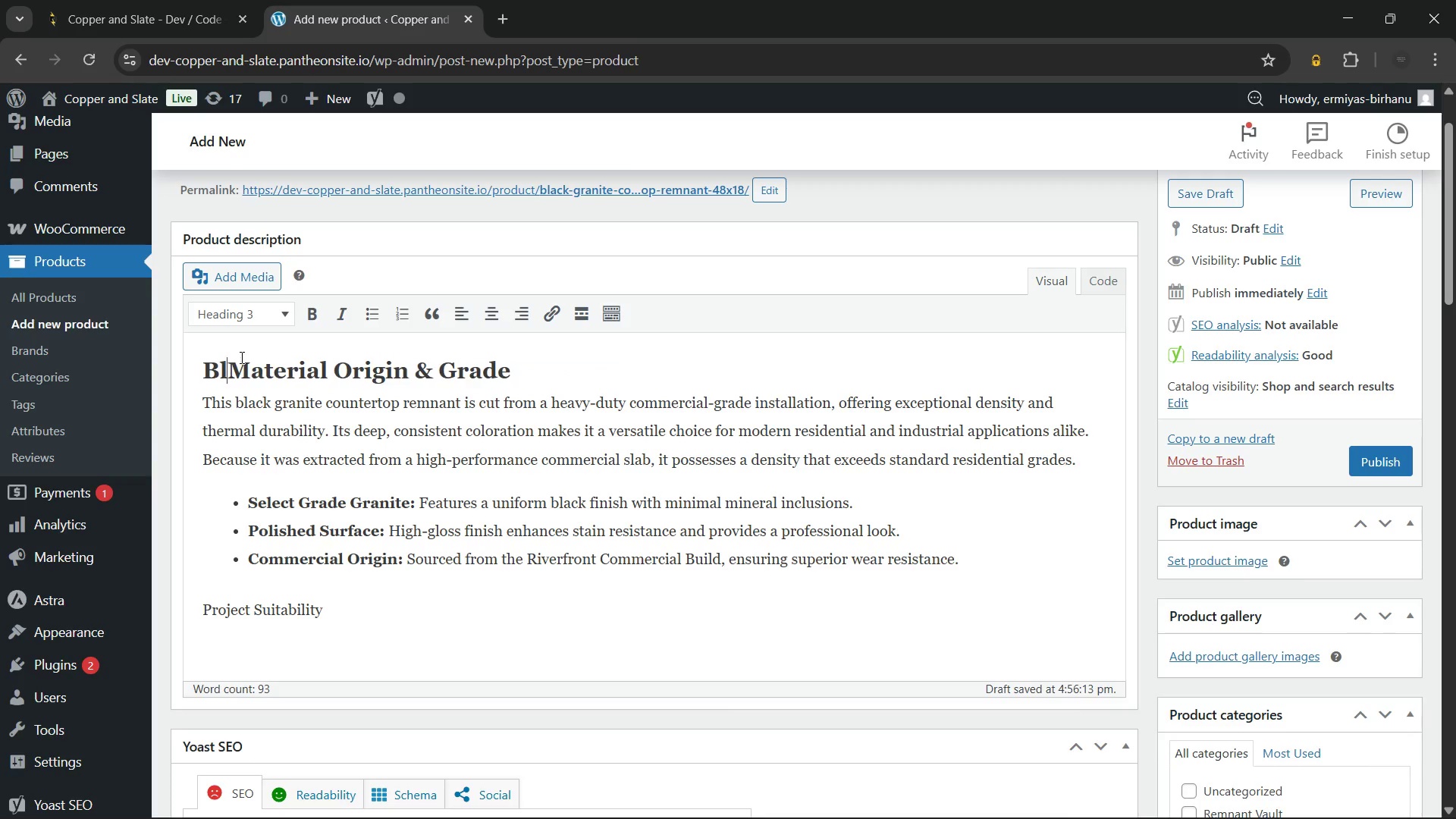 
key(Backspace)
 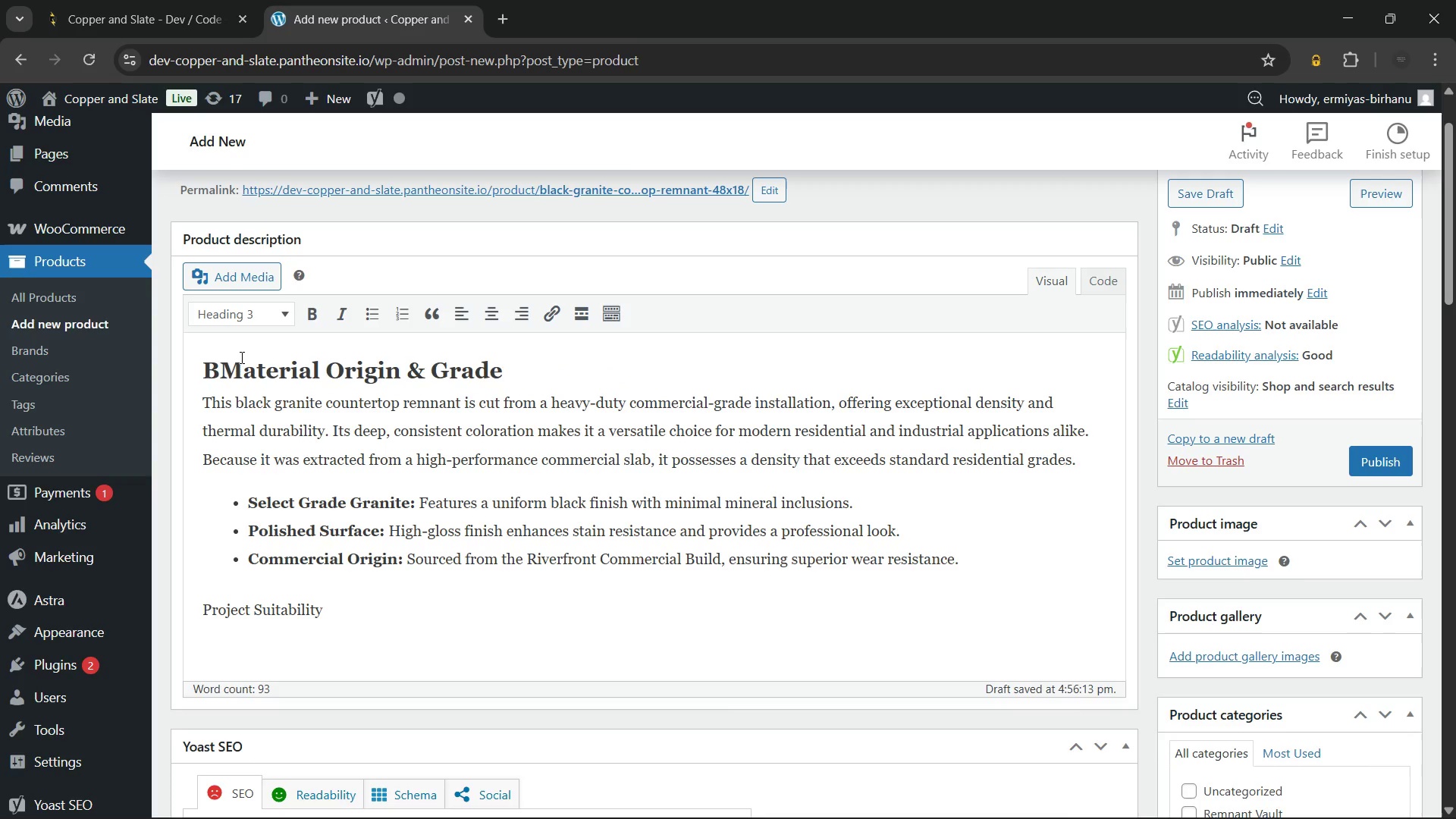 
key(Backspace)
 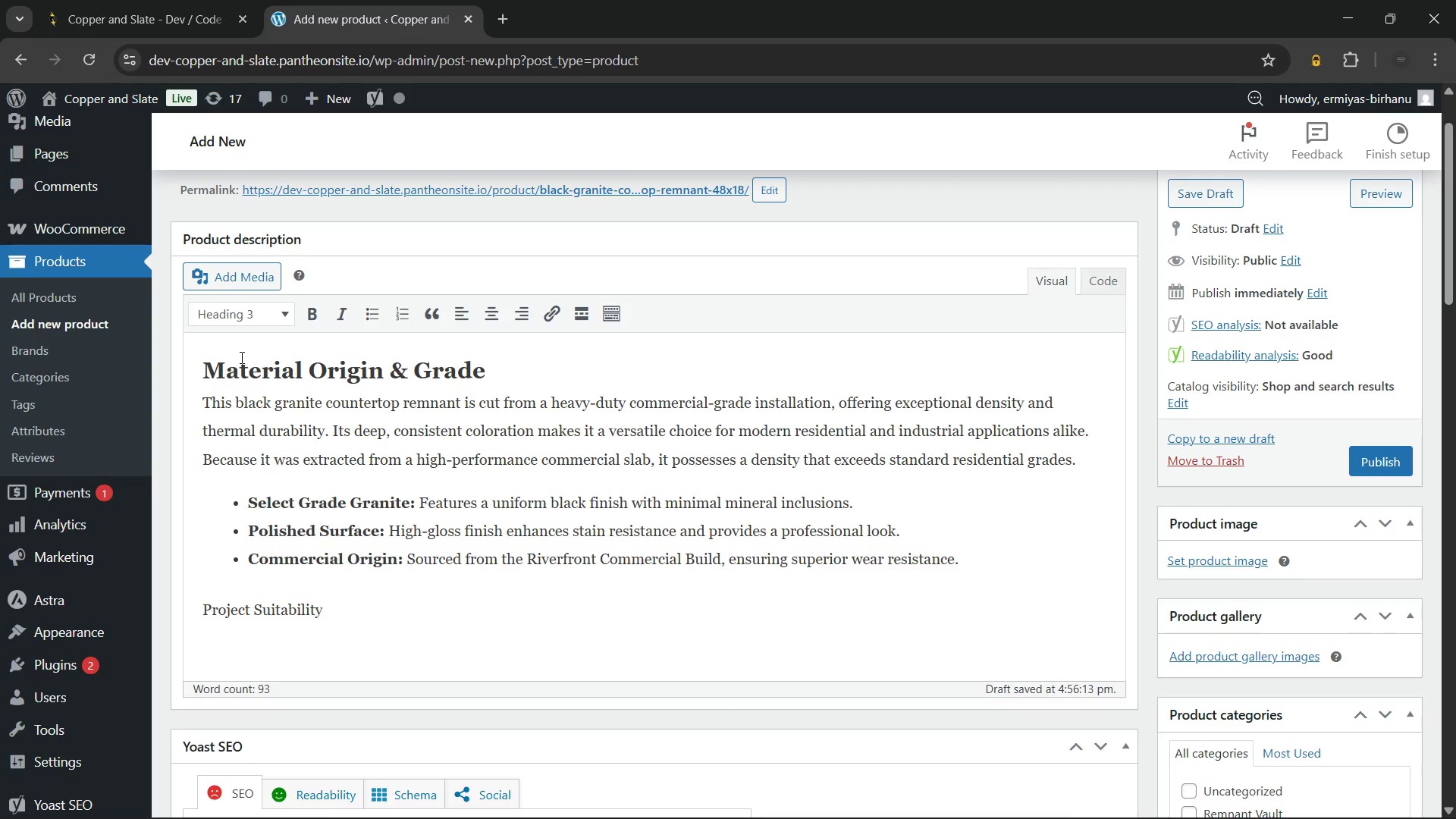 
key(Backspace)
 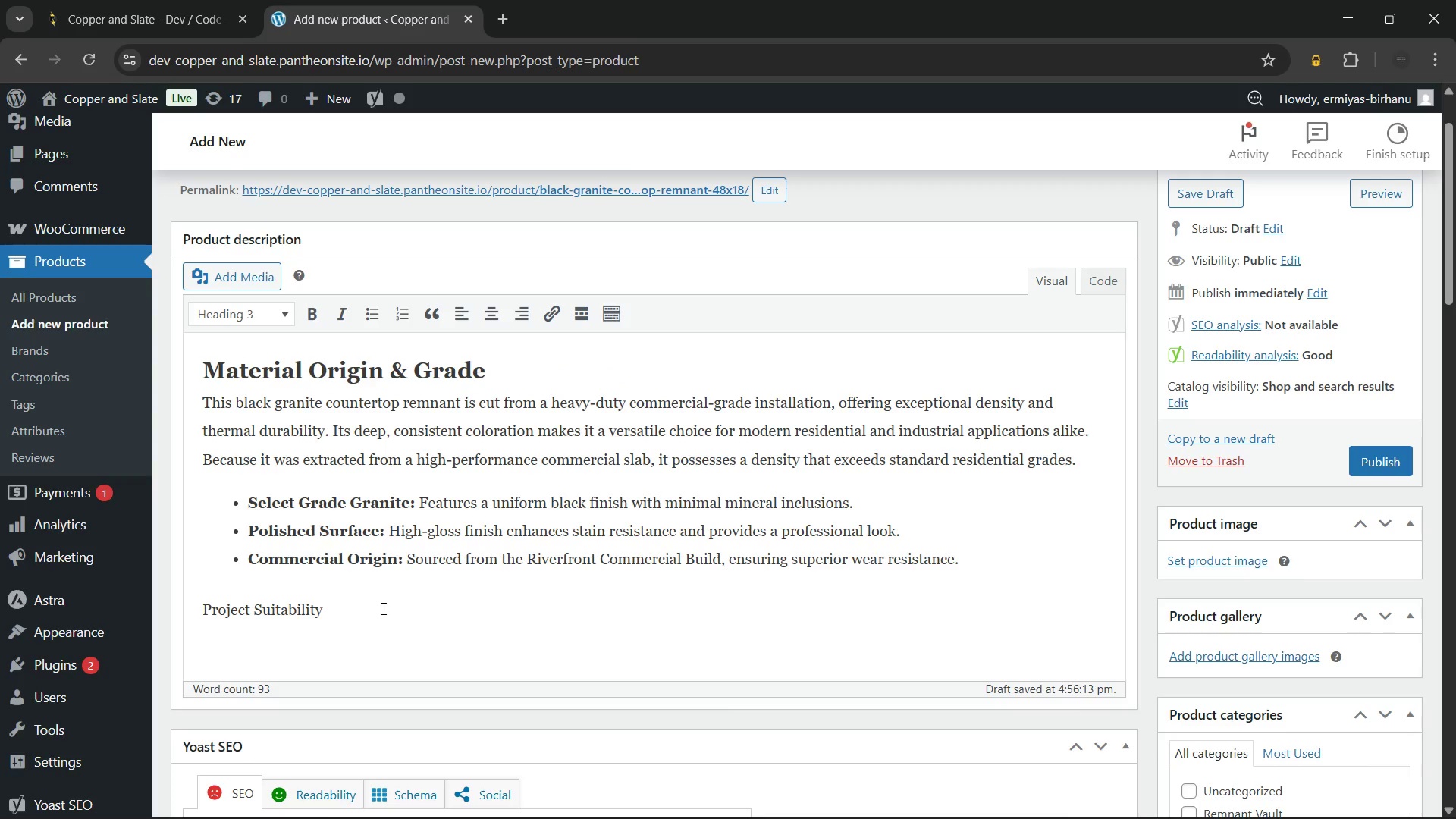 
left_click([386, 607])
 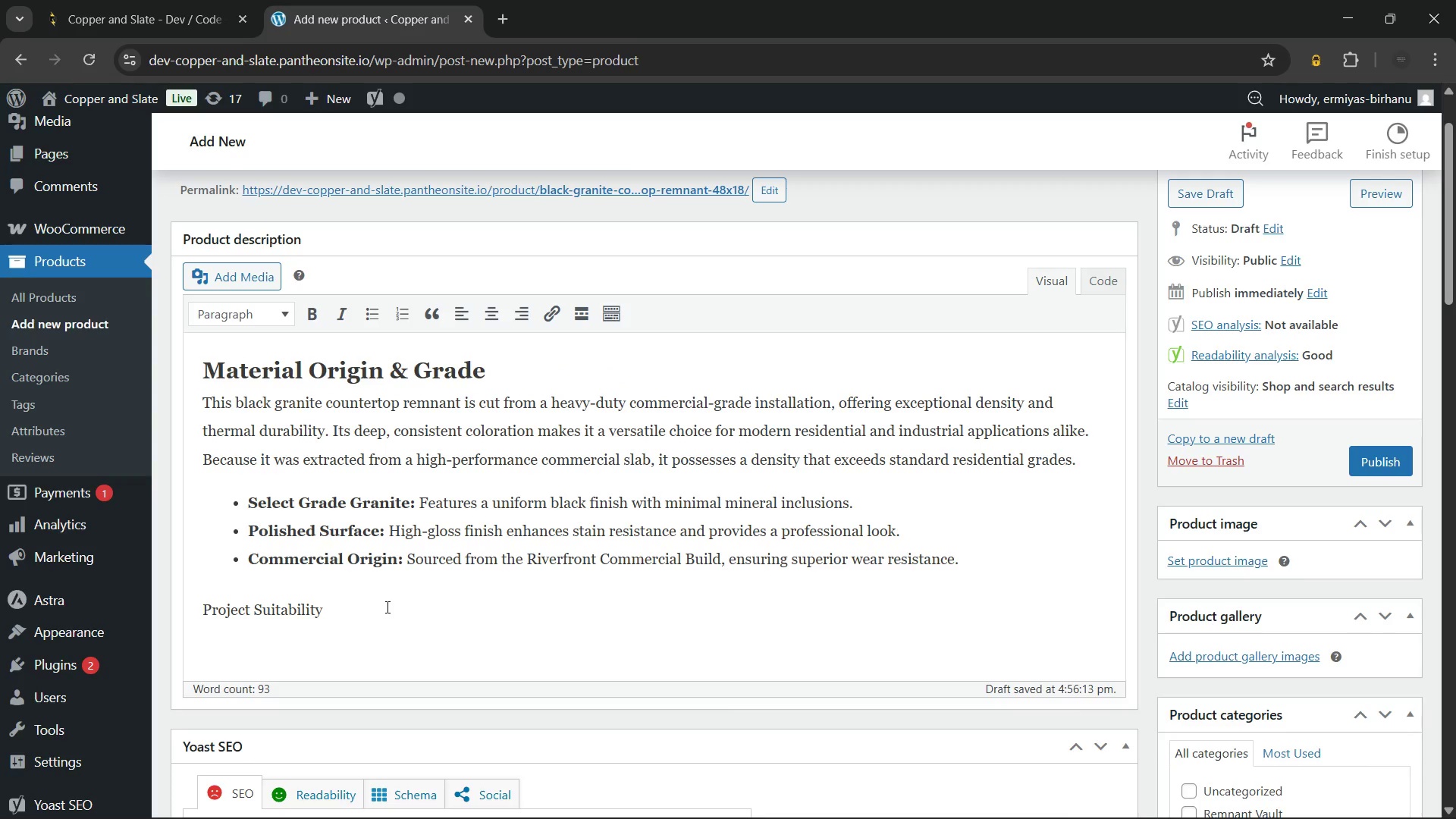 
type( for a Black Granite Countertop Remnant)
 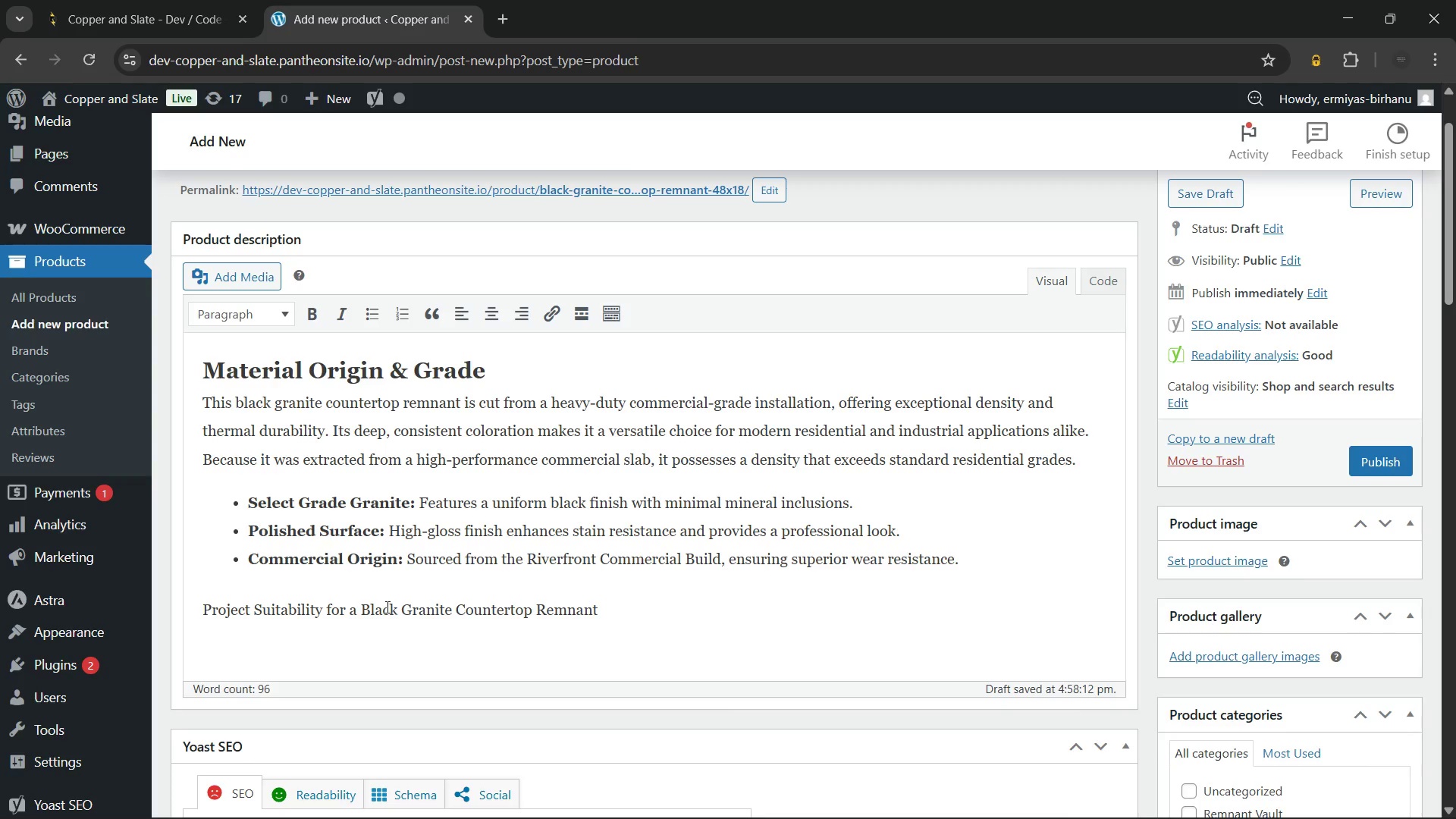 
left_click_drag(start_coordinate=[460, 406], to_coordinate=[231, 412])
 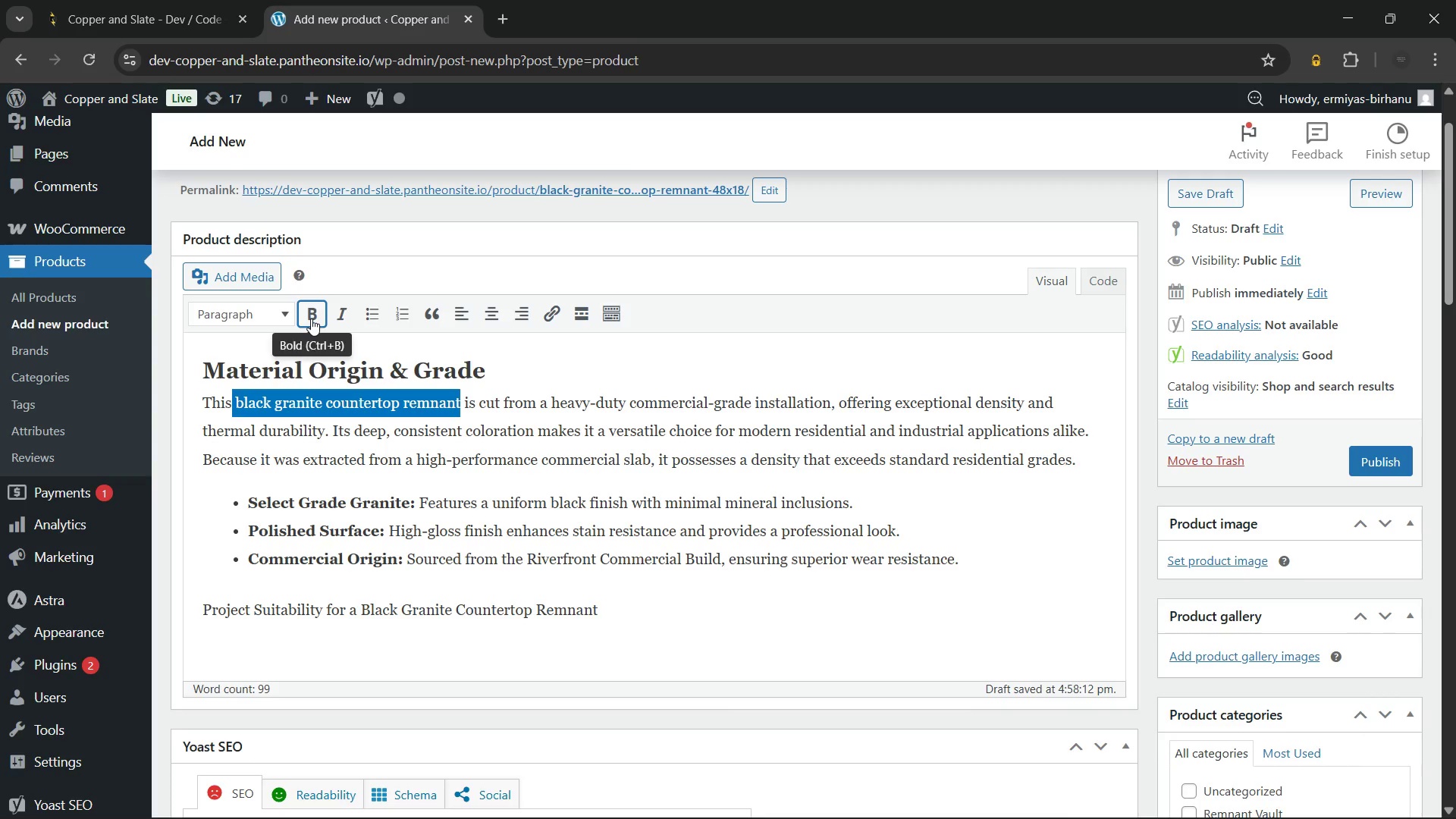 
left_click([311, 318])
 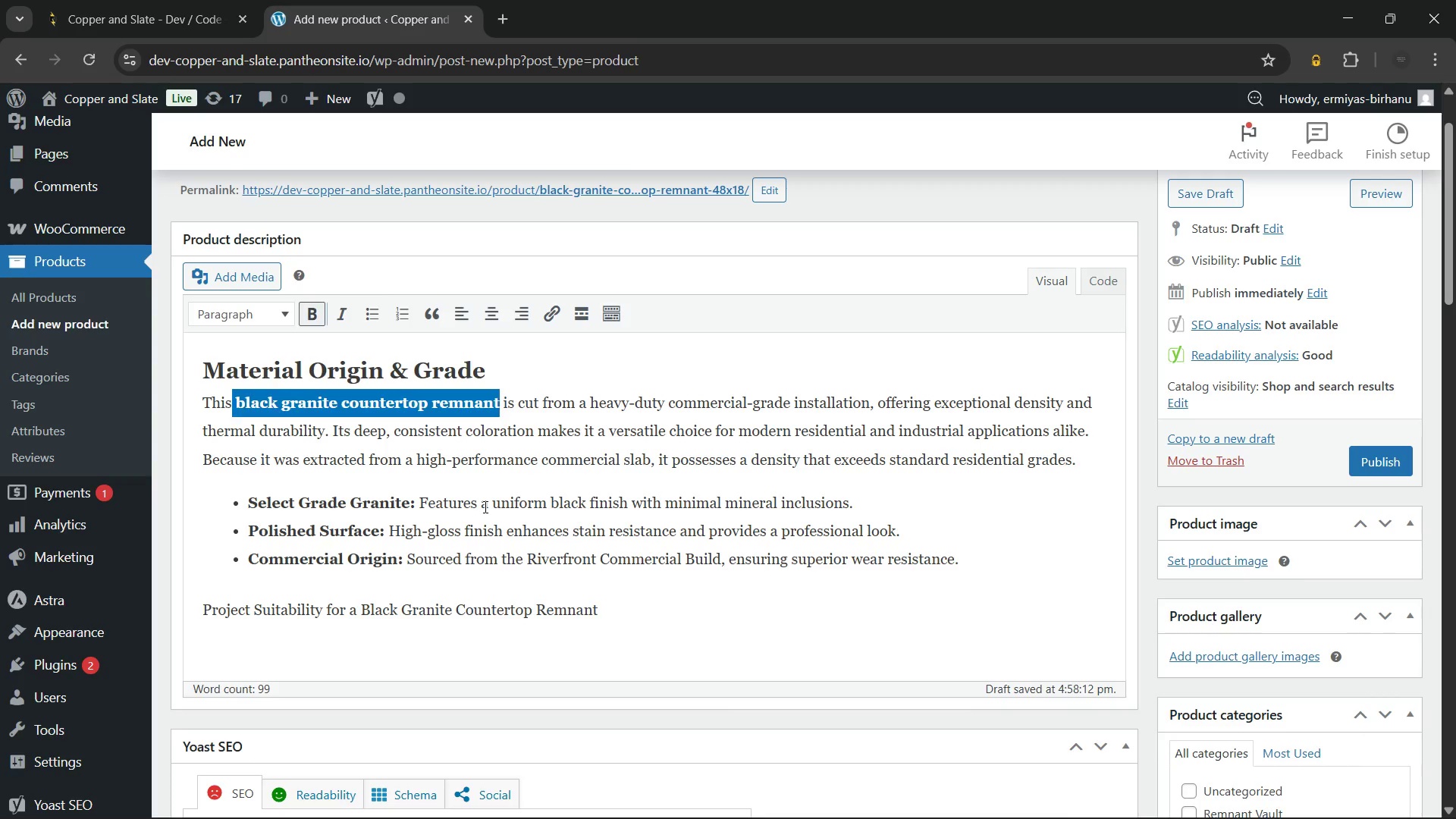 
left_click([484, 507])
 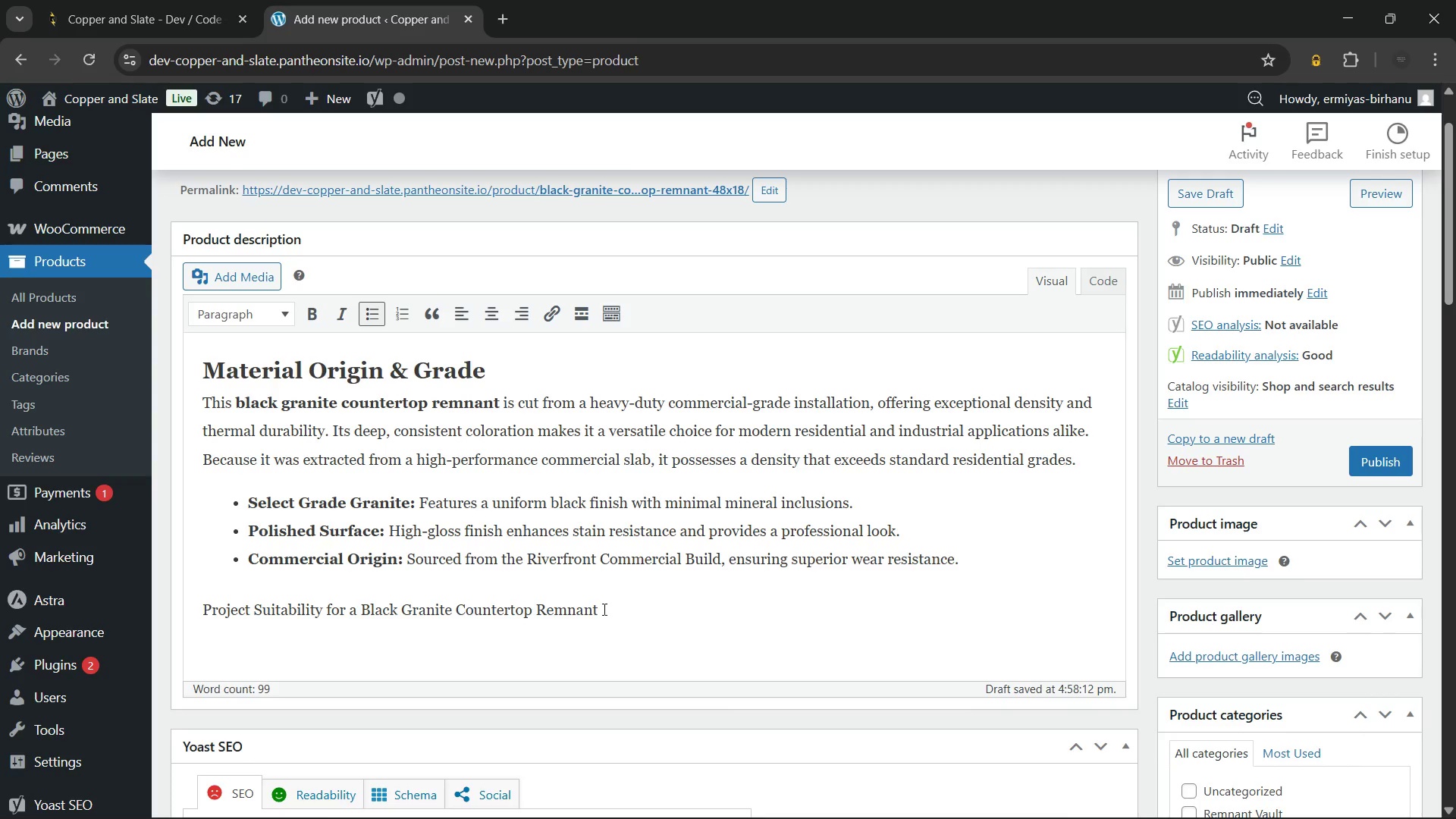 
left_click_drag(start_coordinate=[609, 610], to_coordinate=[206, 610])
 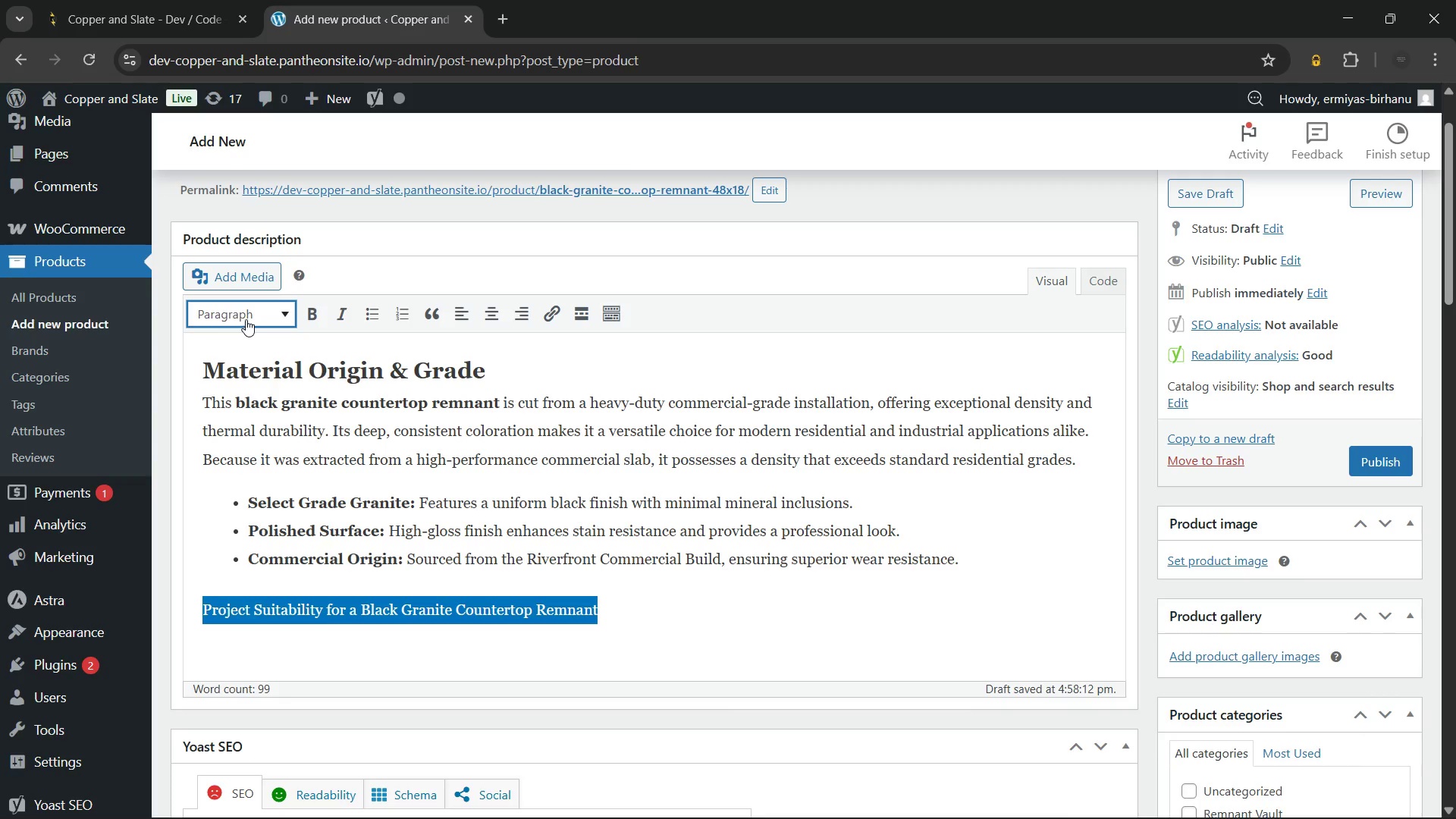 
left_click([246, 319])
 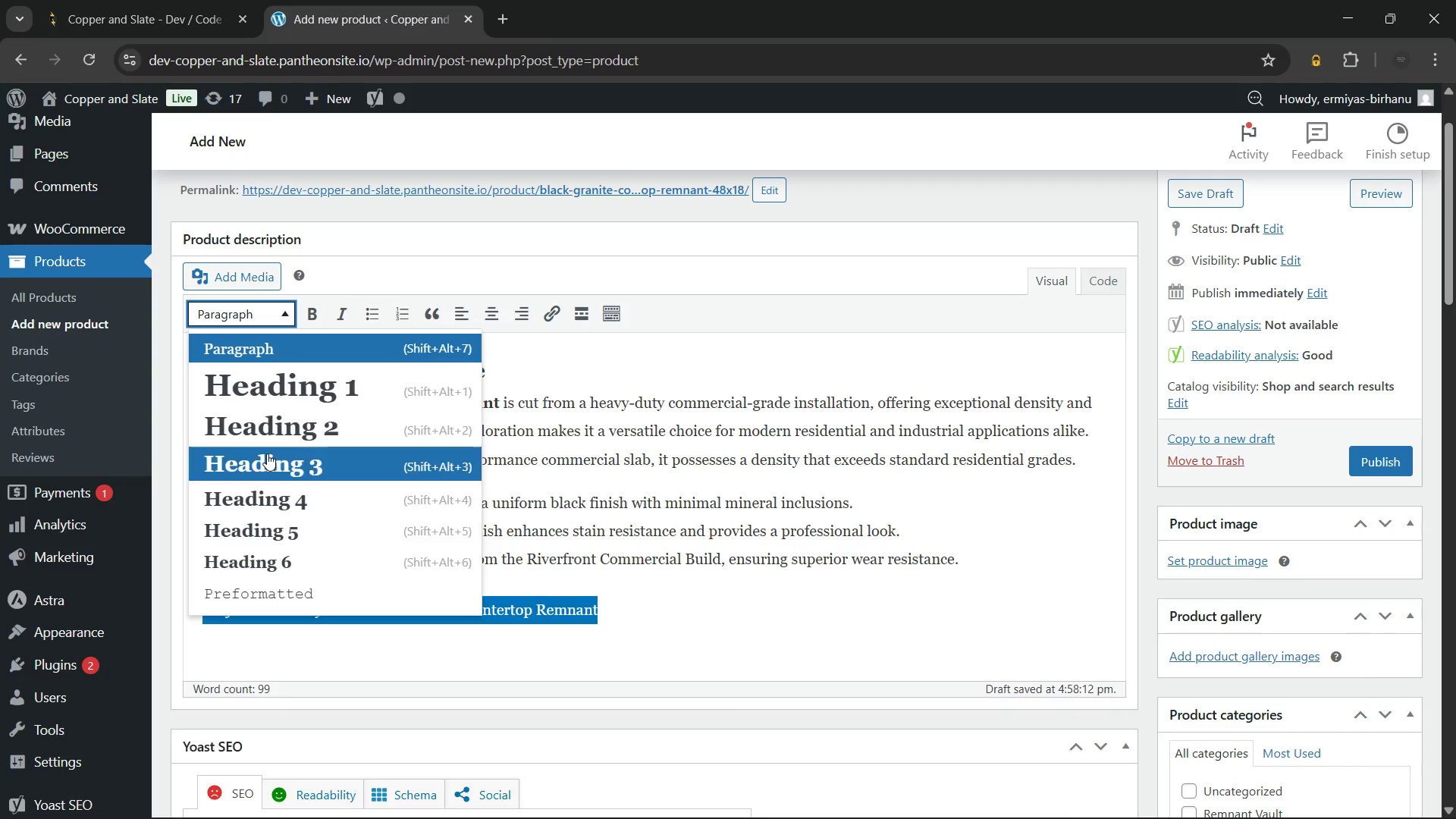 
left_click([267, 456])
 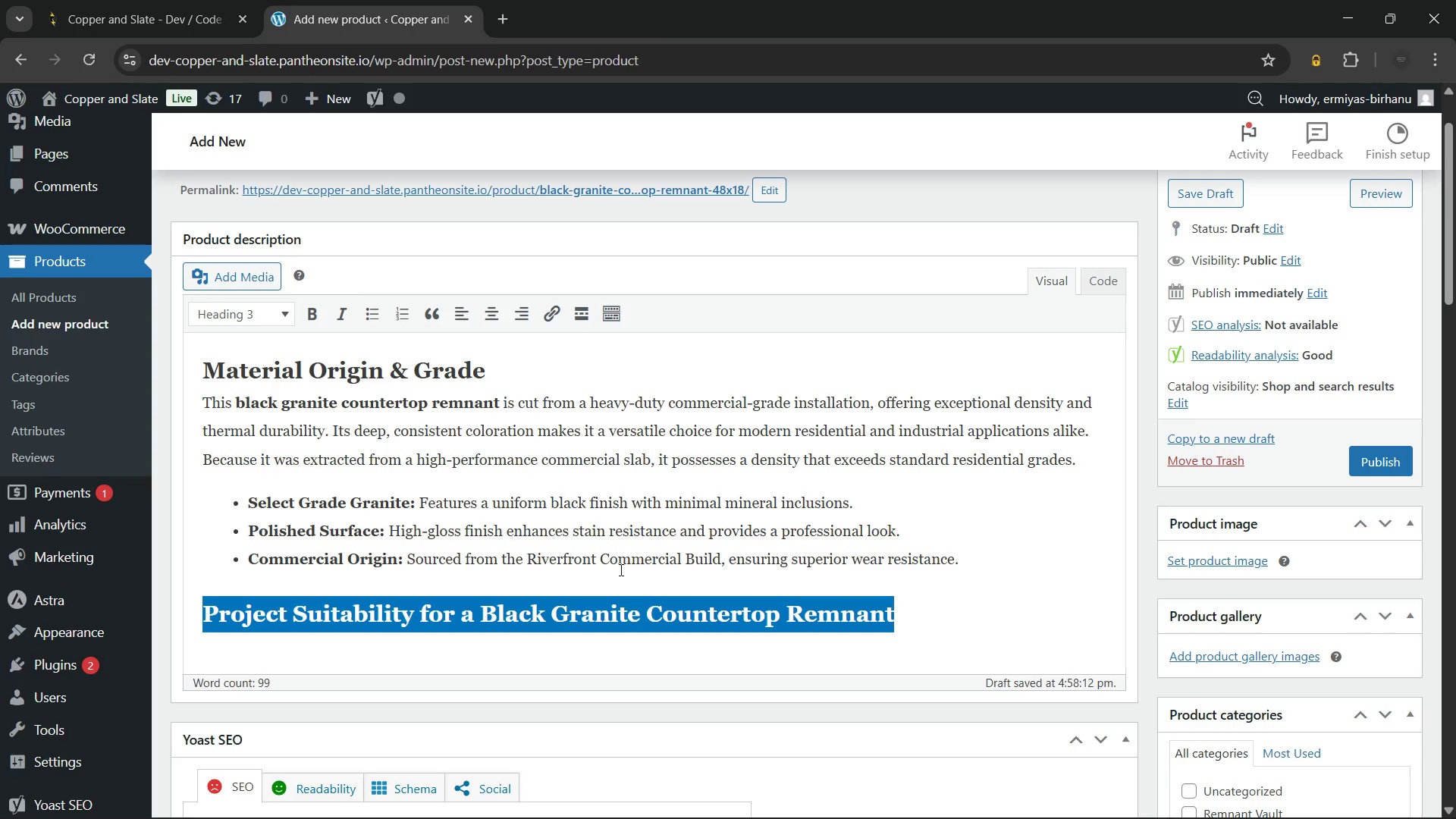 
key(ArrowRight)
 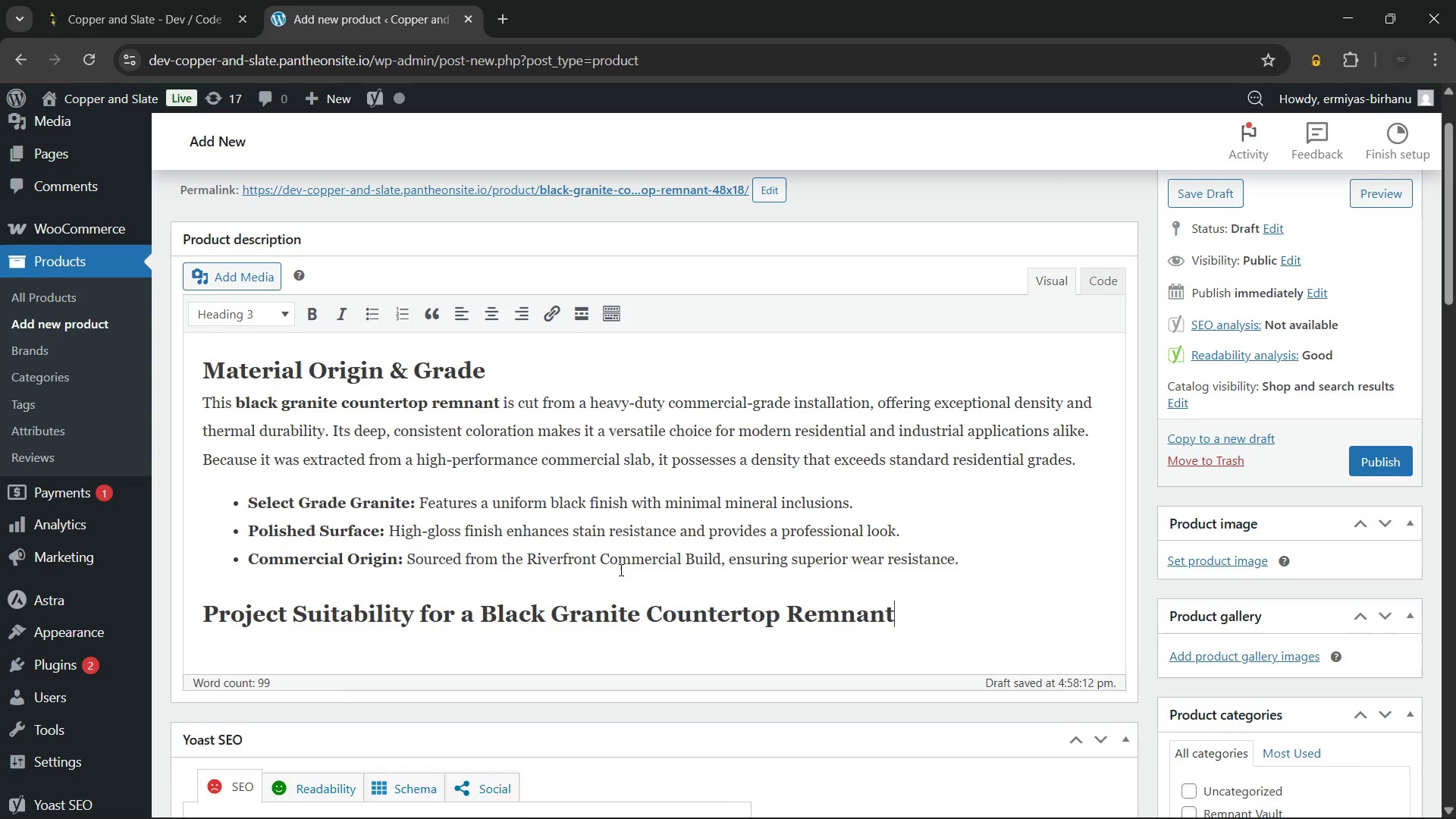 
key(Enter)
 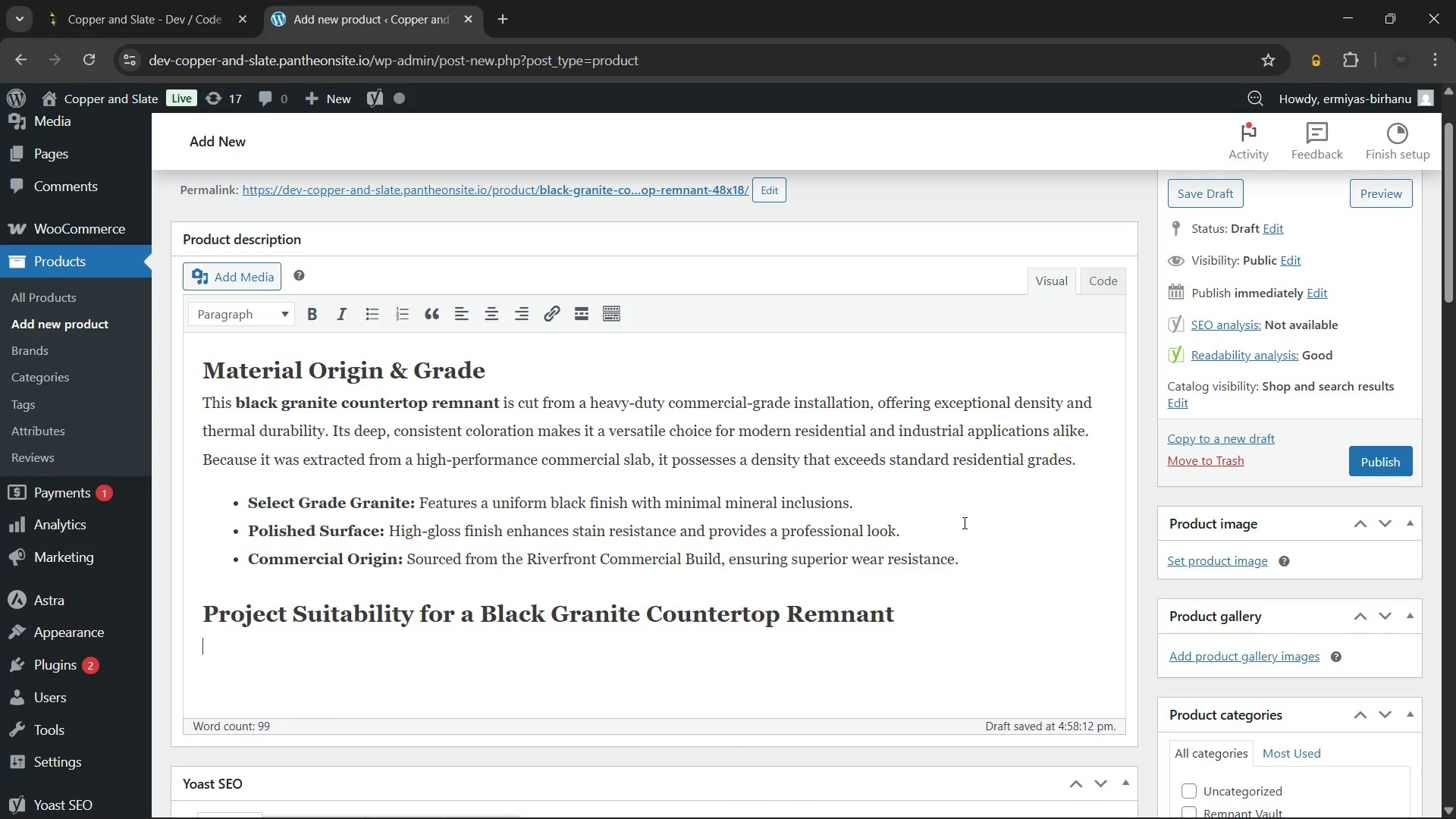 
wait(11.59)
 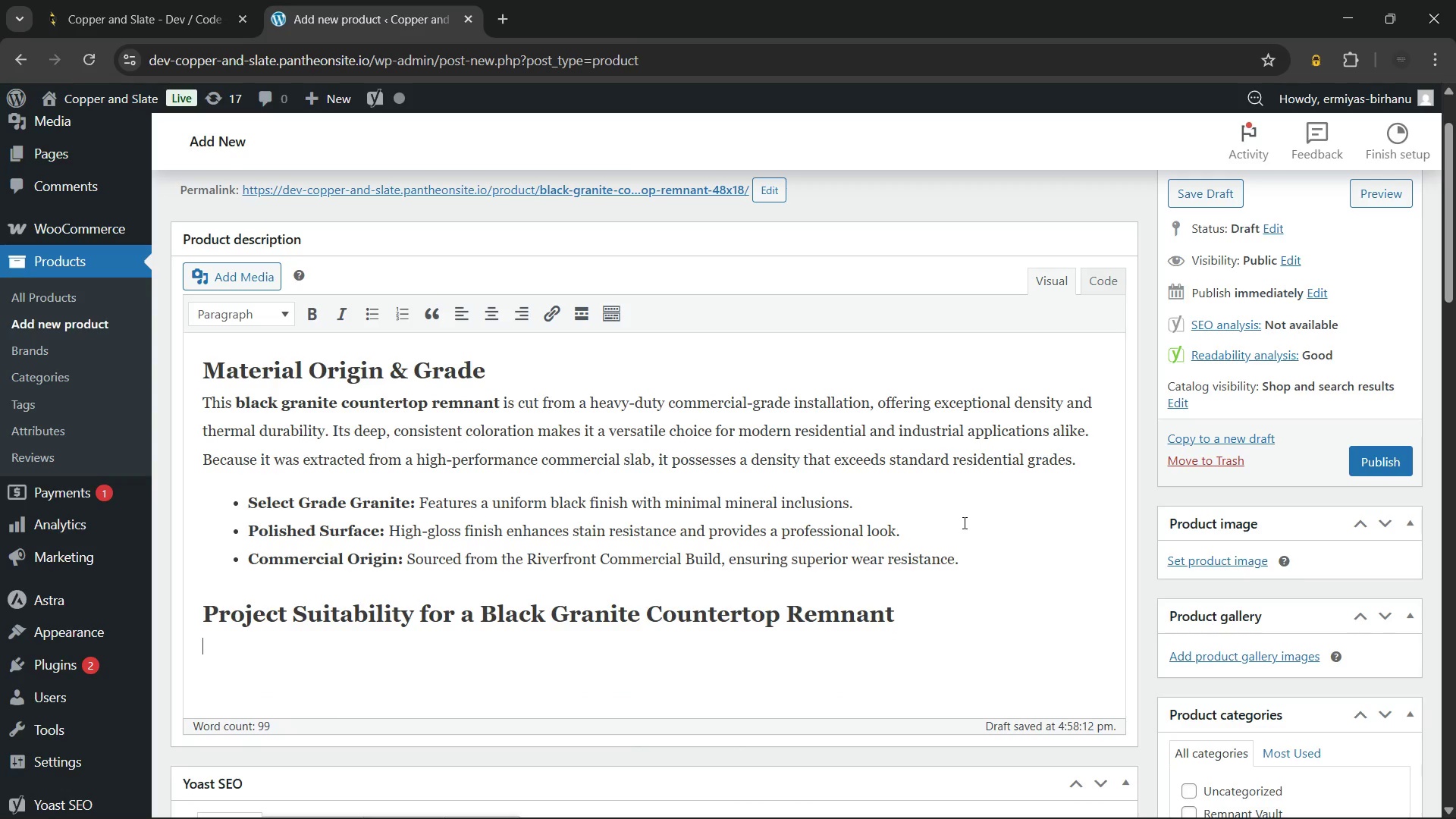 
type(This countertop remnant suits high-use surfaces where durability is absolutely critical for the user. It is particularly effective for utility counters, outdoor kitches)
key(Backspace)
type(ns, or heavy-duty workshop tops. )
 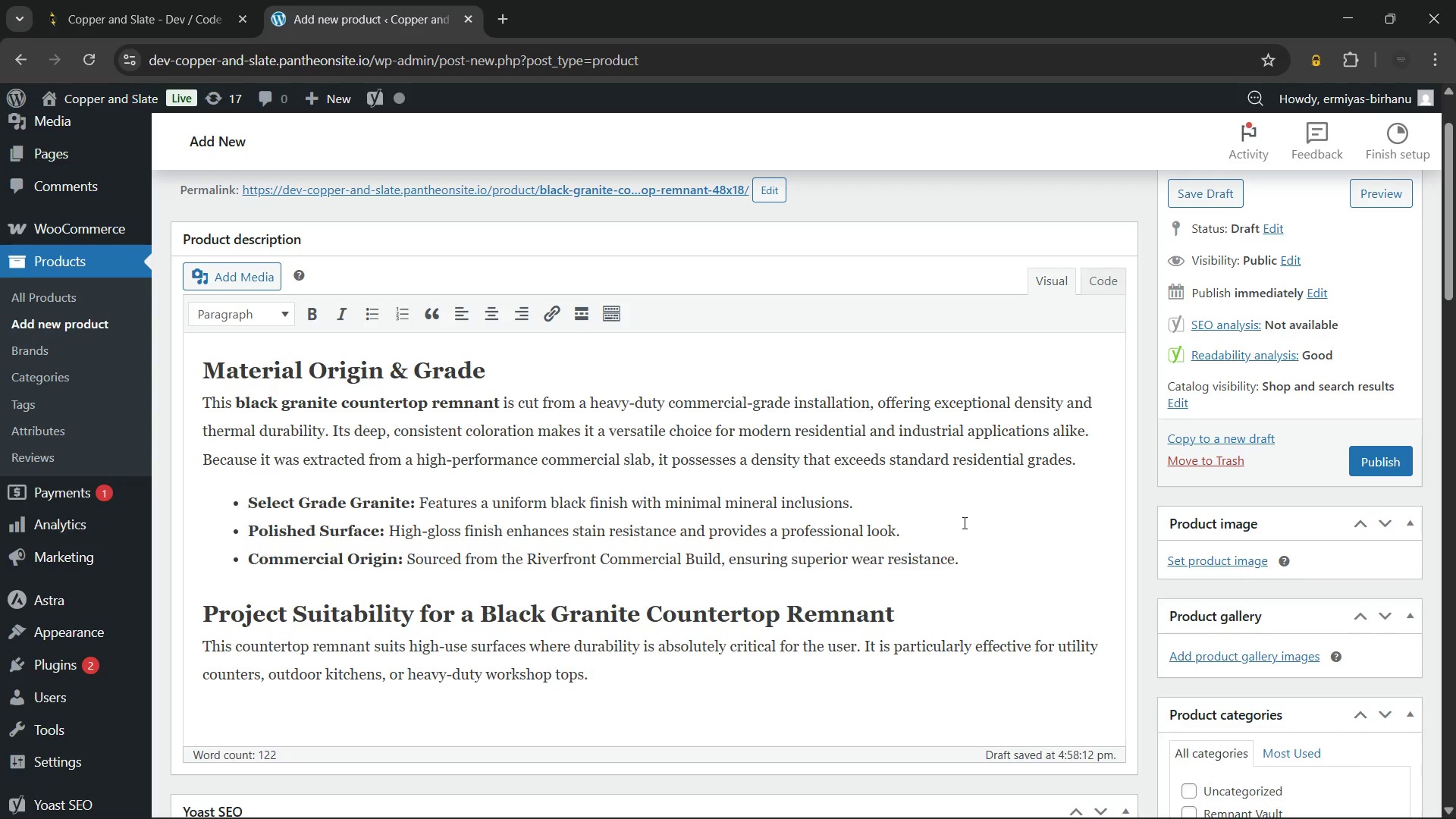 
wait(27.97)
 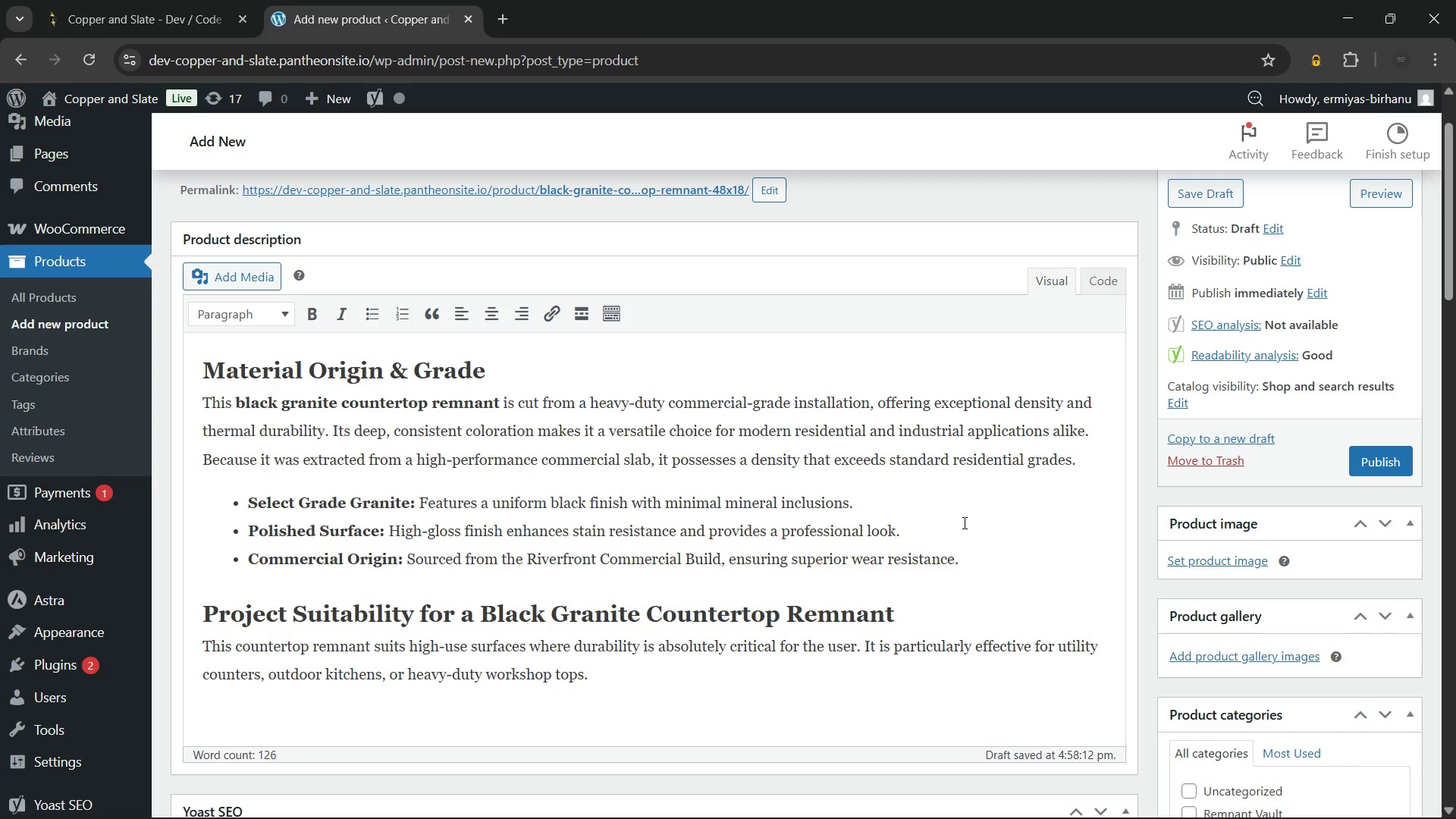 
type(Furthermore, its polished finish significantly reduces maintenance demands over time. Additionally, the stone's thickness provides a substantial feel that elevates any small-scale renovation project.)
 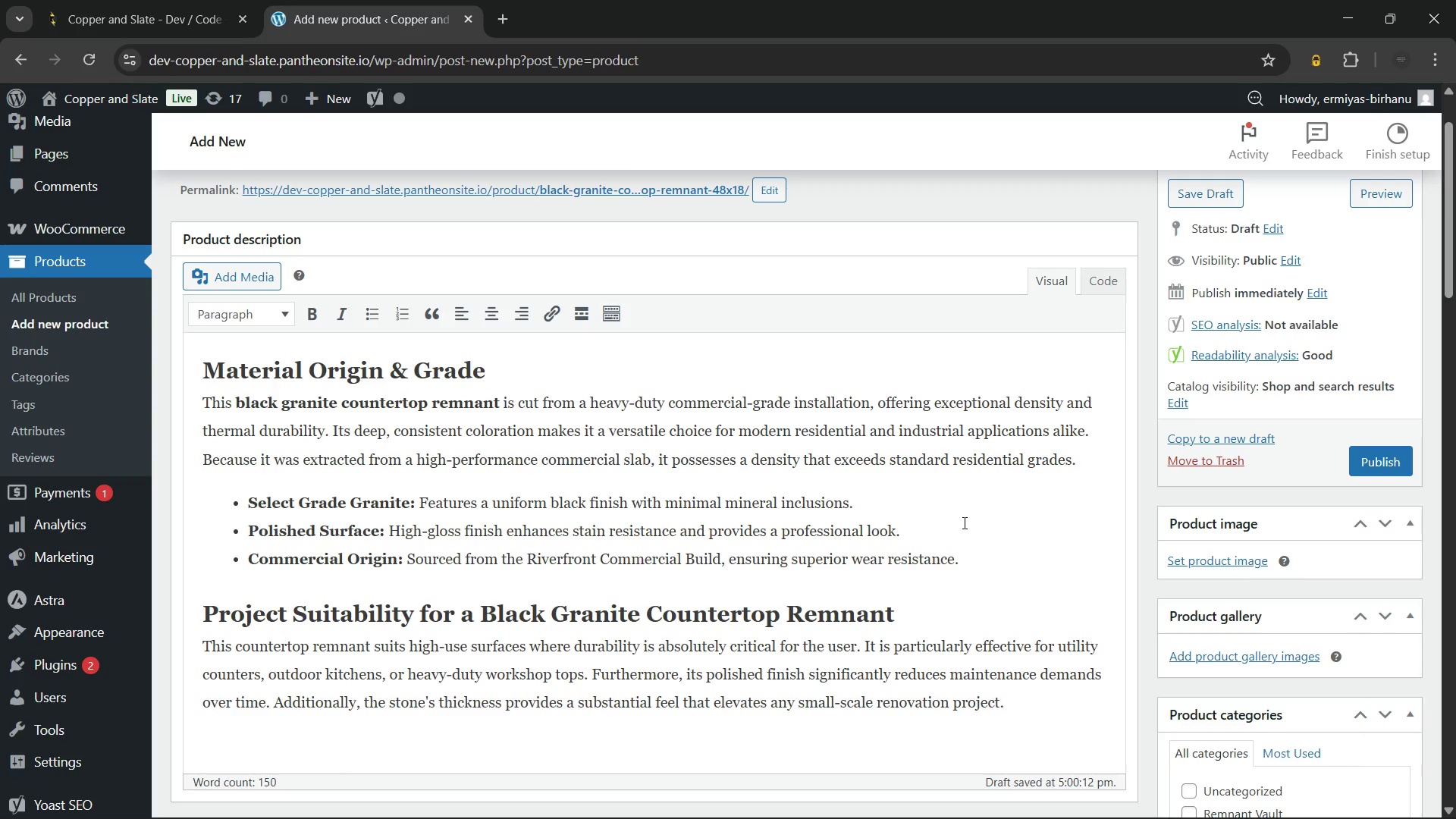 
key(Enter)
 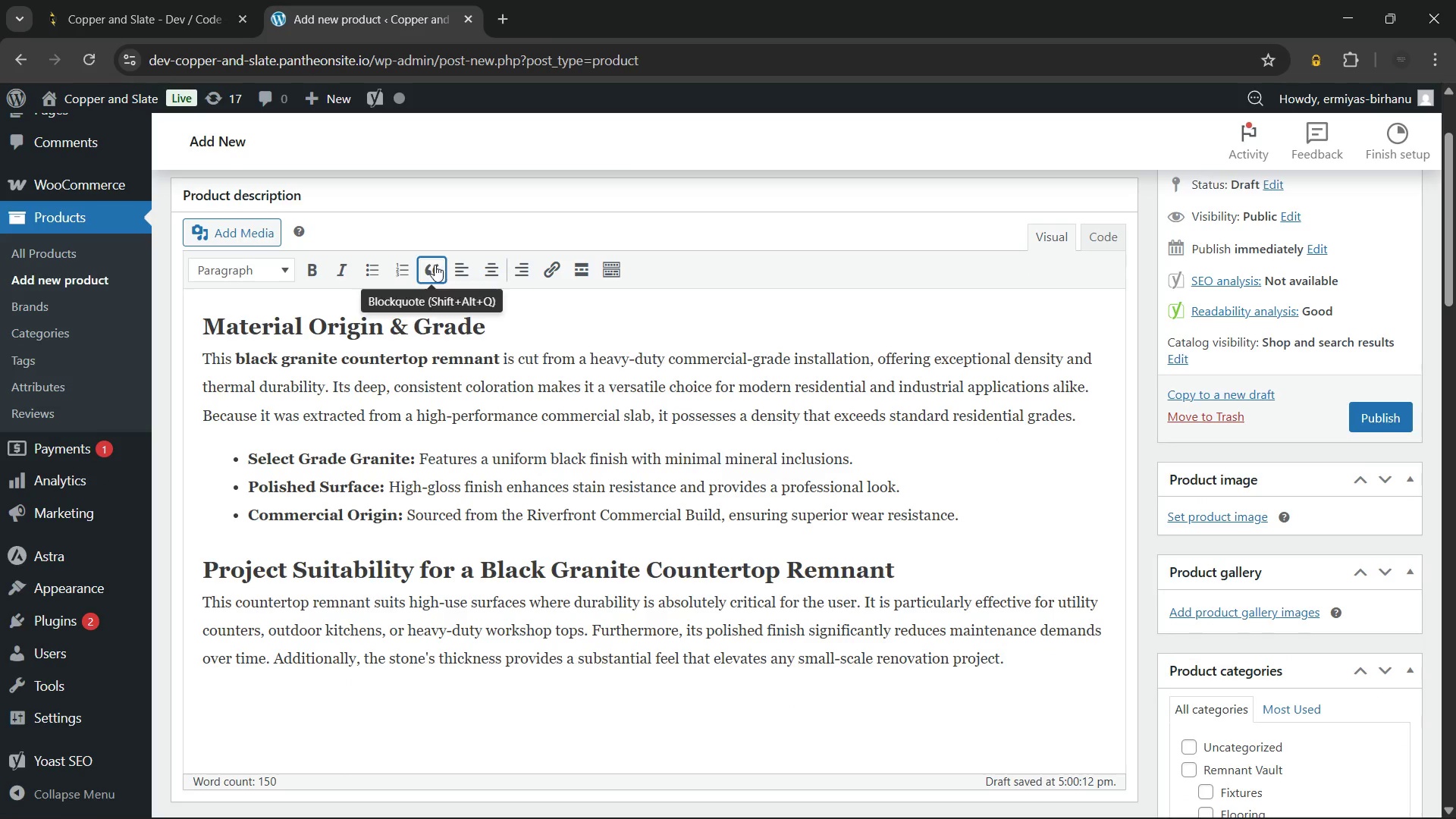 
left_click([383, 272])
 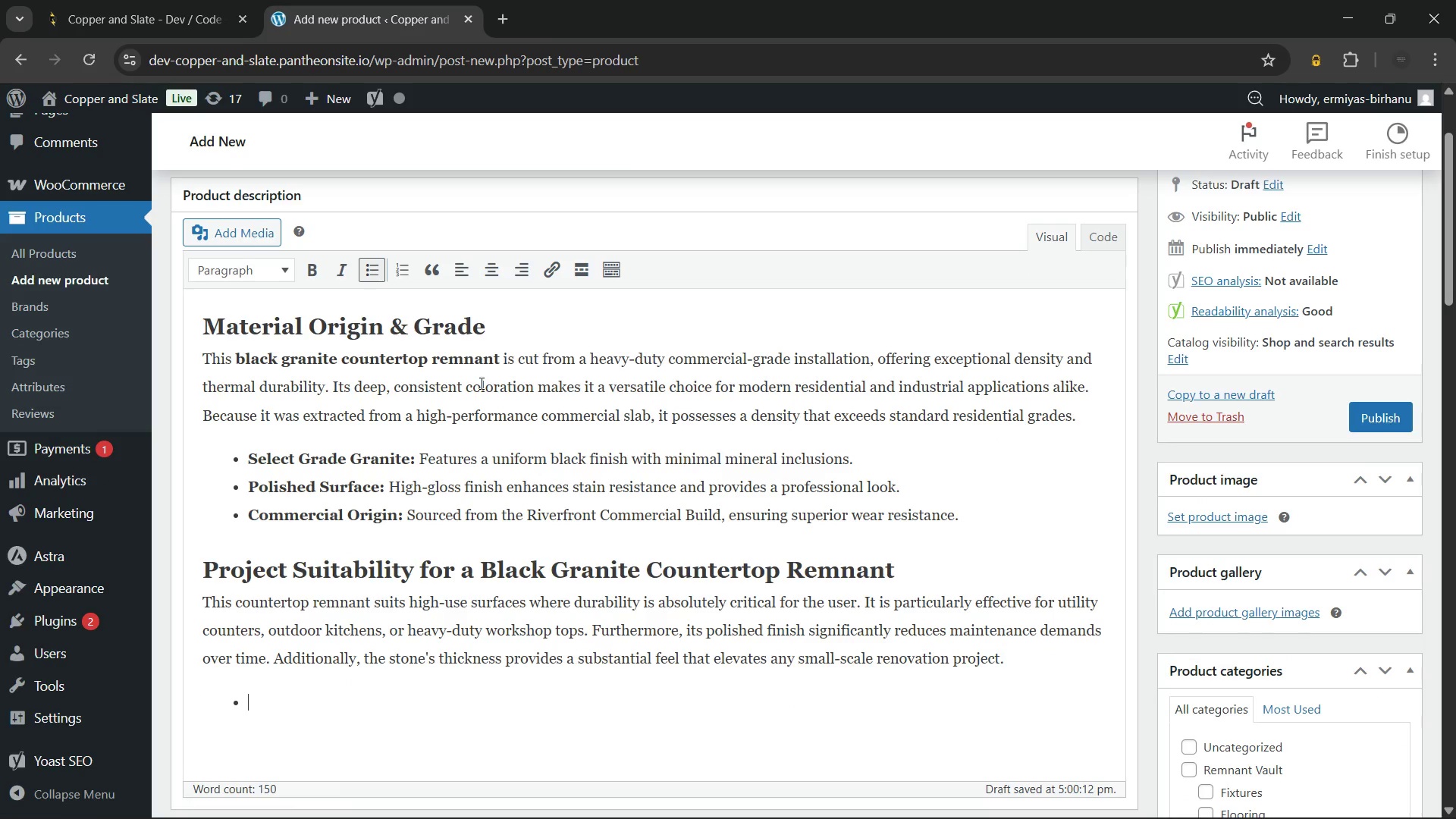 
type(Heavy-Use)
 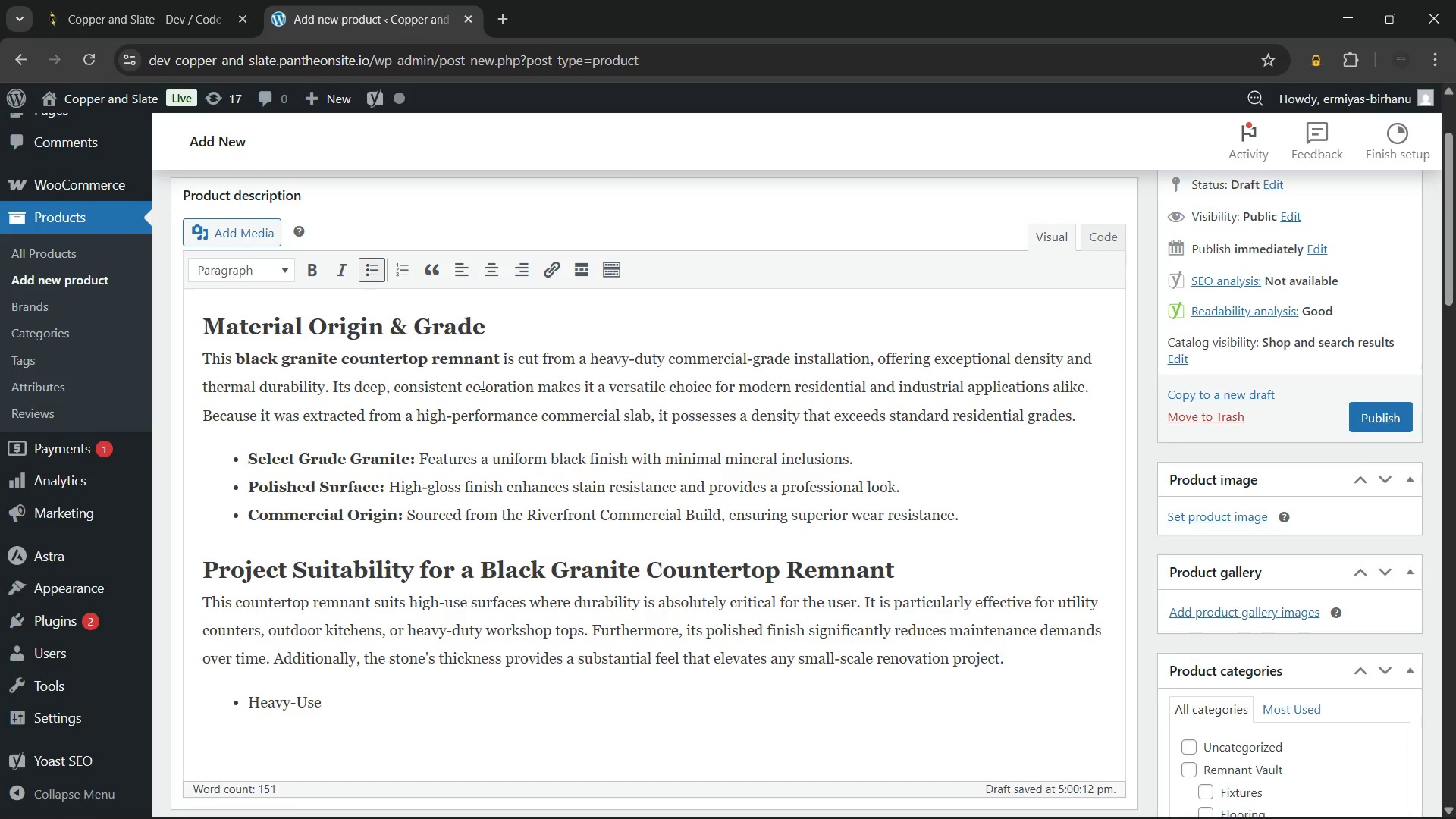 
type( Surfaces: Ideal for outdoor BBQ areas or residential laundry room counters.)
 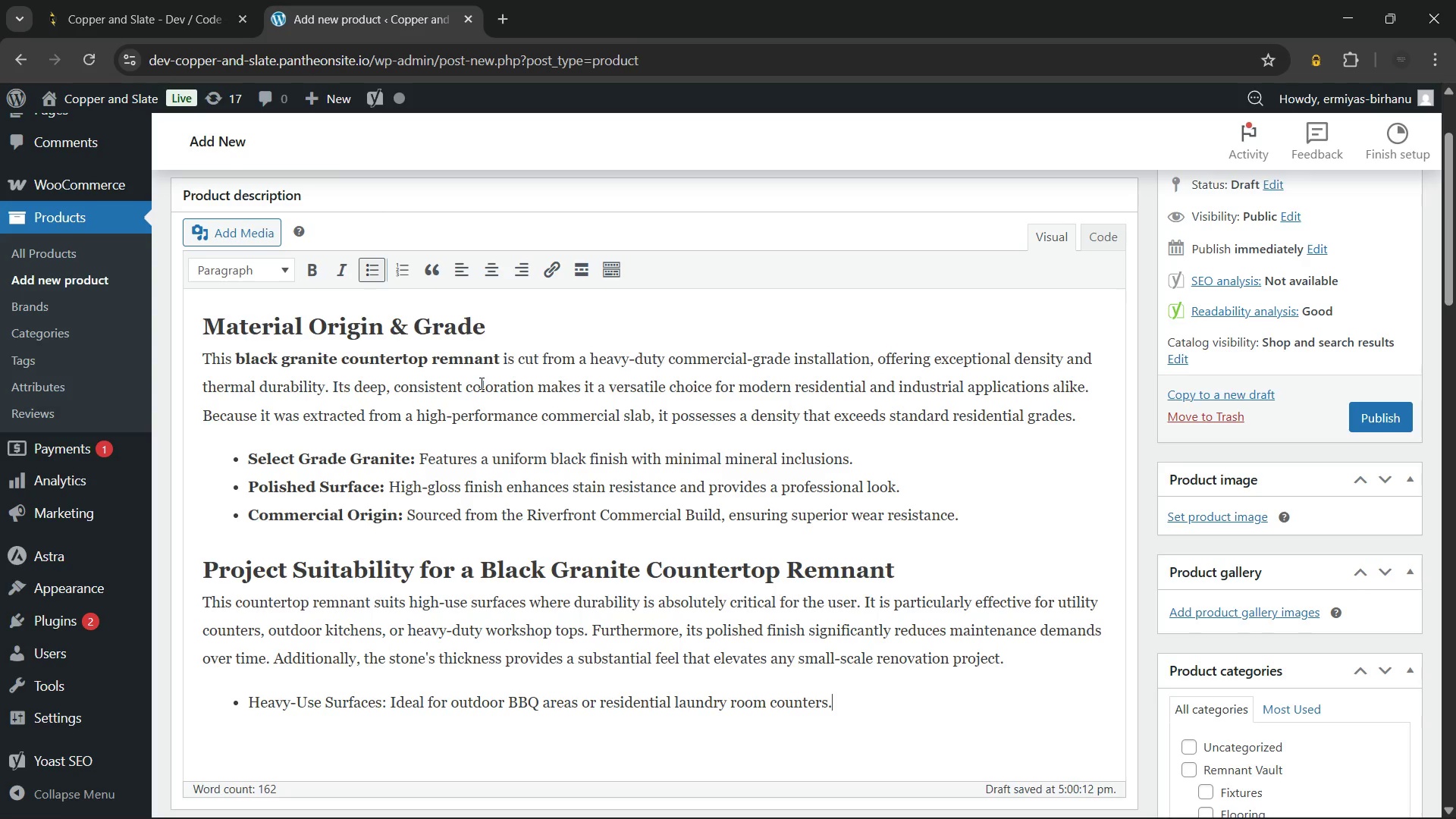 
wait(8.3)
 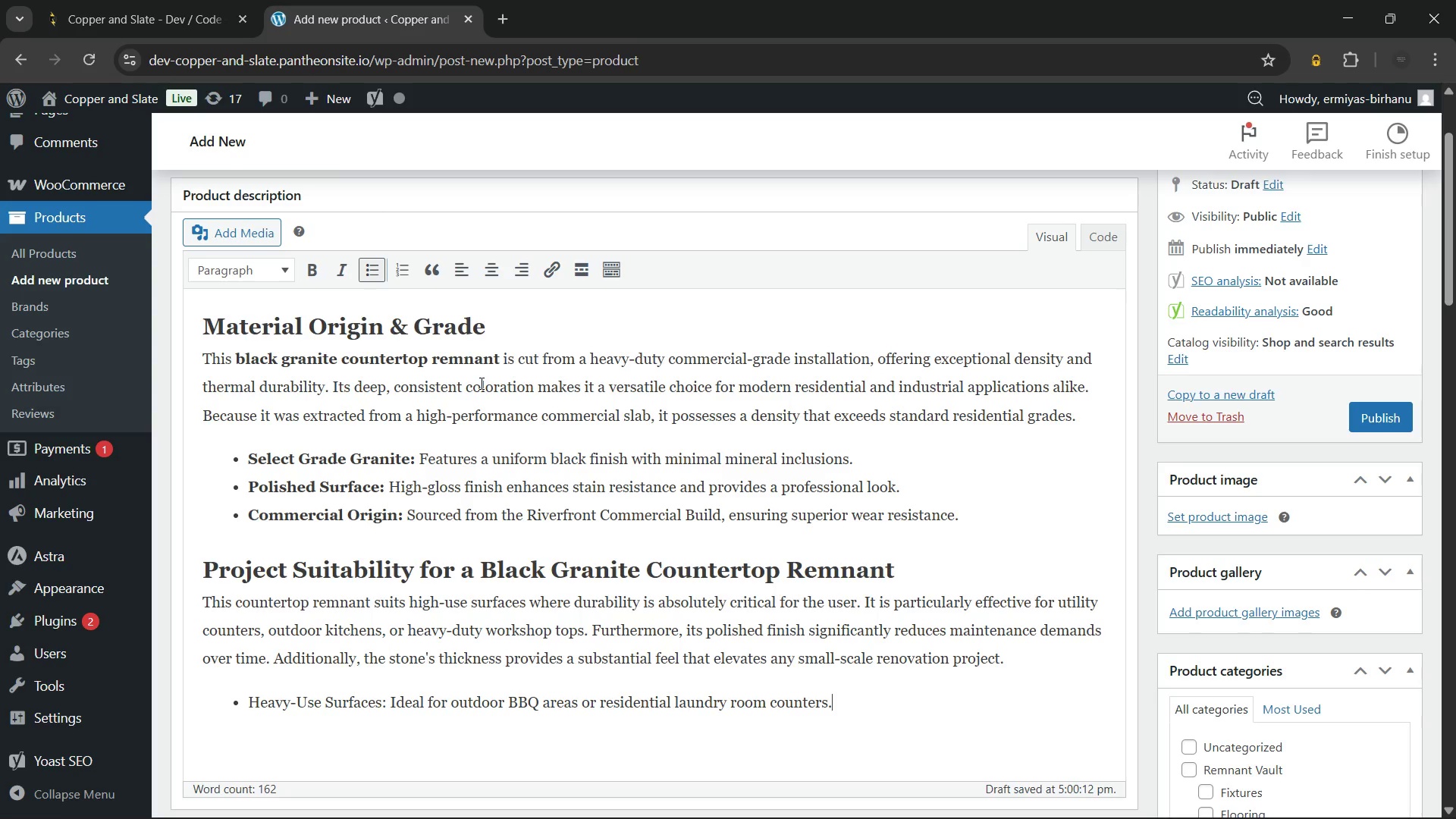 
key(Enter)
 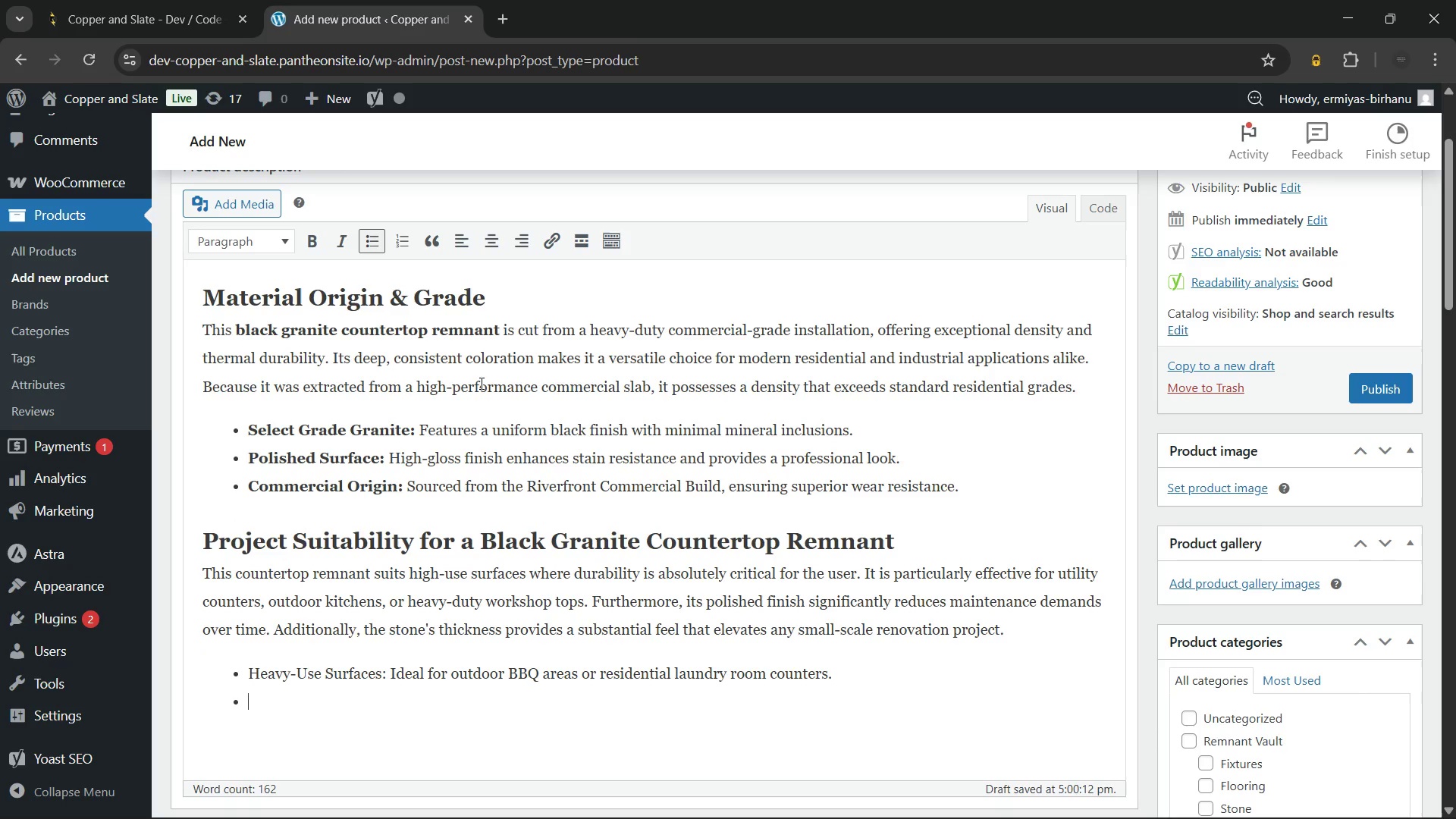 
type(Heat Resistance: Moreover, it withstands heat and abrasion effectively in demanding environments.)
 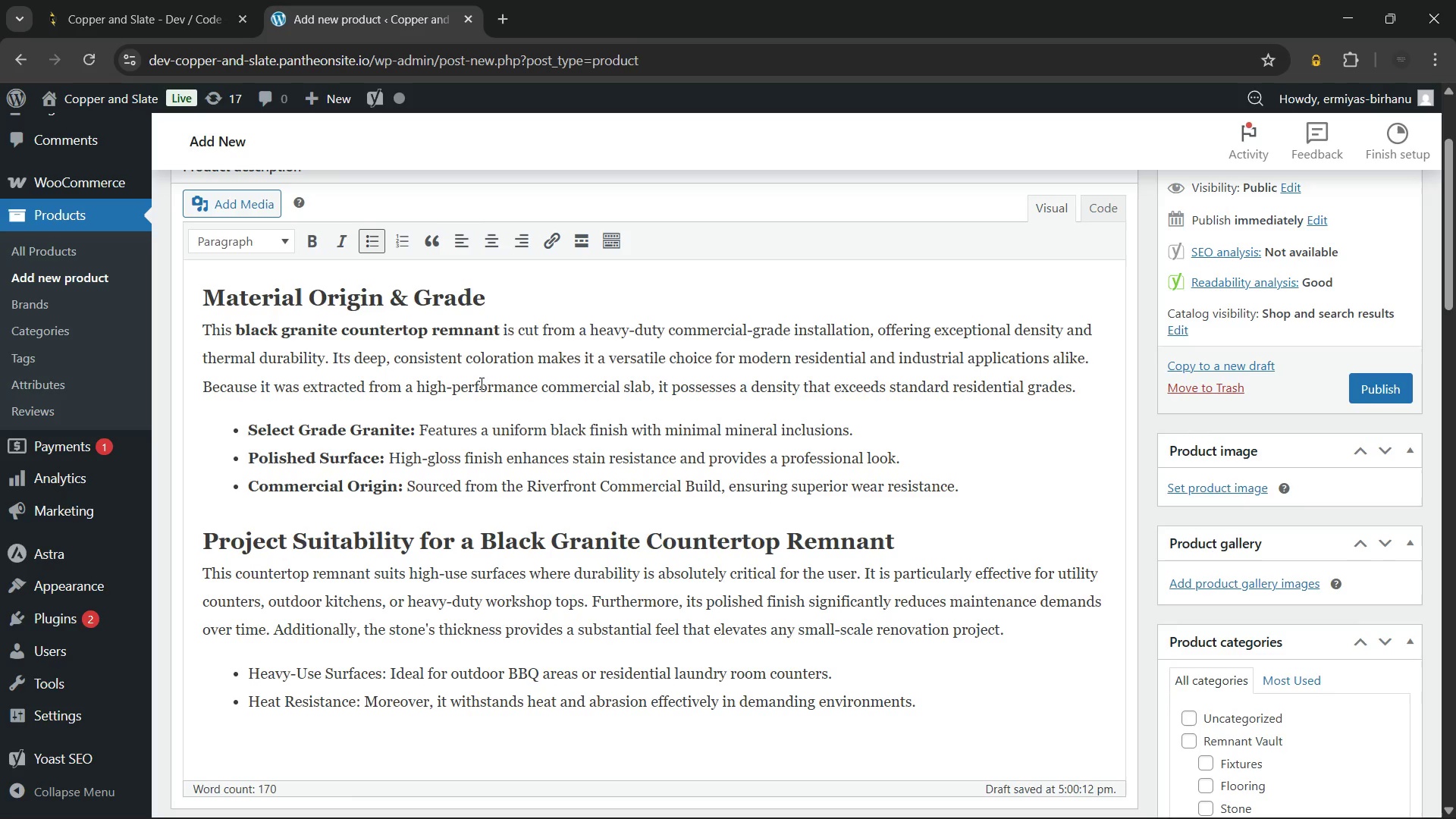 
key(Enter)
 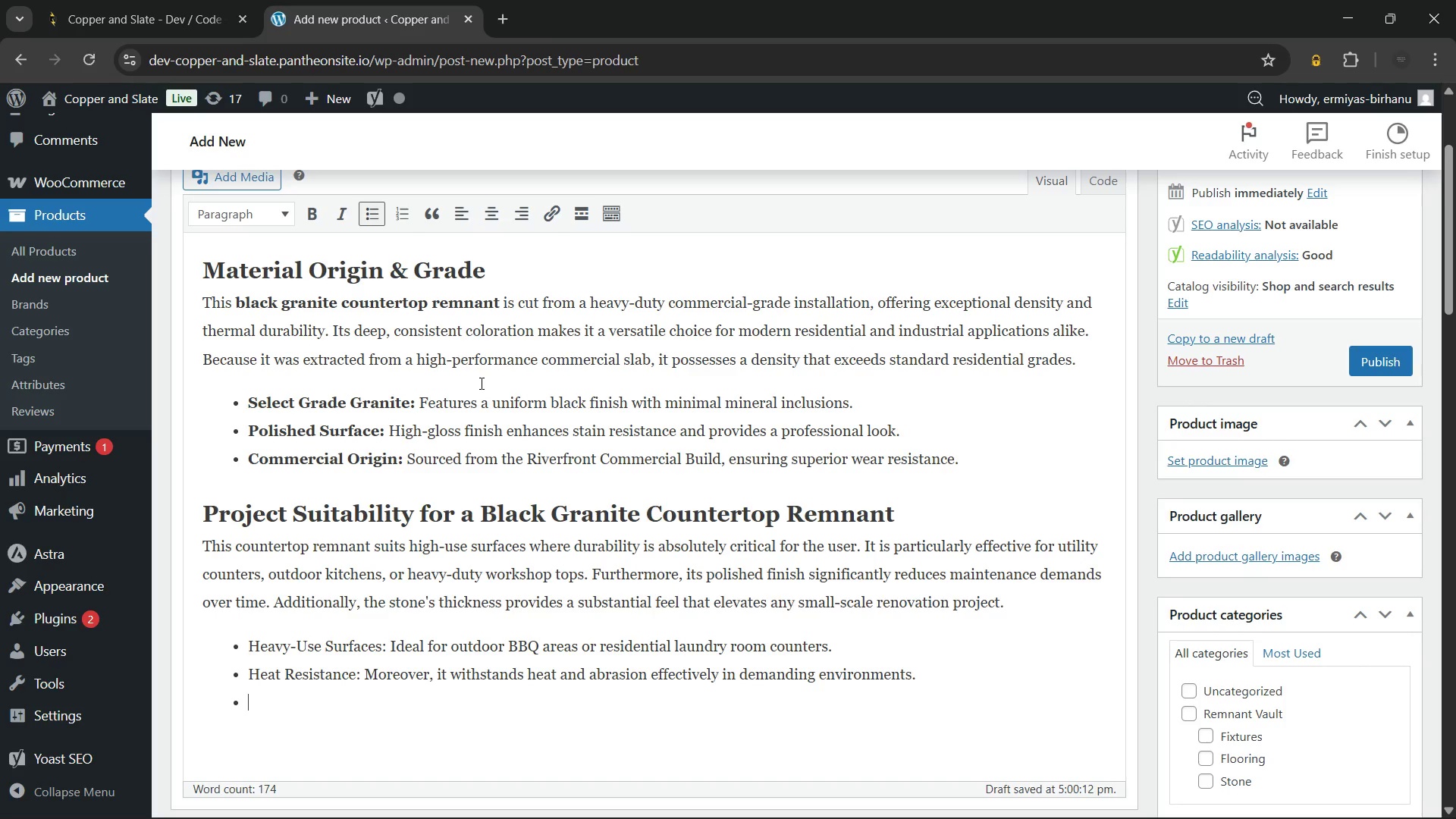 
type(Low Maintenance: Consequently, the polished surface allows for easy clen)
key(Backspace)
type(anup and long-term shine.)
 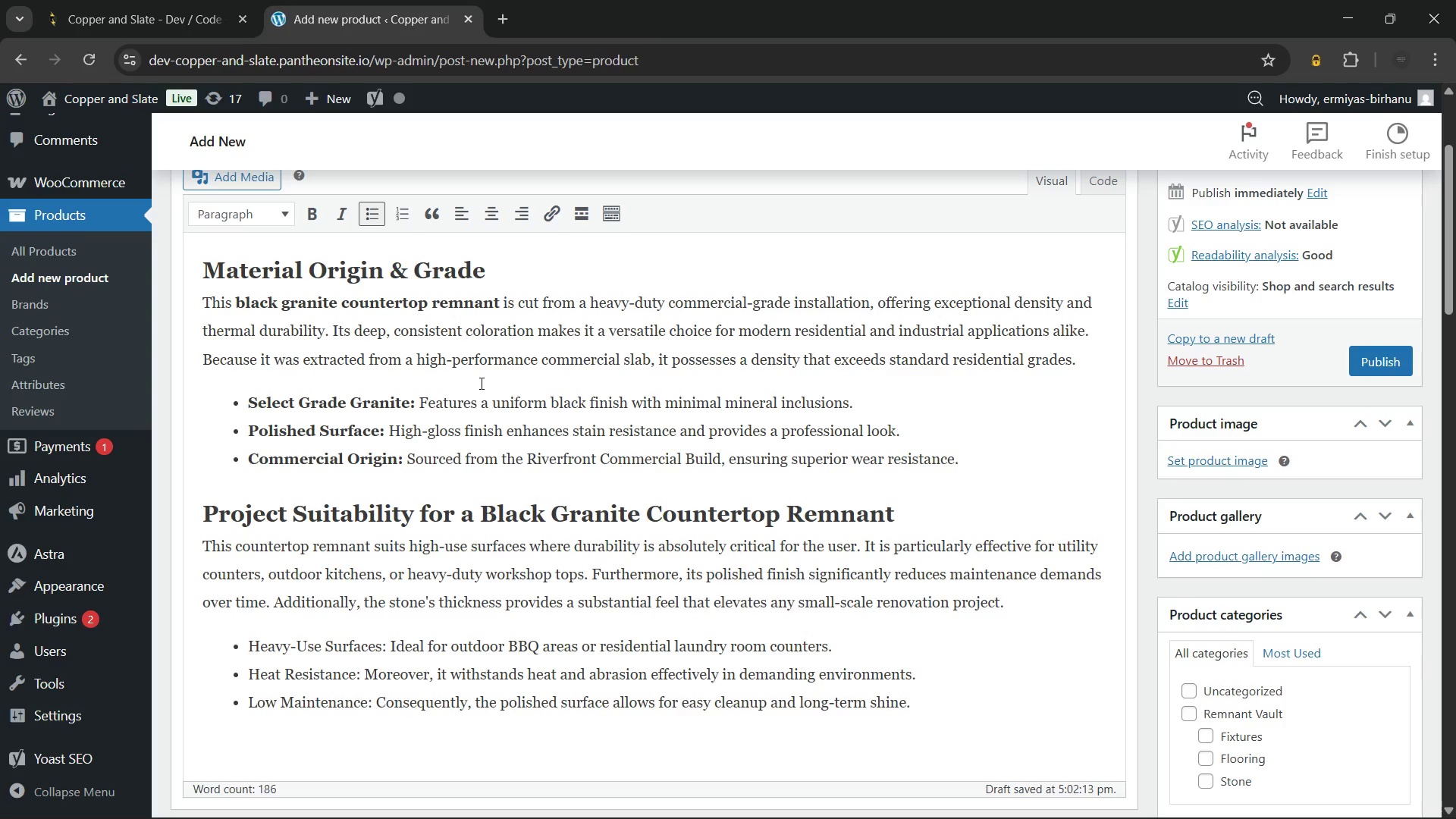 
scroll: coordinate [359, 456], scroll_direction: down, amount: 1.0
 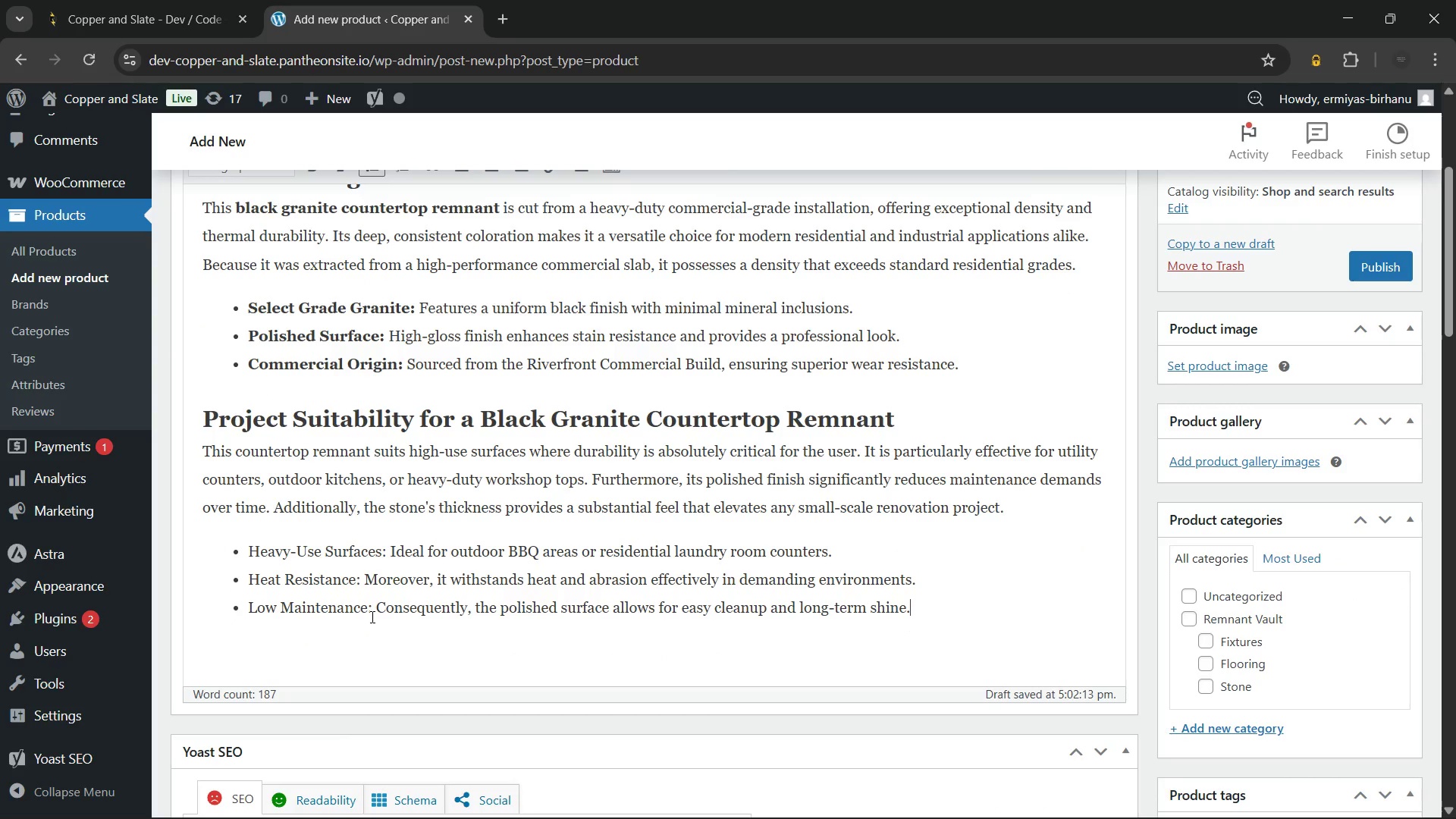 
left_click_drag(start_coordinate=[373, 610], to_coordinate=[176, 613])
 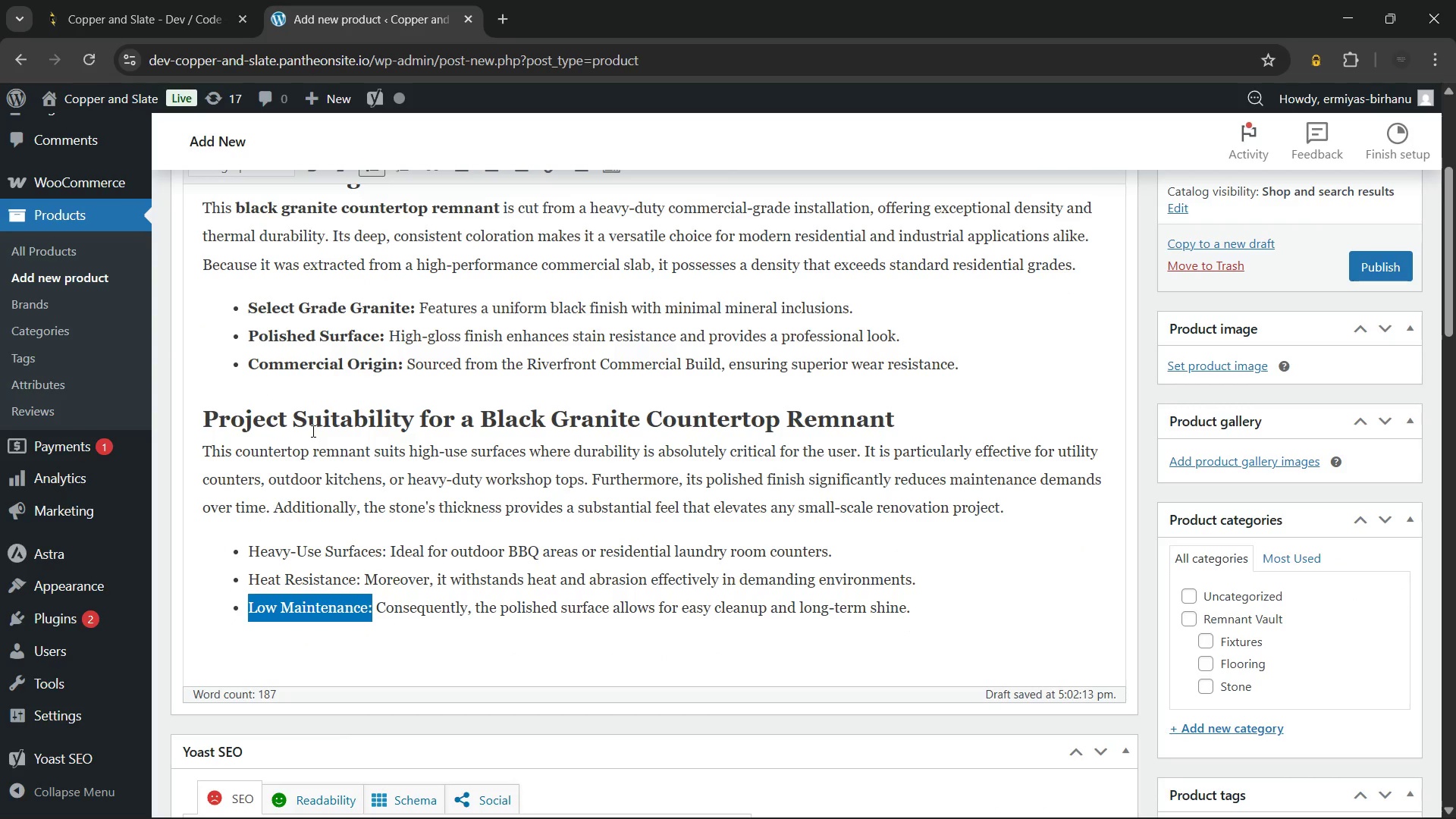 
key(Control+B)
 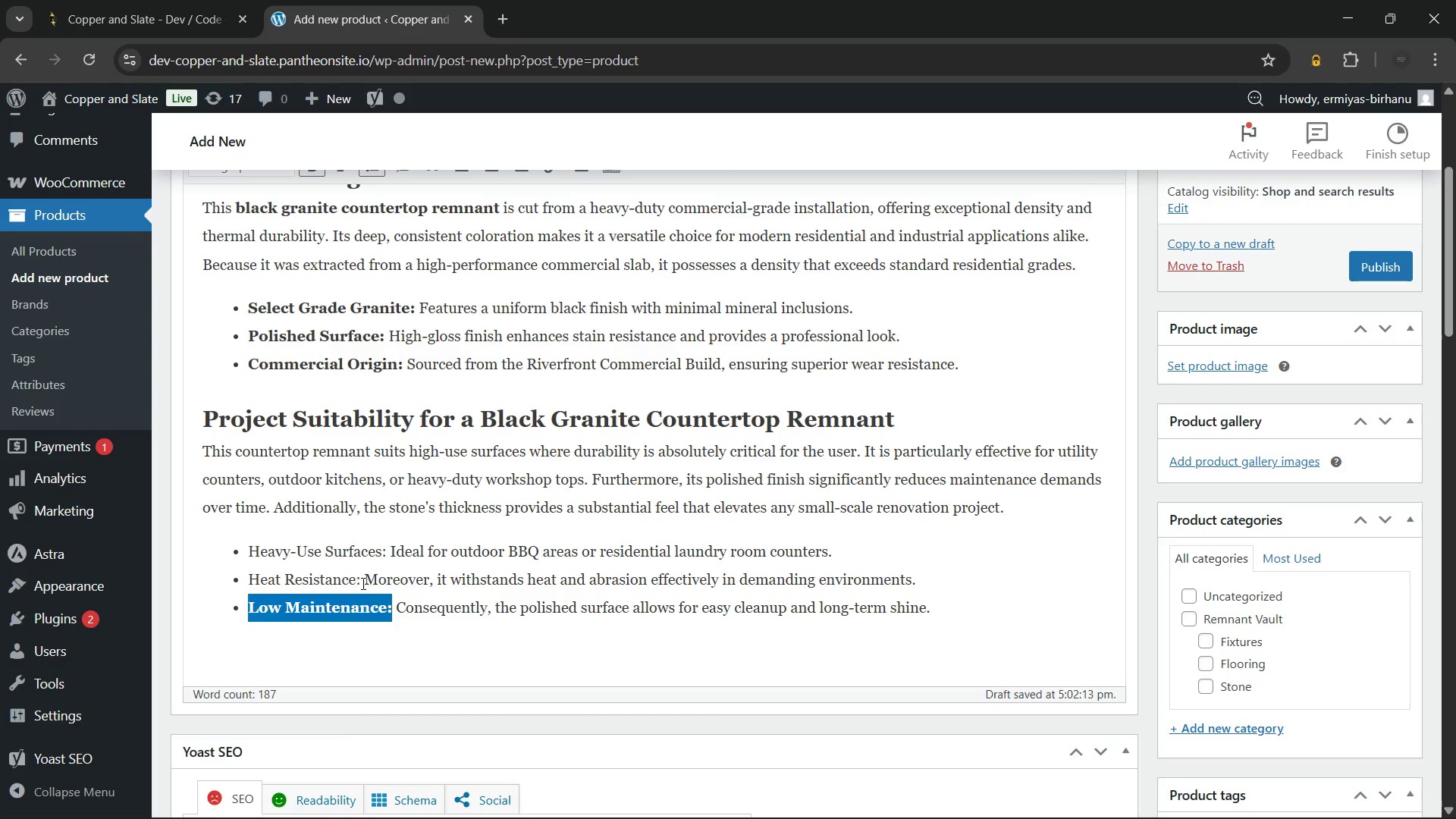 
left_click_drag(start_coordinate=[362, 584], to_coordinate=[231, 595])
 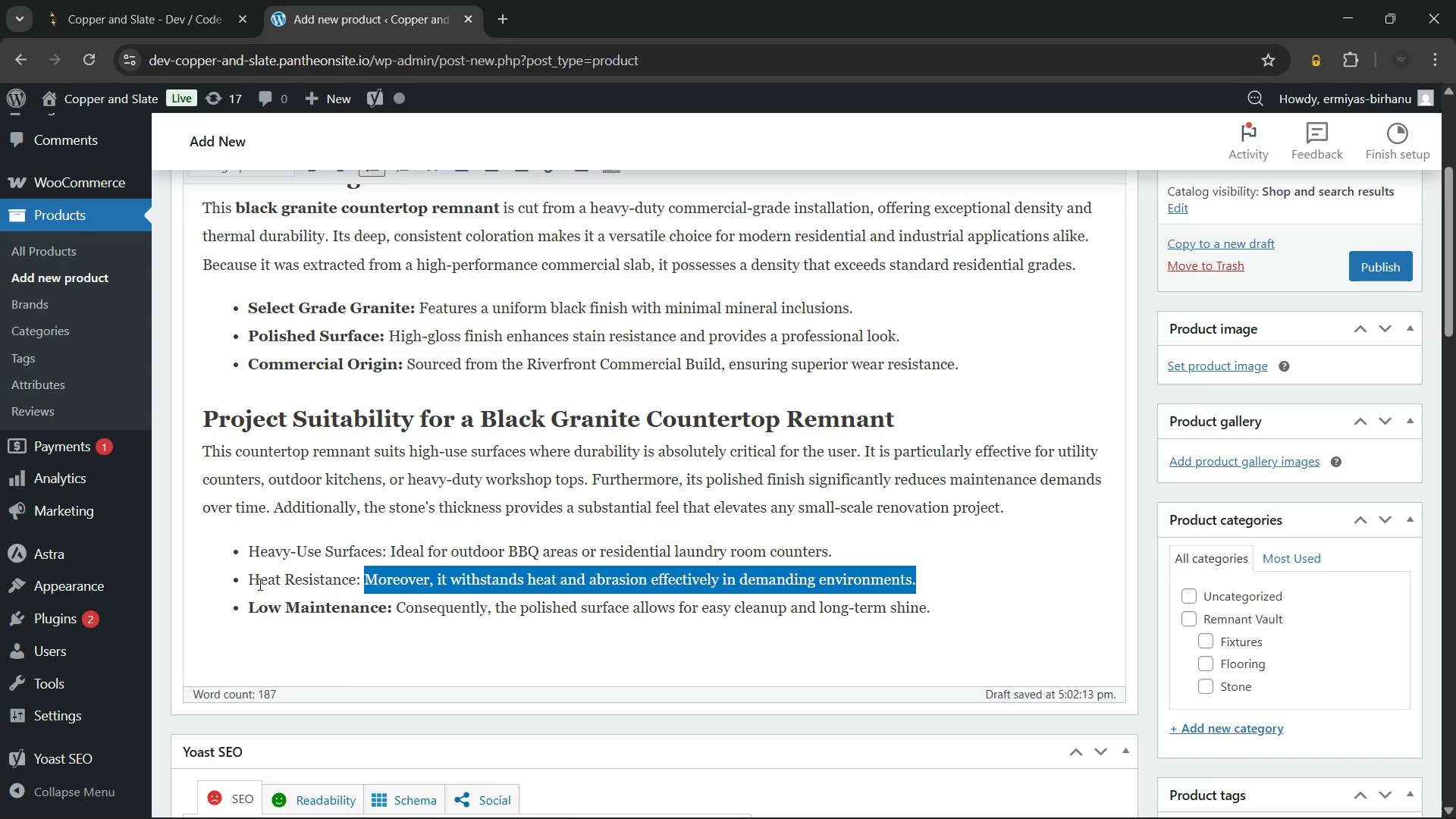 
left_click([259, 584])
 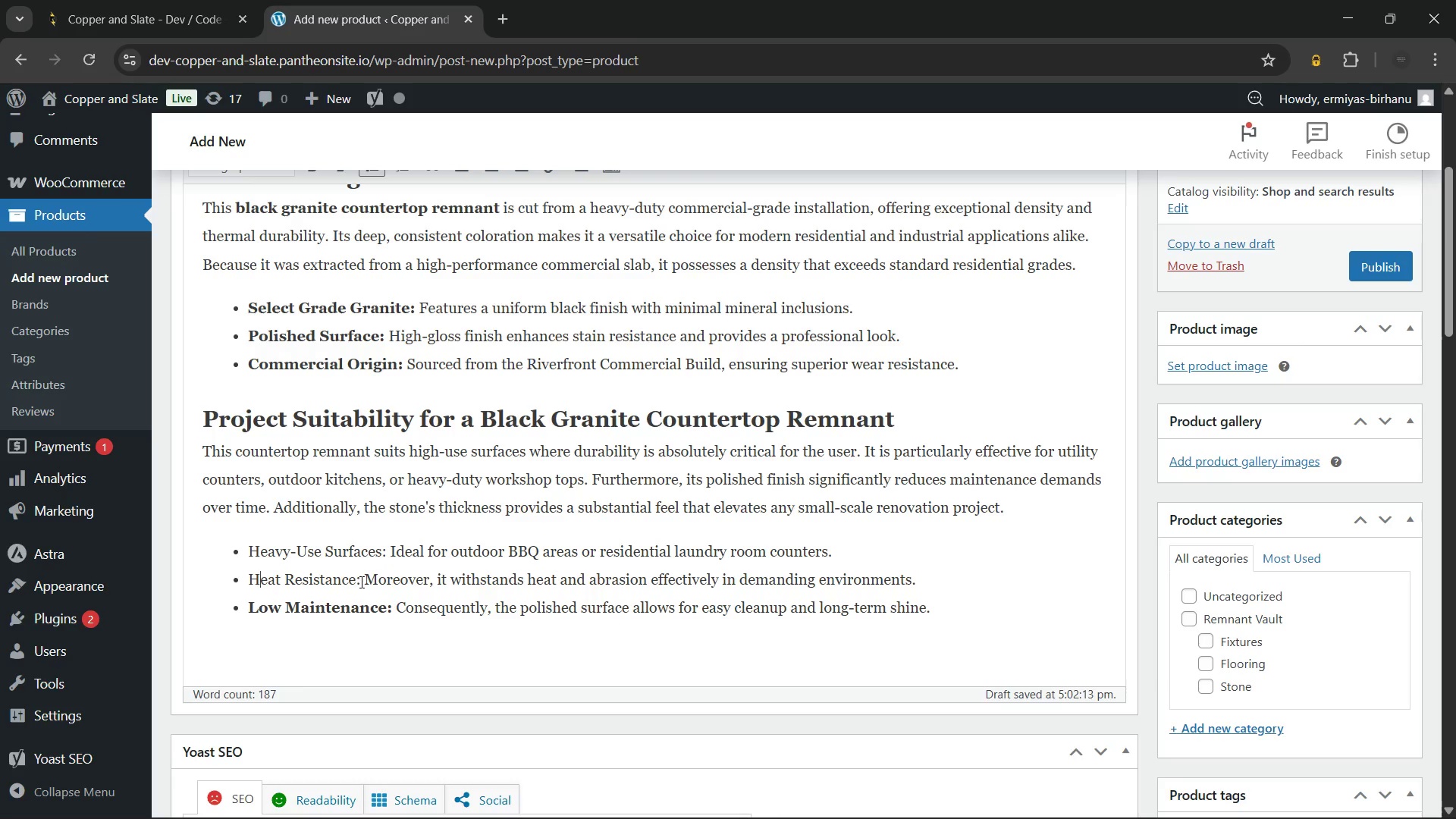 
left_click_drag(start_coordinate=[360, 582], to_coordinate=[241, 583])
 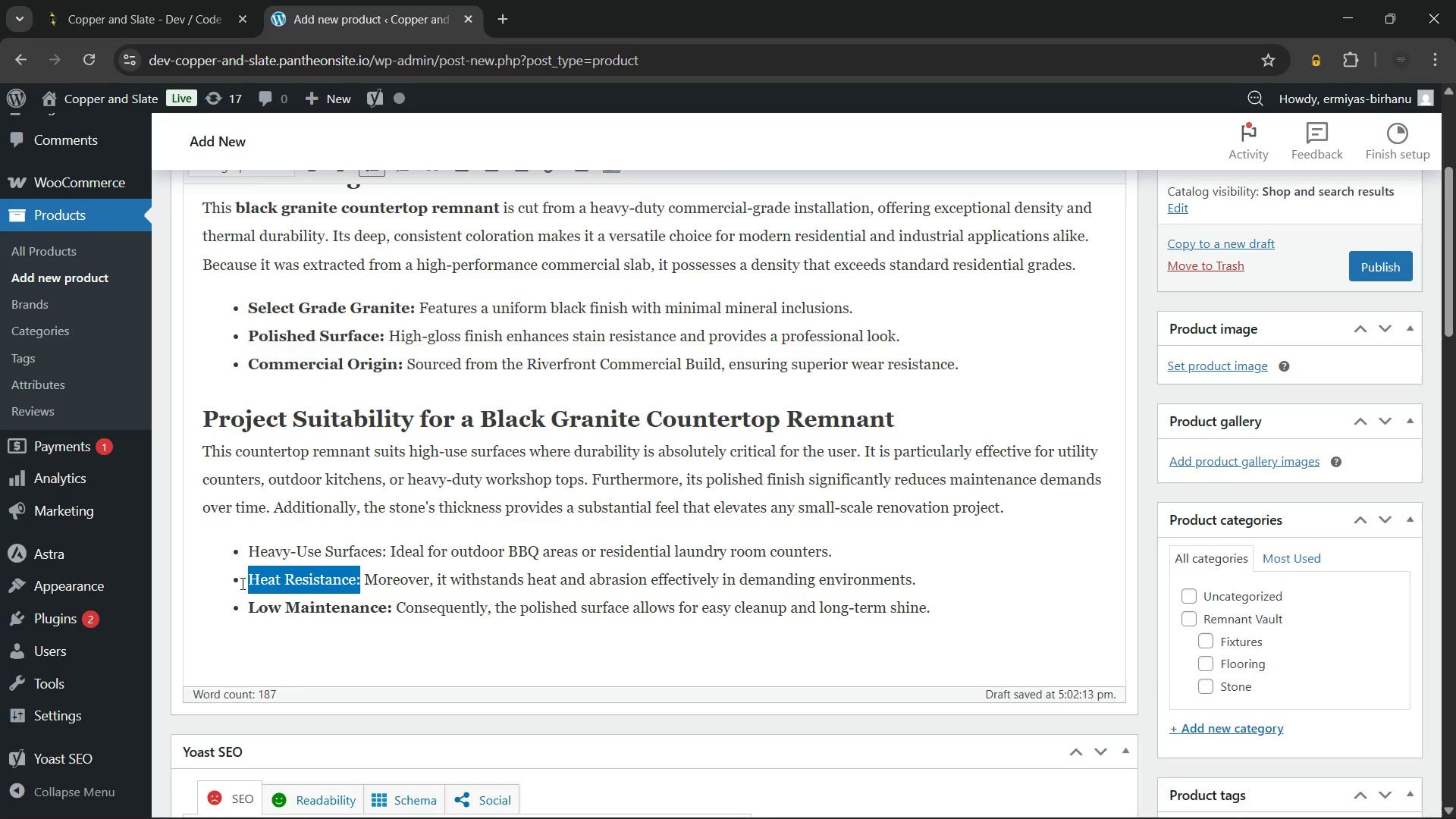 
key(Control+B)
 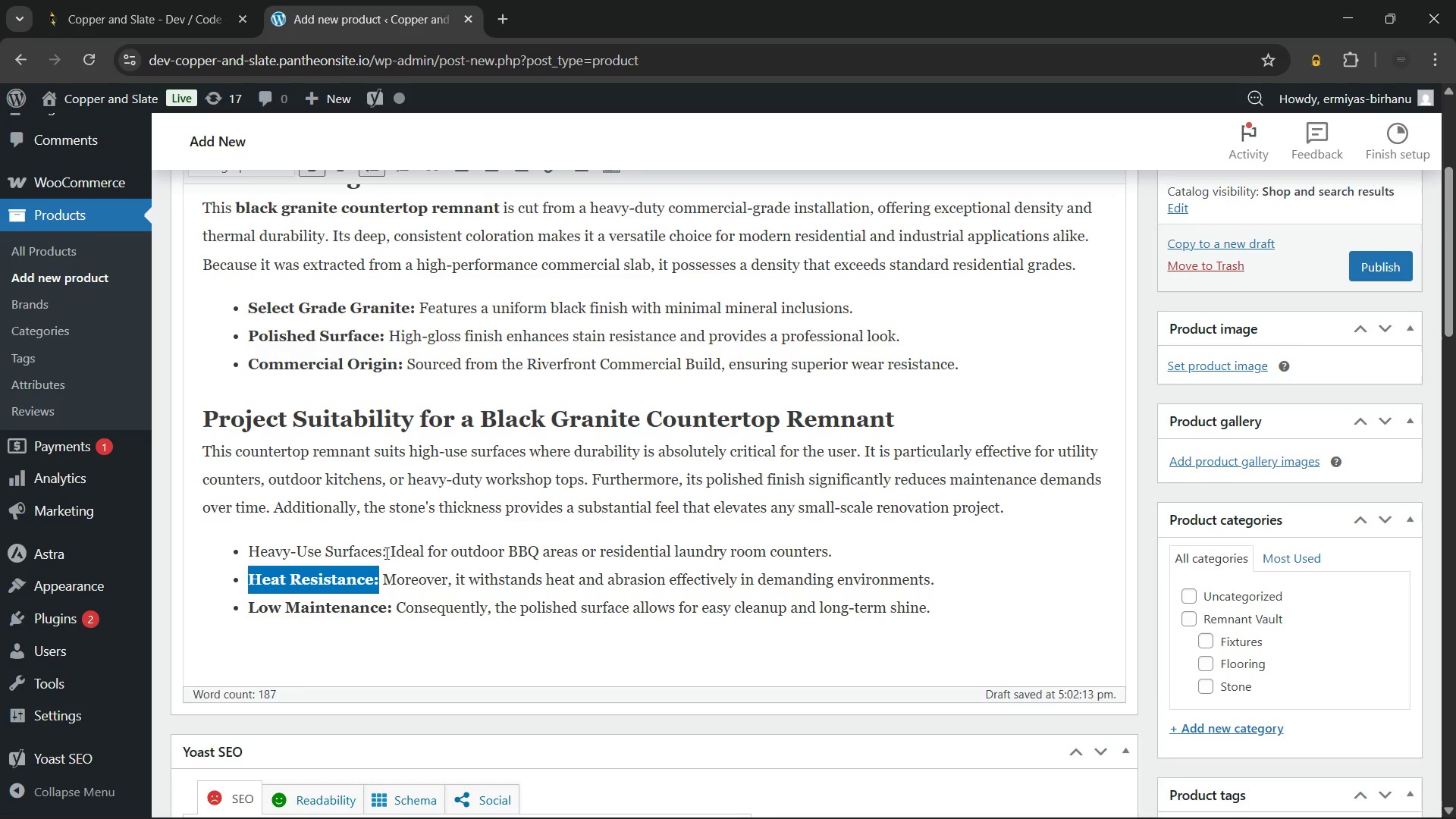 
left_click_drag(start_coordinate=[385, 553], to_coordinate=[251, 554])
 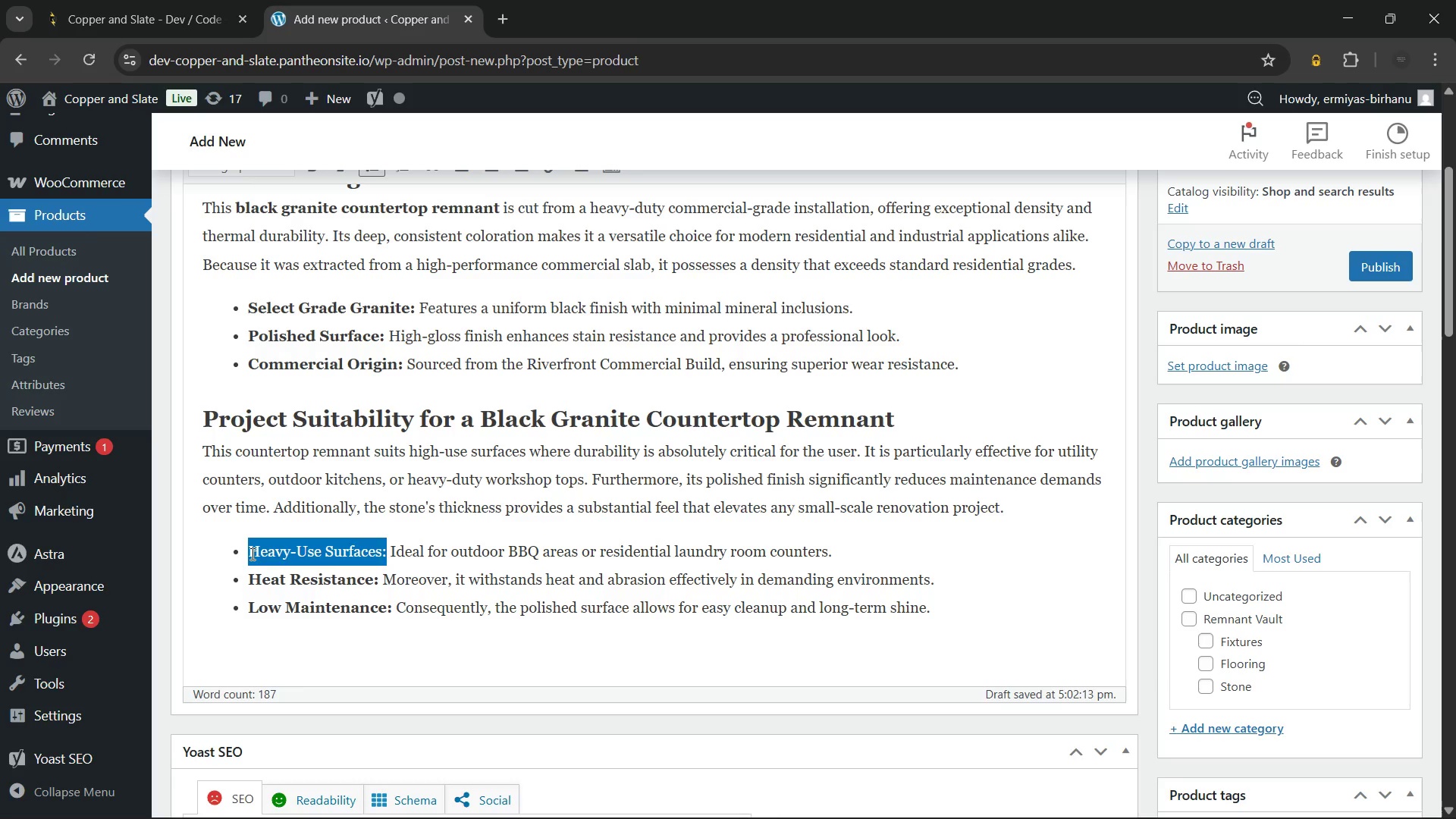 
key(Control+B)
 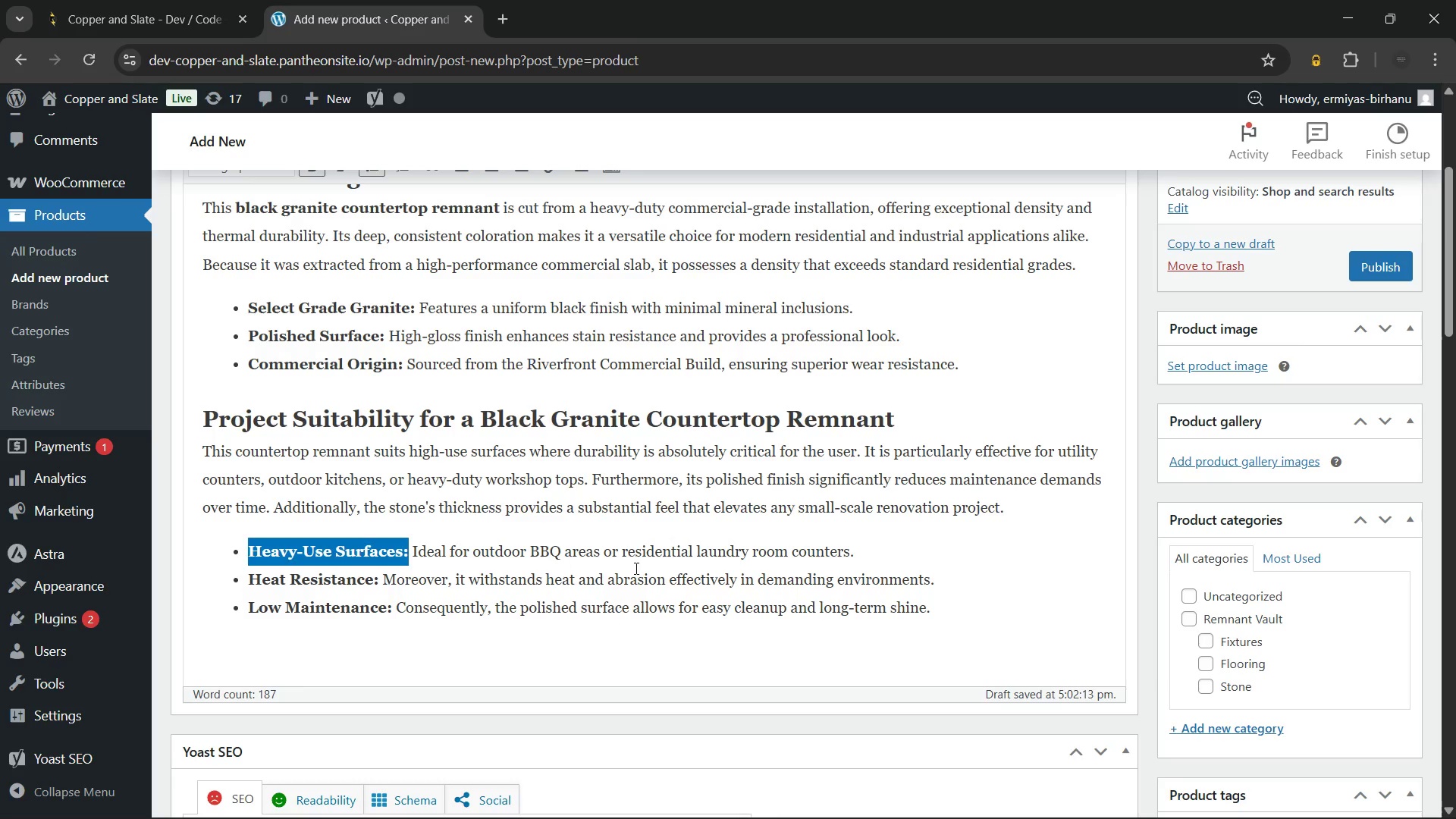 
left_click([635, 568])
 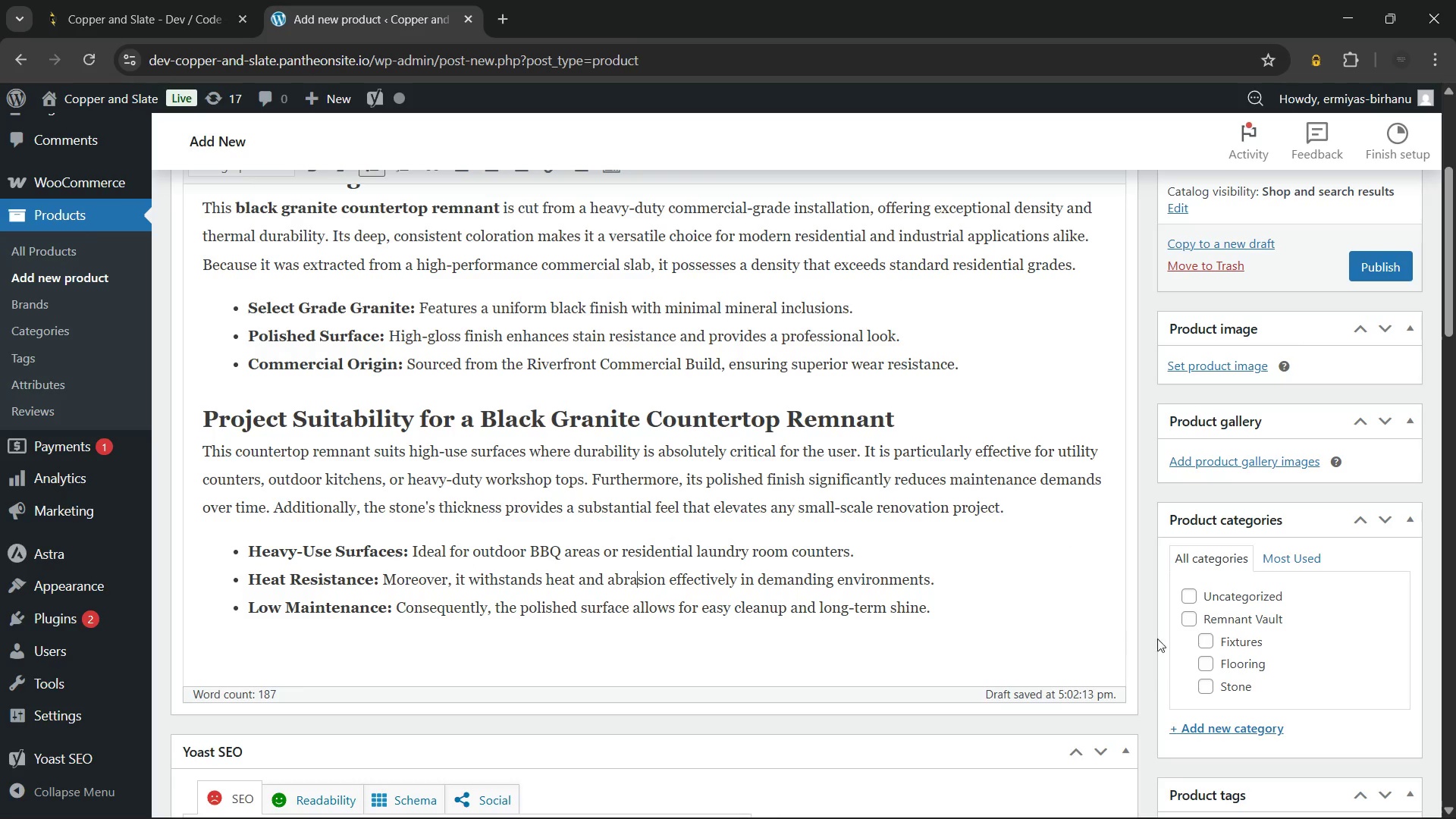 
left_click([1183, 622])
 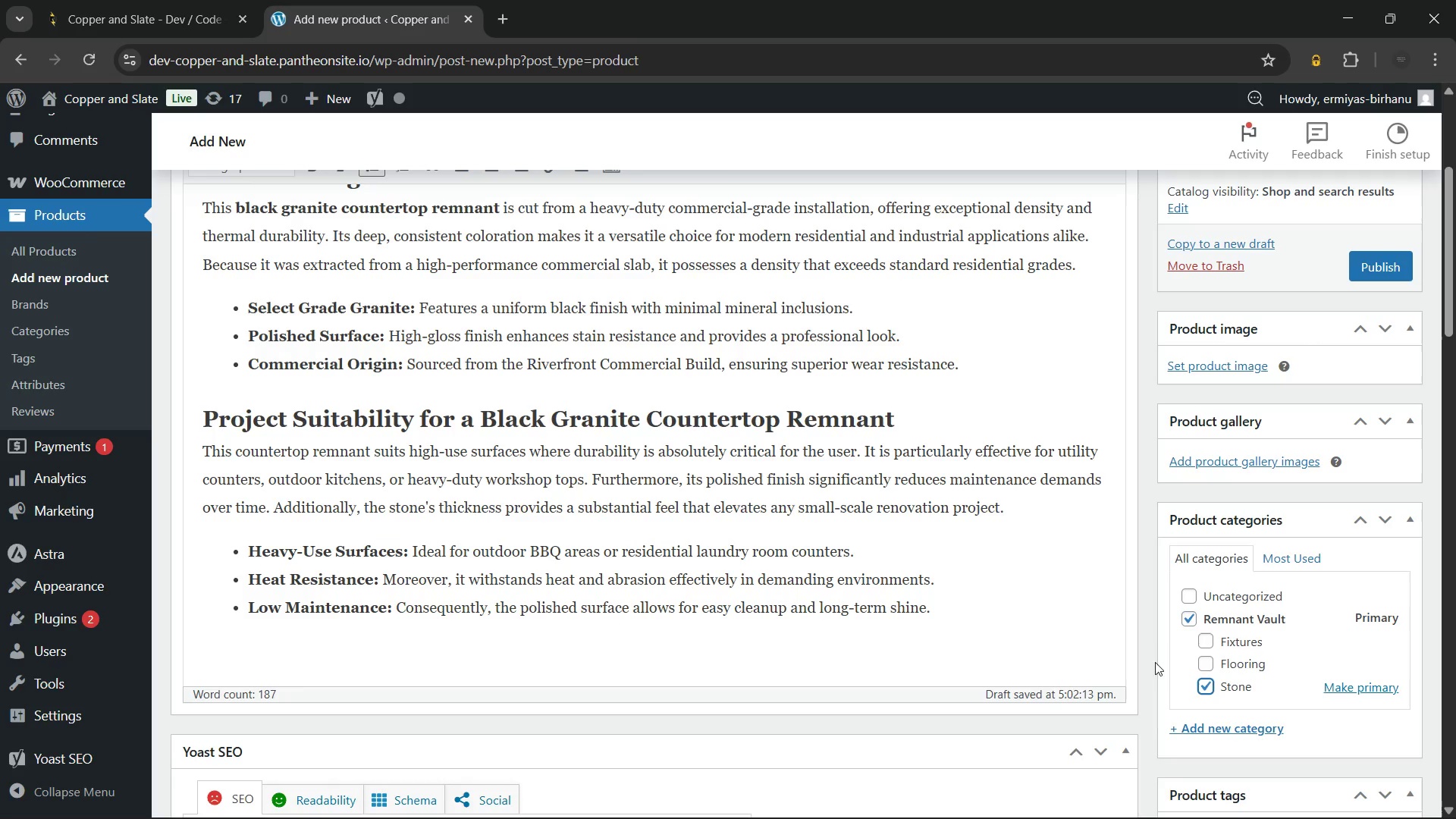 
double_click([971, 563])
 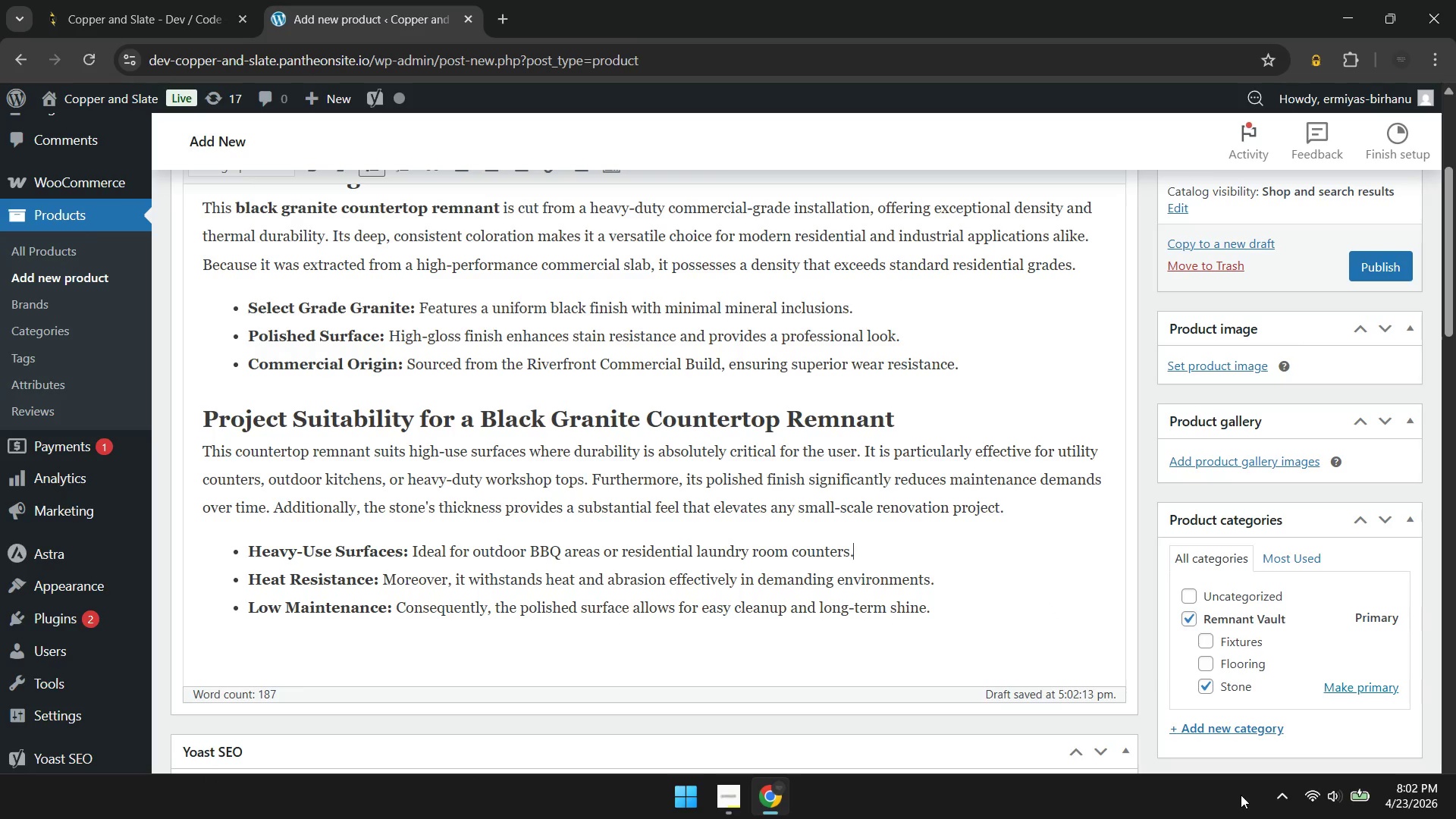 
left_click([1281, 801])
 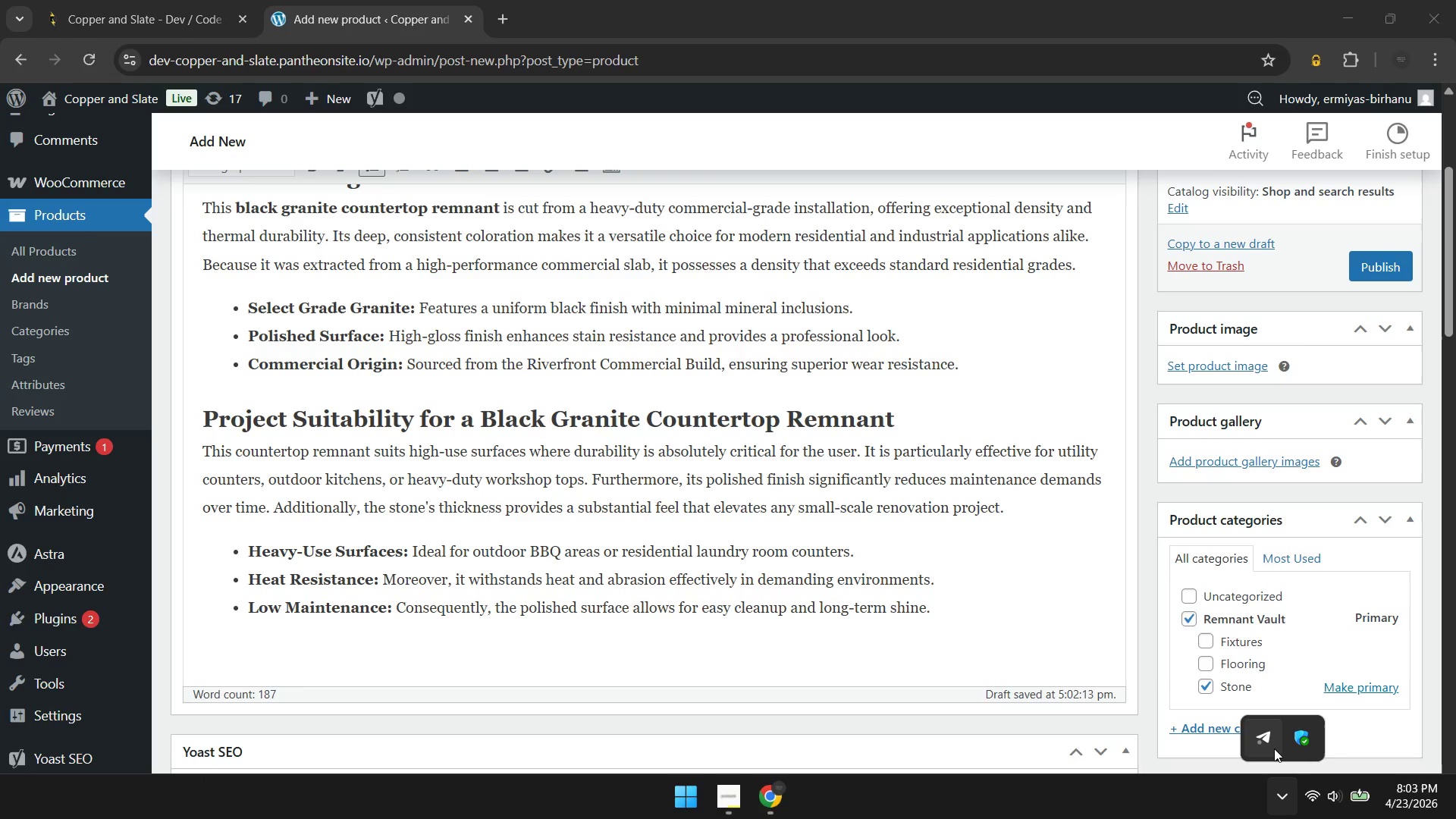 
left_click([1274, 748])
 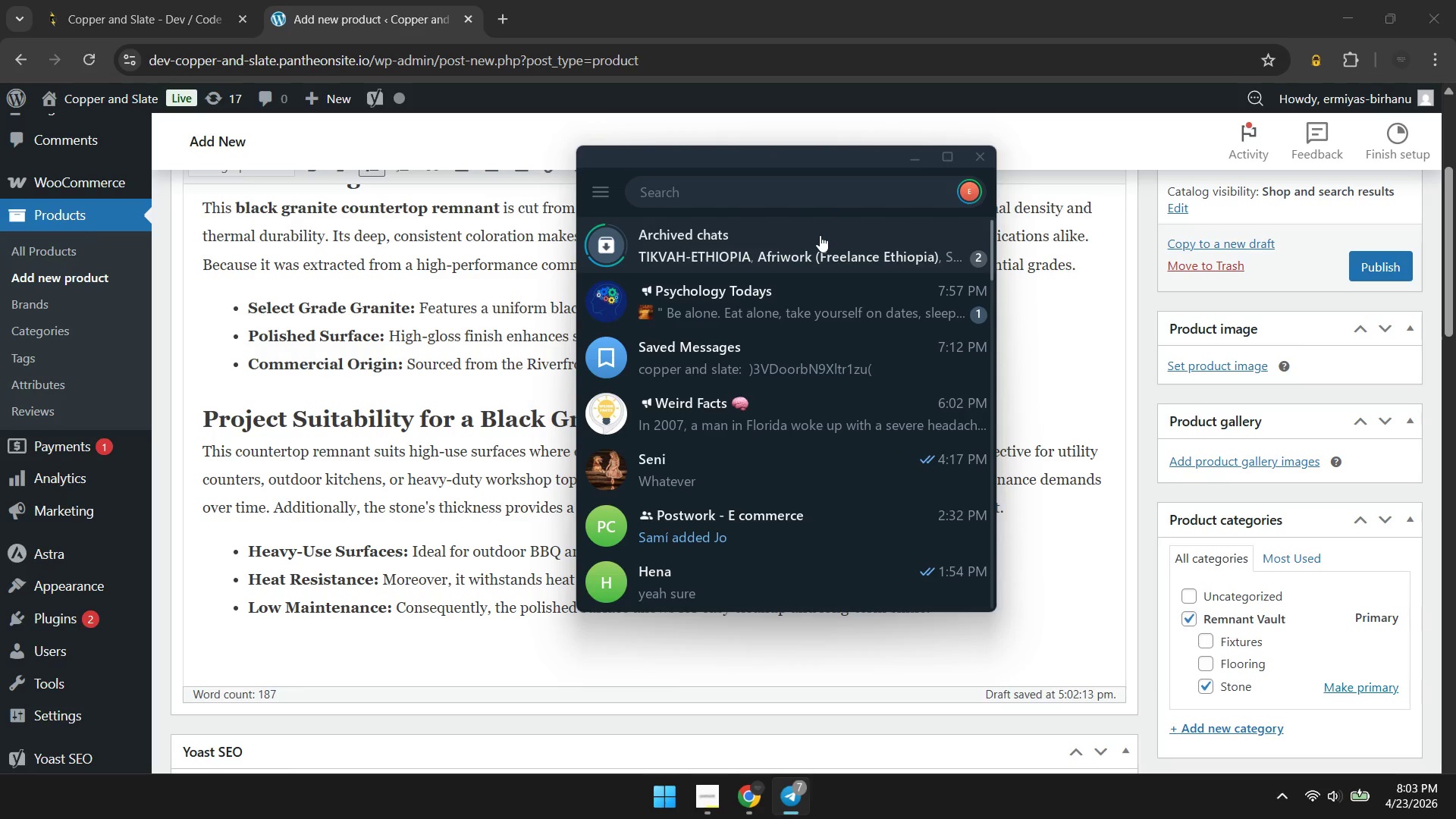 
left_click([820, 235])
 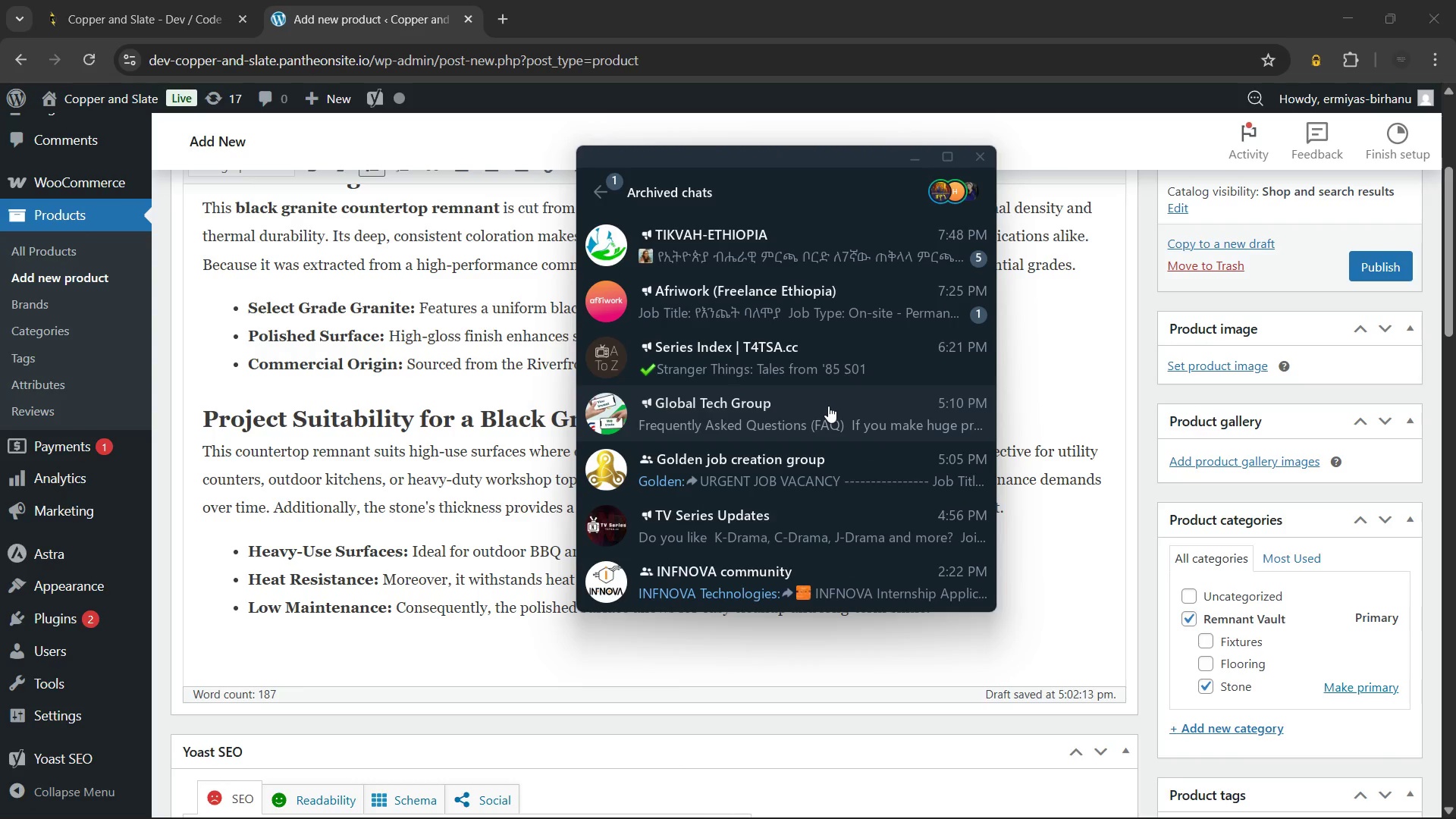 
left_click([818, 246])
 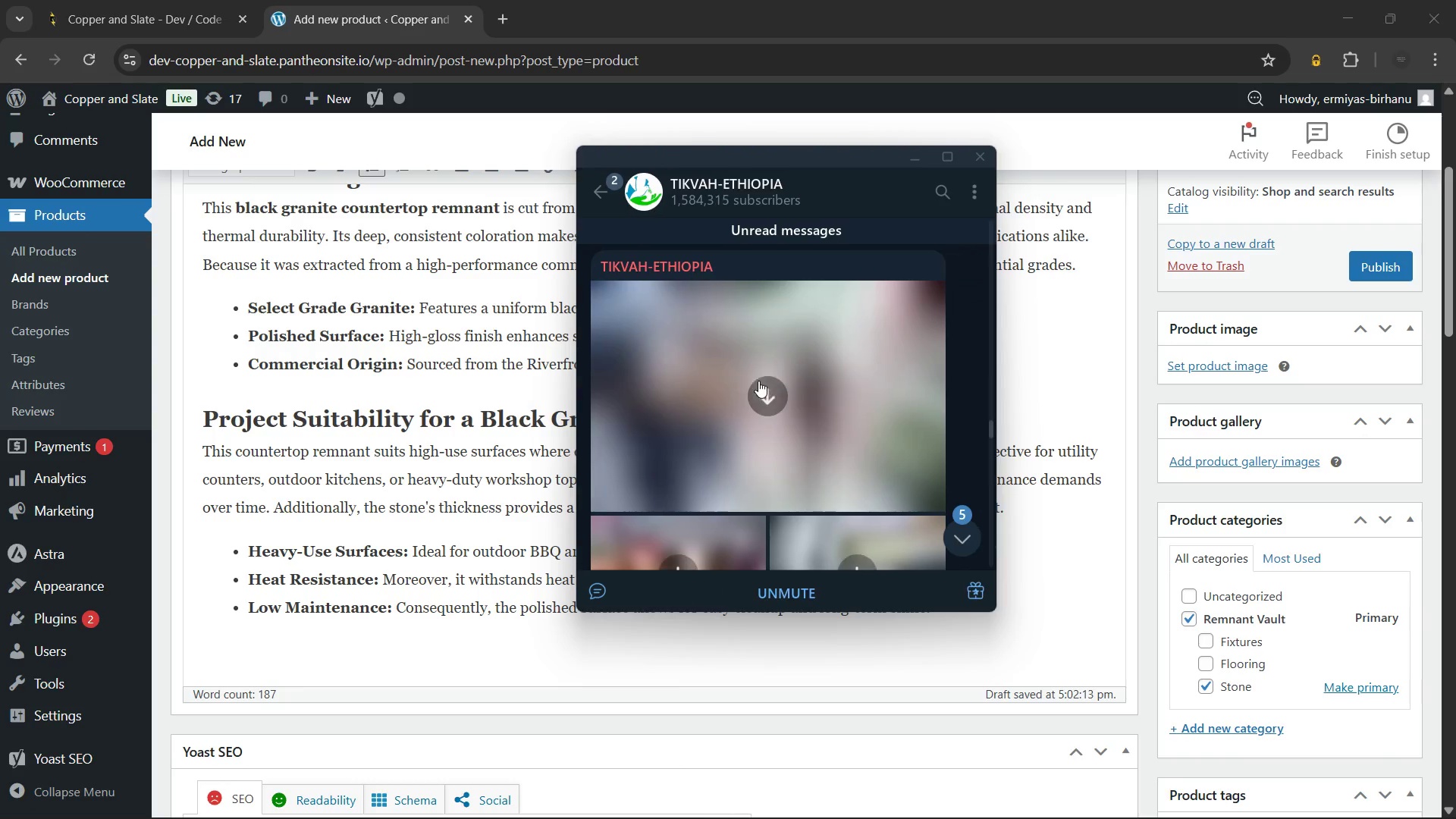 
scroll: coordinate [758, 381], scroll_direction: down, amount: 20.0
 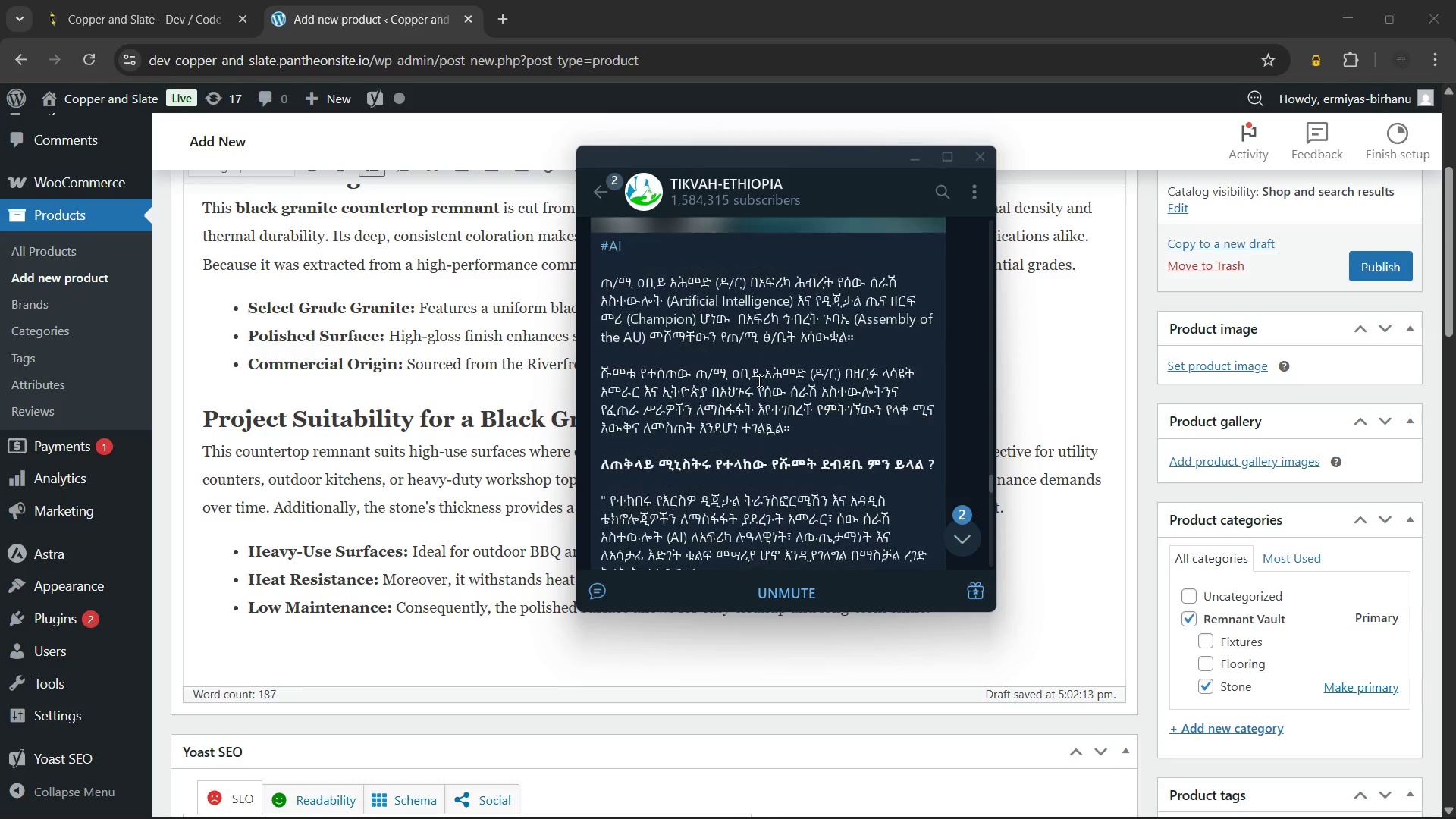 
scroll: coordinate [758, 381], scroll_direction: up, amount: 1.0
 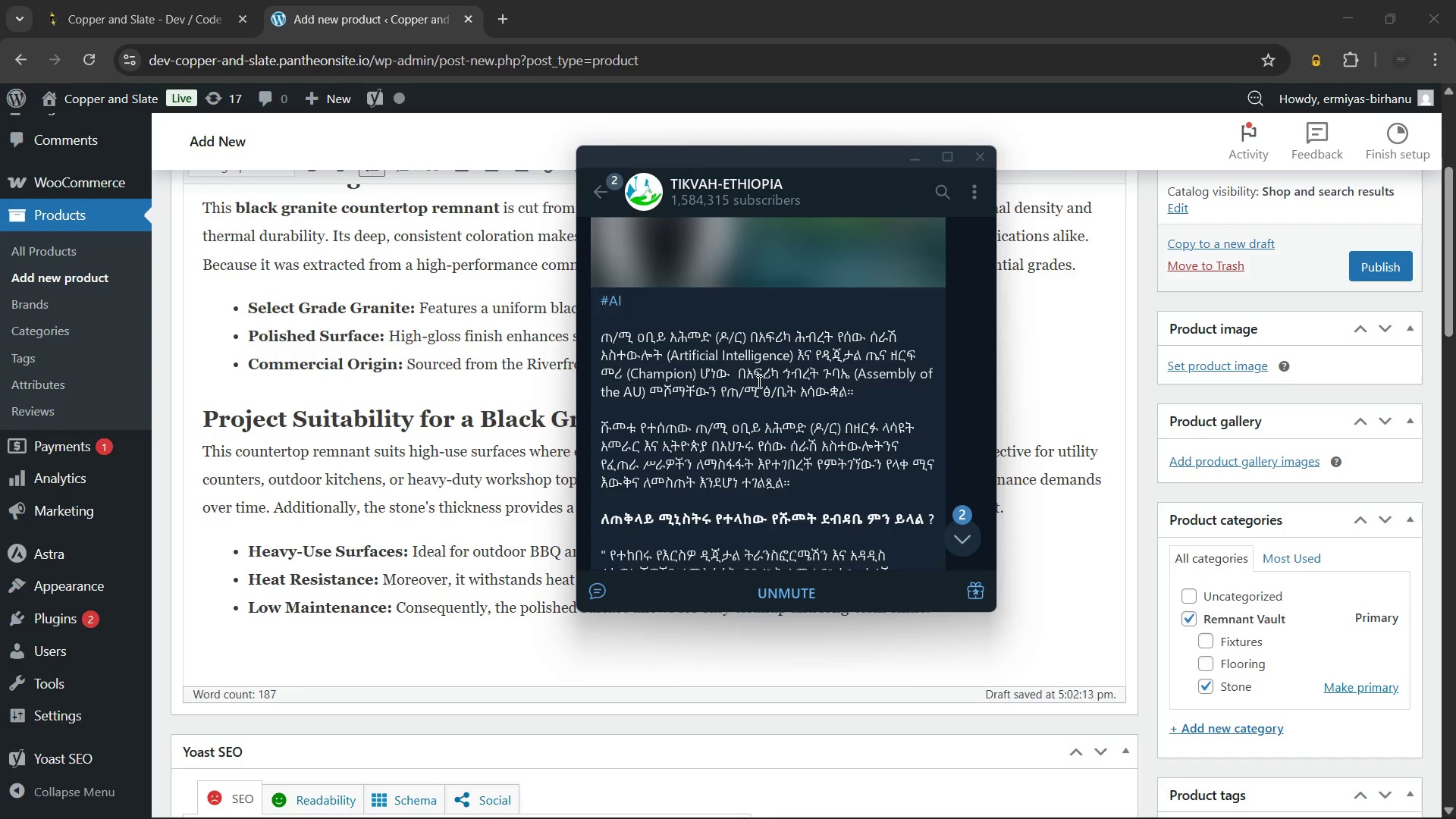 
scroll: coordinate [670, 422], scroll_direction: down, amount: 28.0
 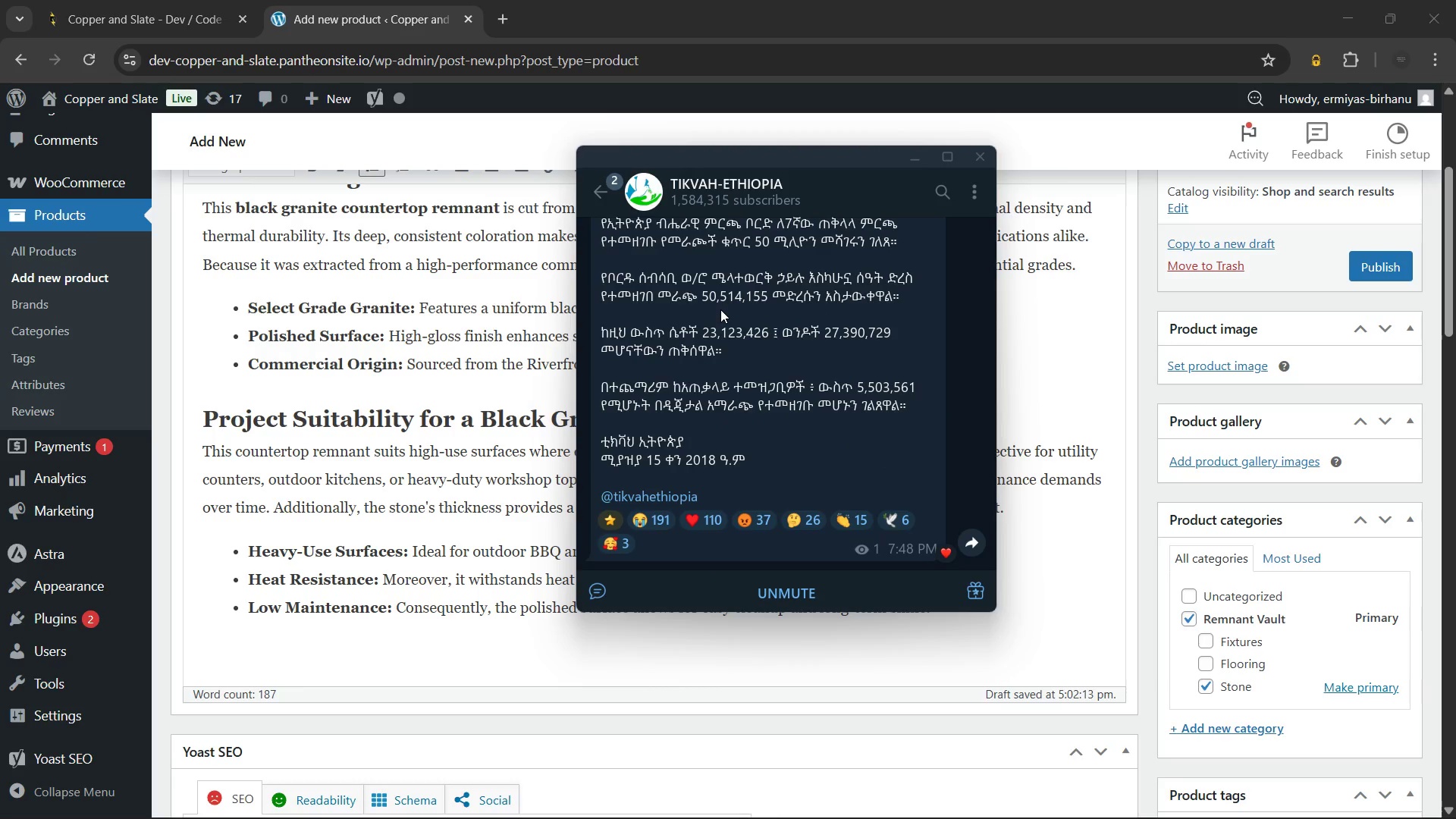 
wait(5.41)
 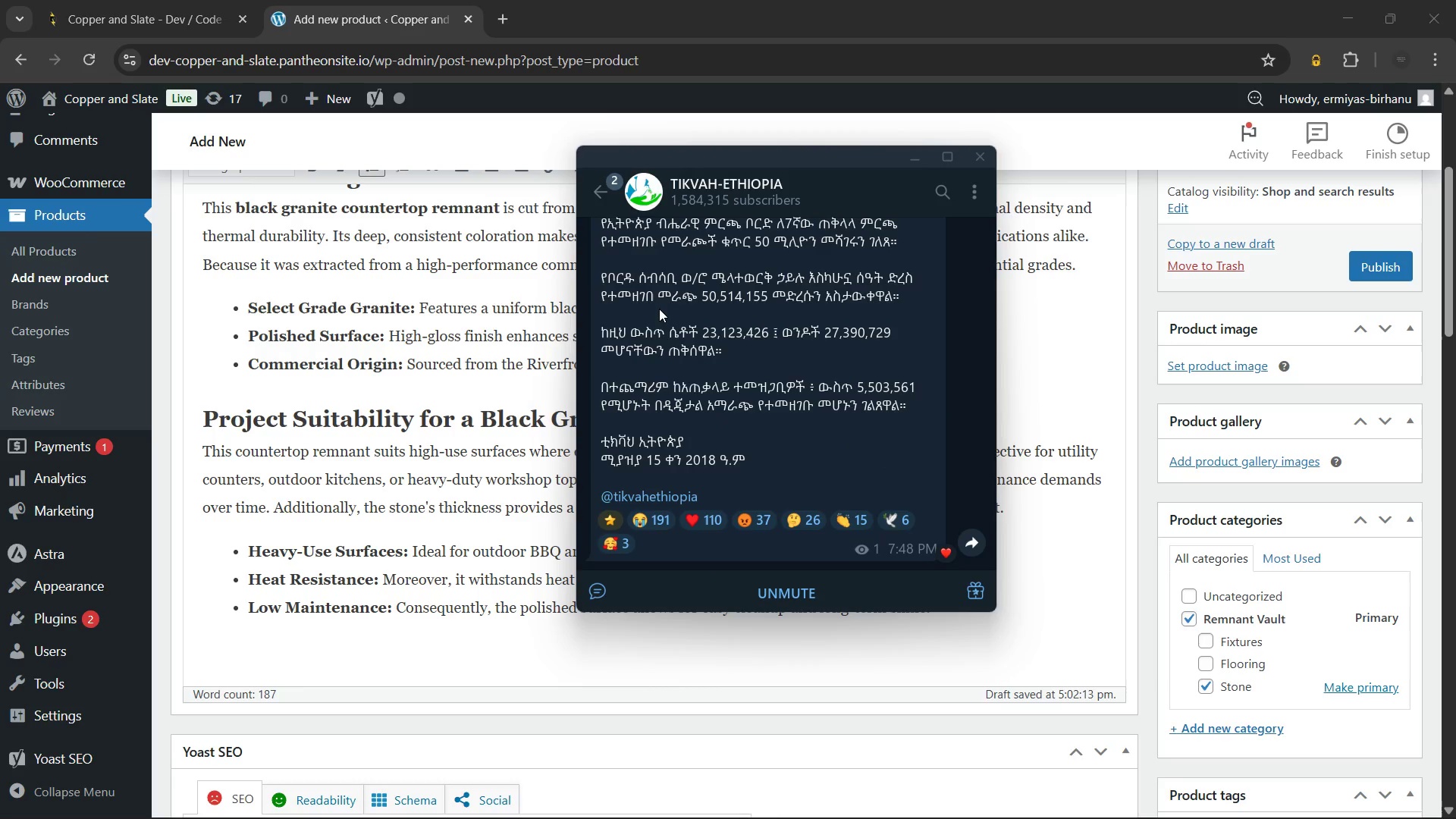 
scroll: coordinate [725, 345], scroll_direction: down, amount: 7.0
 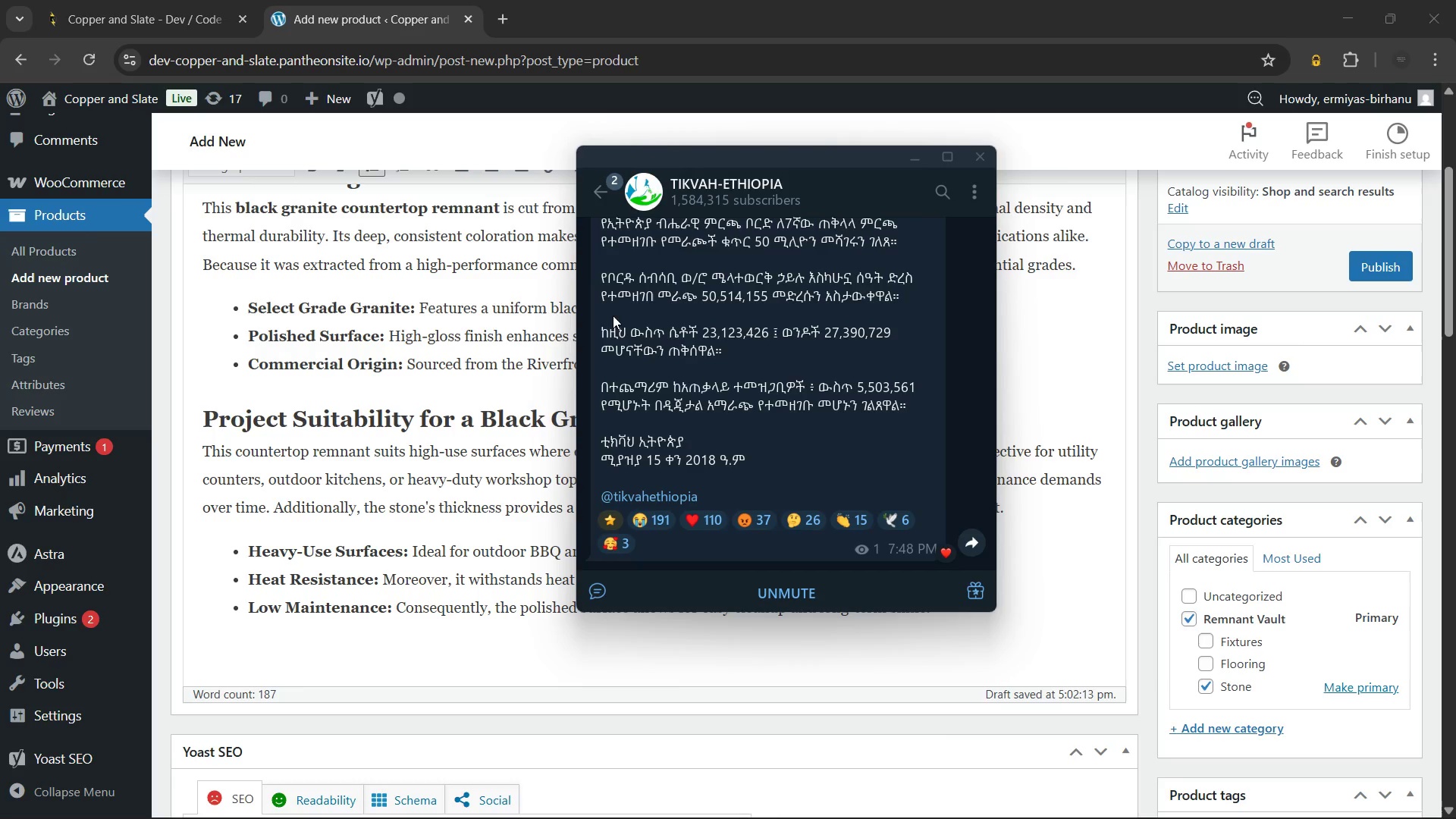 
left_click([601, 184])
 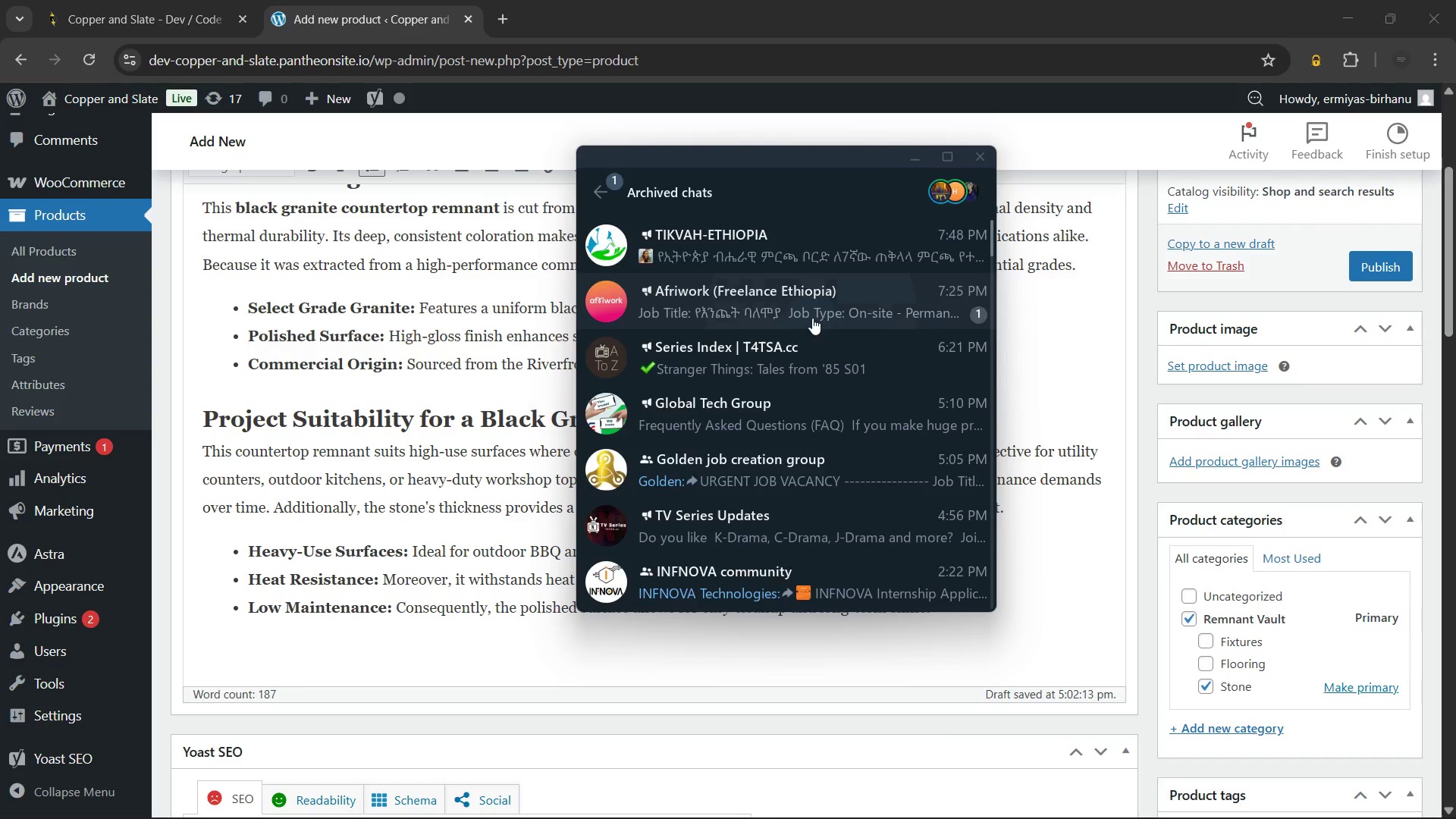 
scroll: coordinate [812, 318], scroll_direction: down, amount: 11.0
 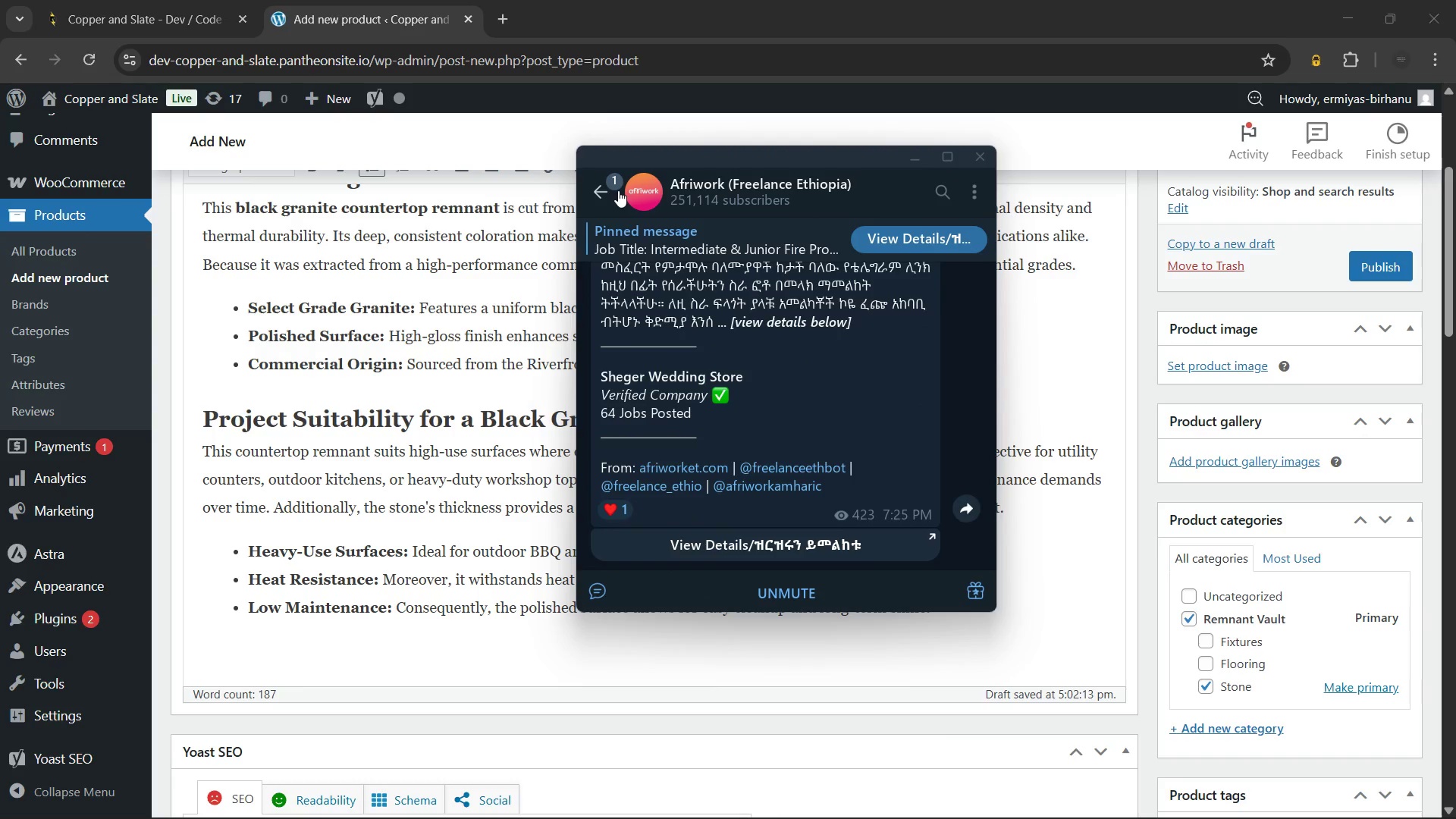 
double_click([618, 190])
 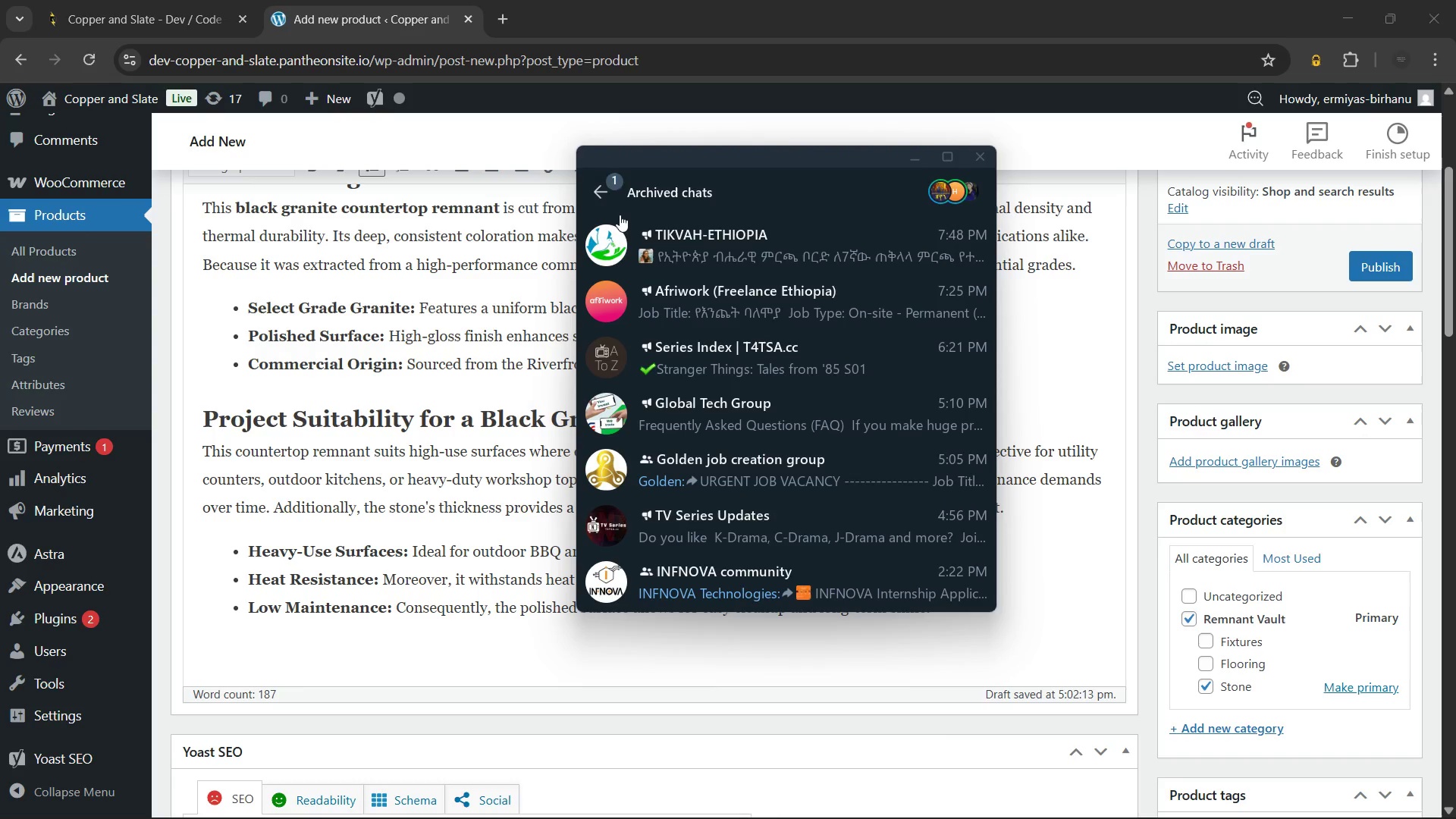 
left_click([607, 170])
 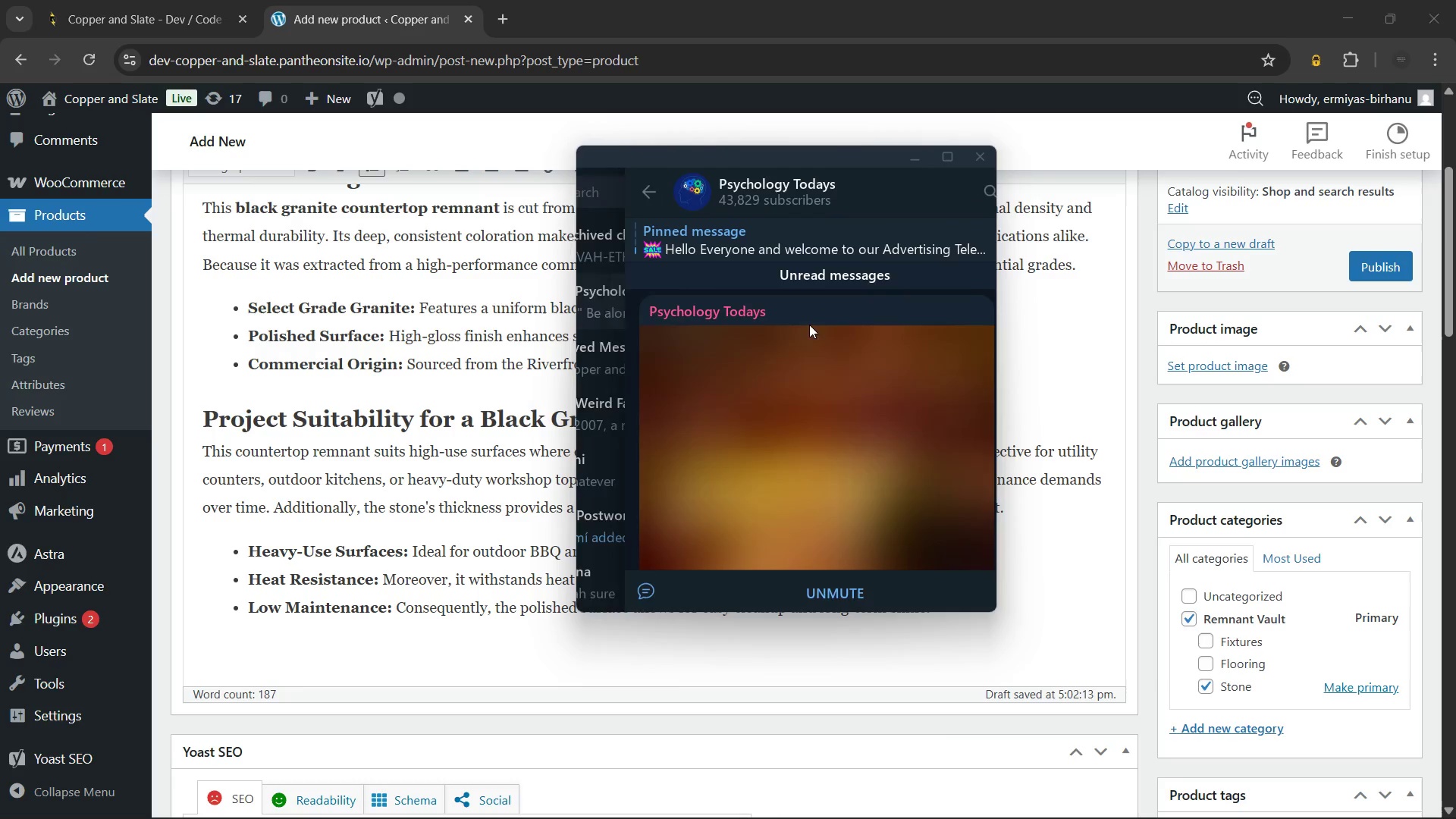 
scroll: coordinate [811, 353], scroll_direction: down, amount: 12.0
 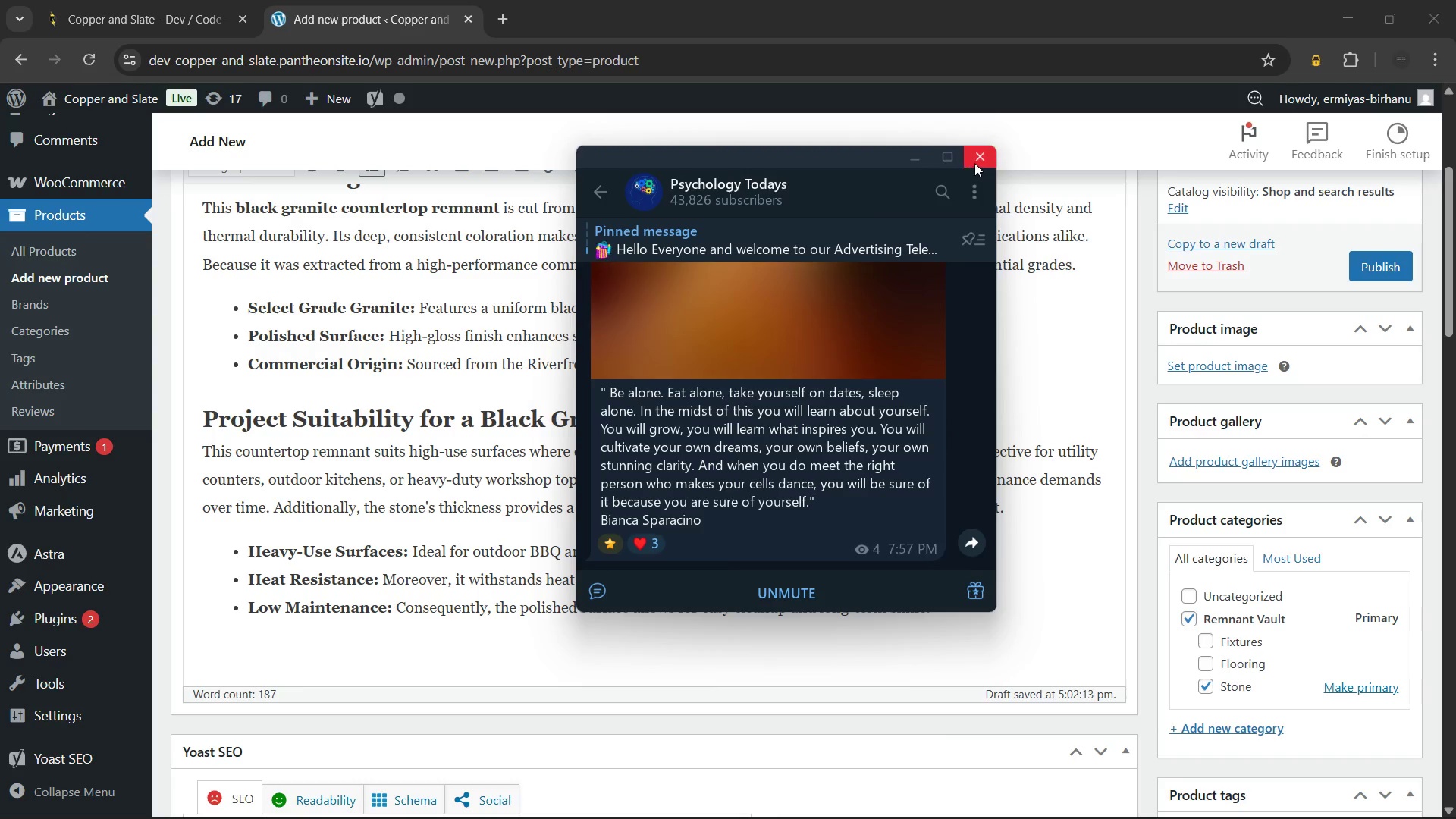 
left_click([977, 161])
 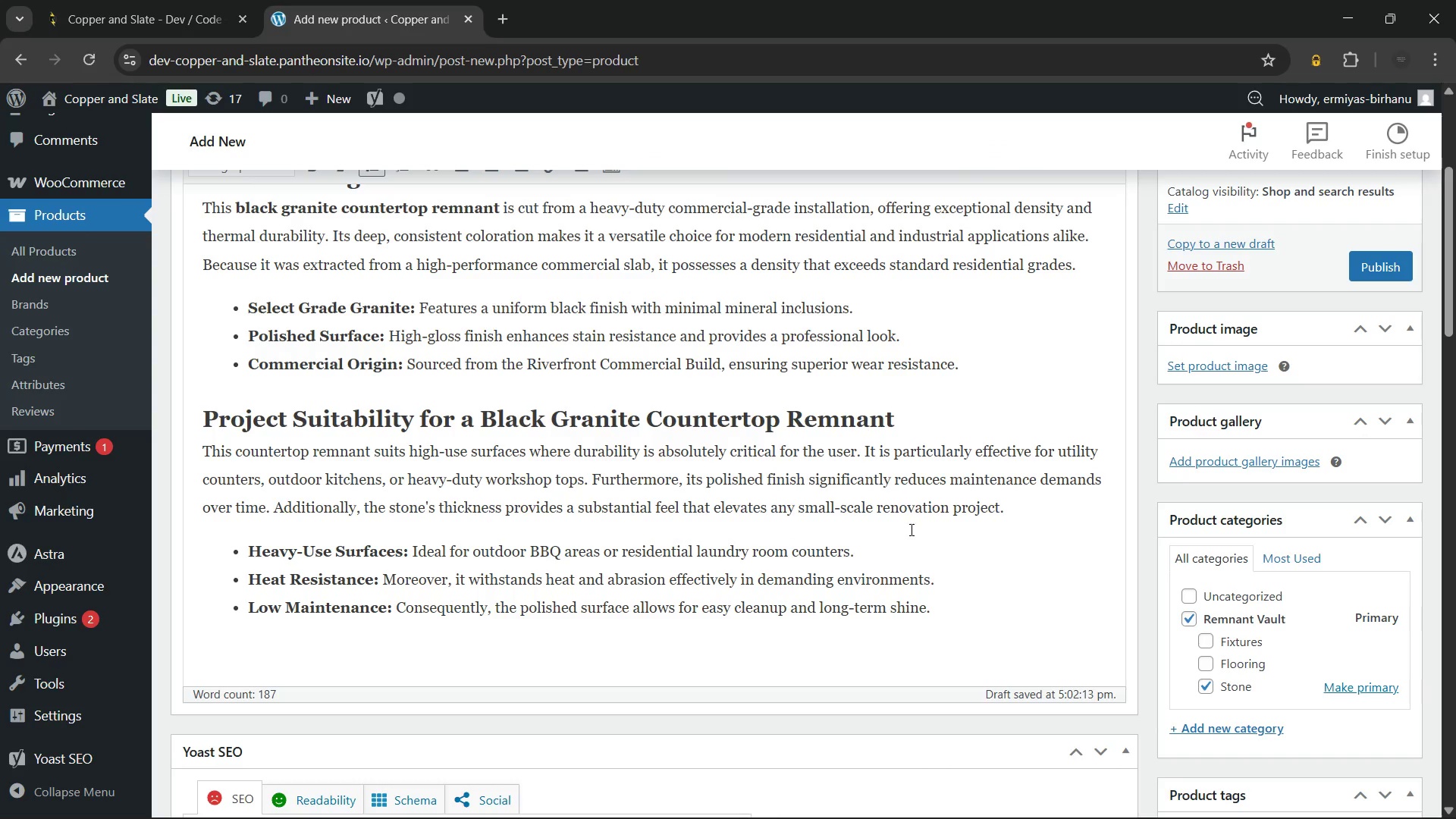 
left_click([972, 613])
 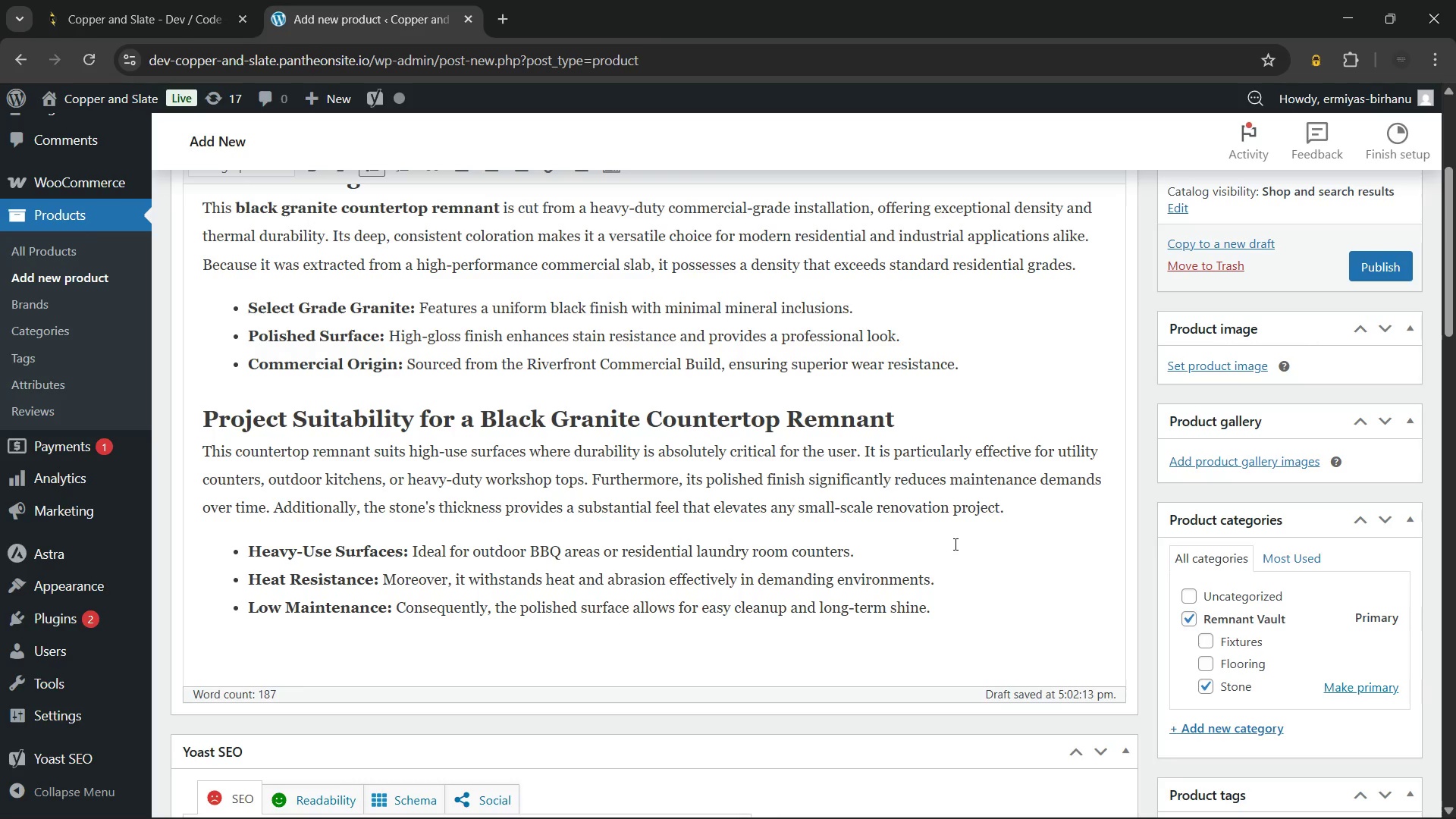 
scroll: coordinate [889, 452], scroll_direction: up, amount: 1.0
 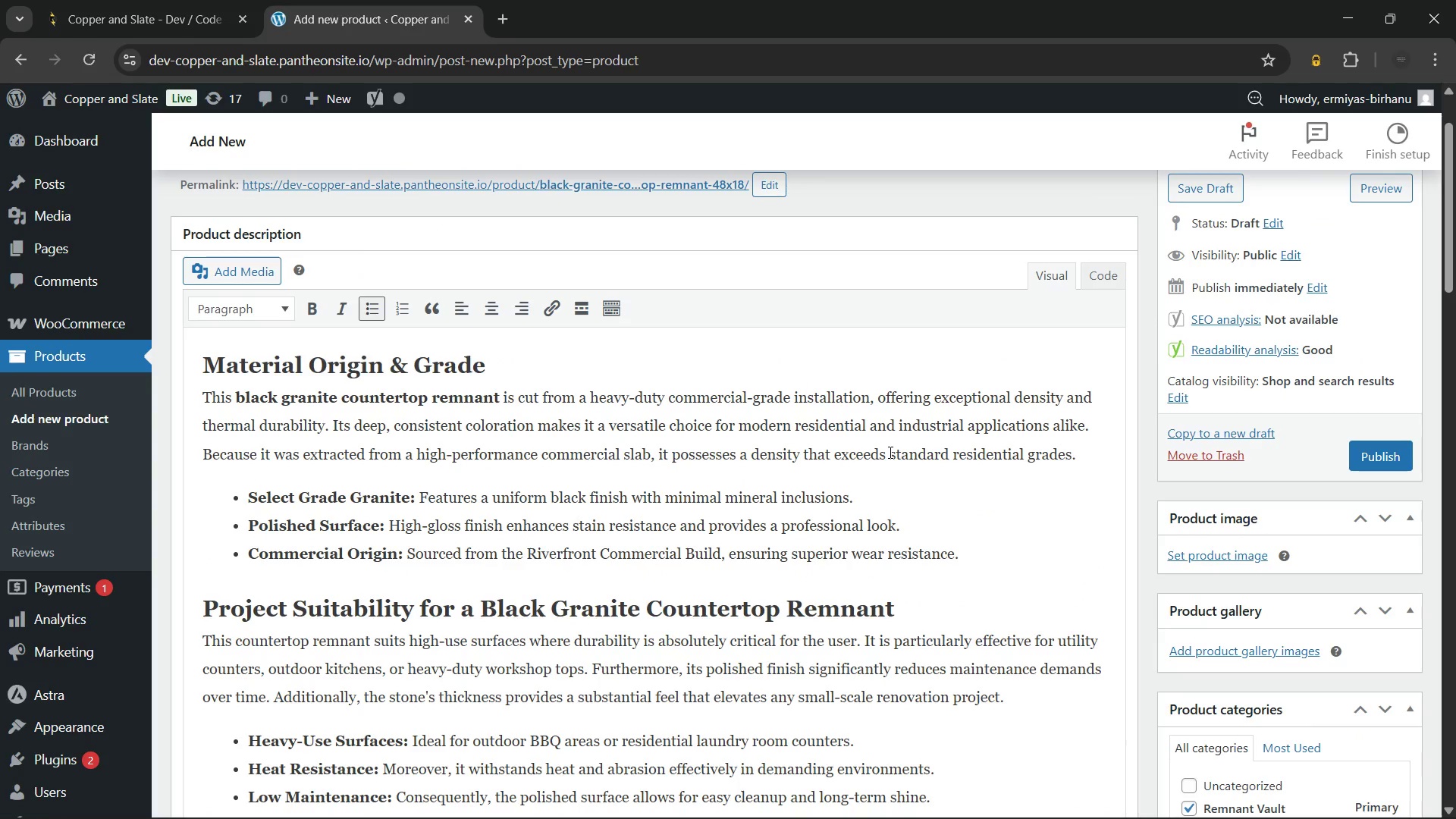 
scroll: coordinate [889, 452], scroll_direction: none, amount: 0.0
 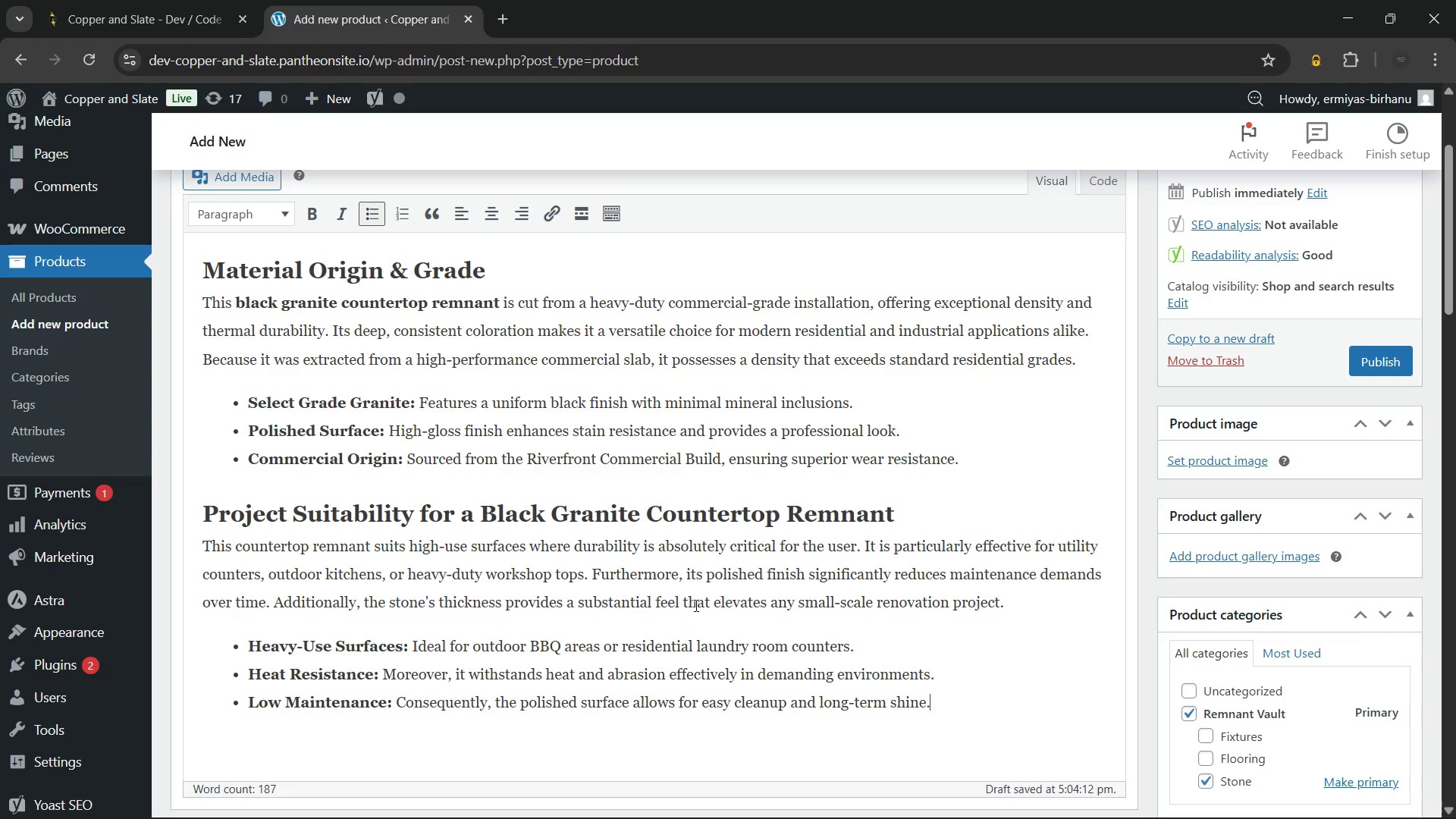 
wait(29.75)
 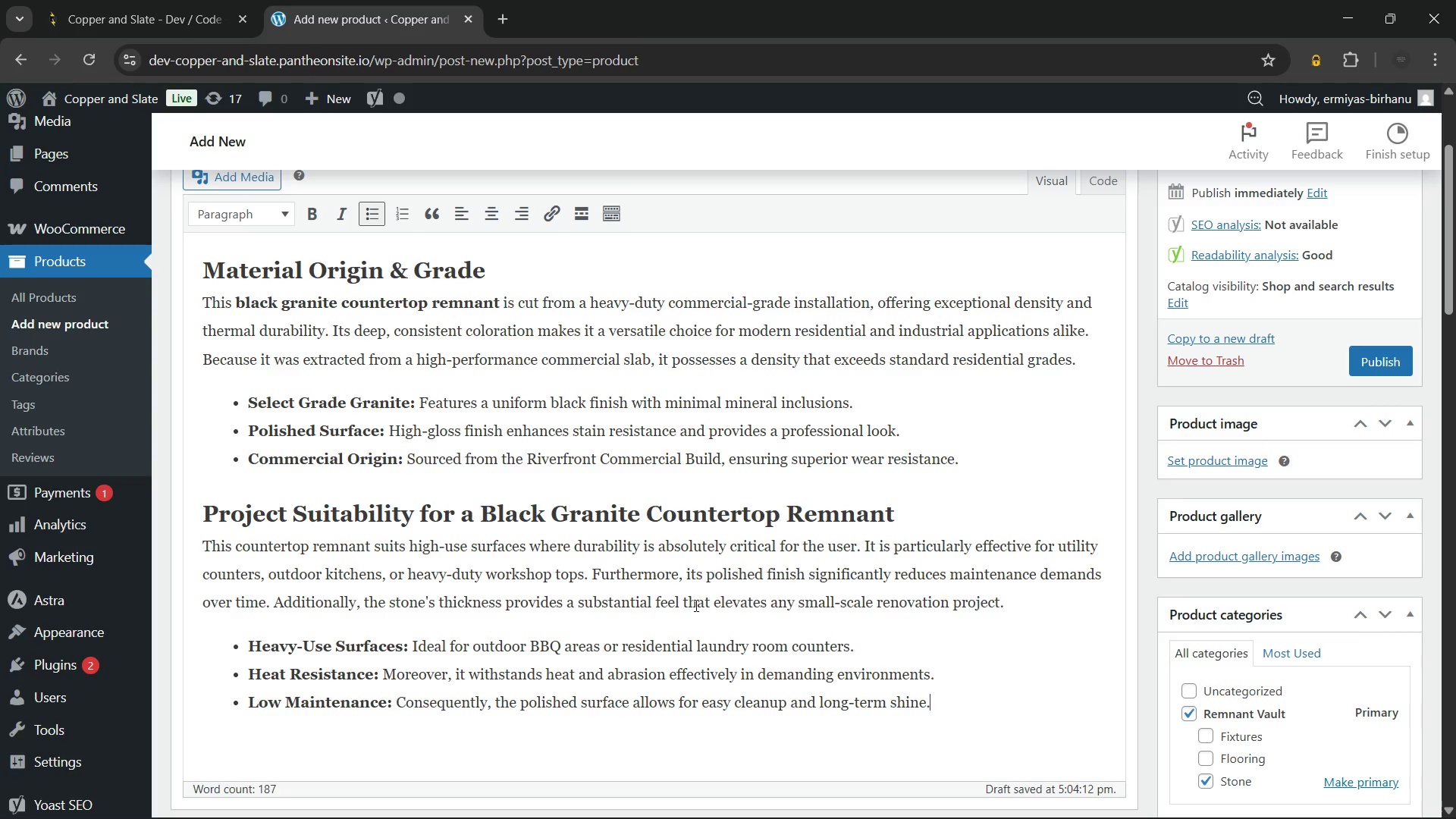 
scroll: coordinate [713, 608], scroll_direction: down, amount: 1.0
 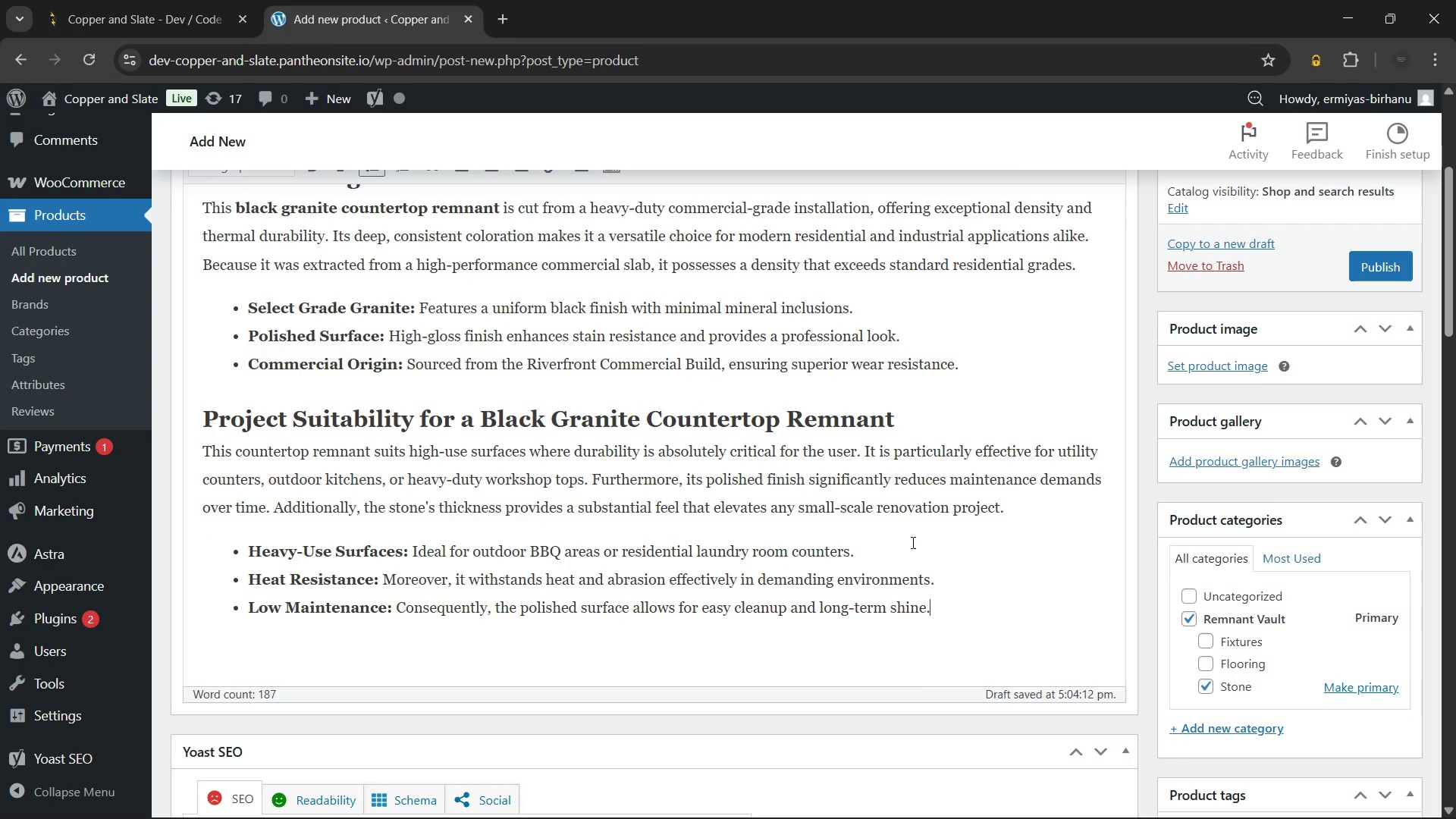 
scroll: coordinate [472, 576], scroll_direction: none, amount: 0.0
 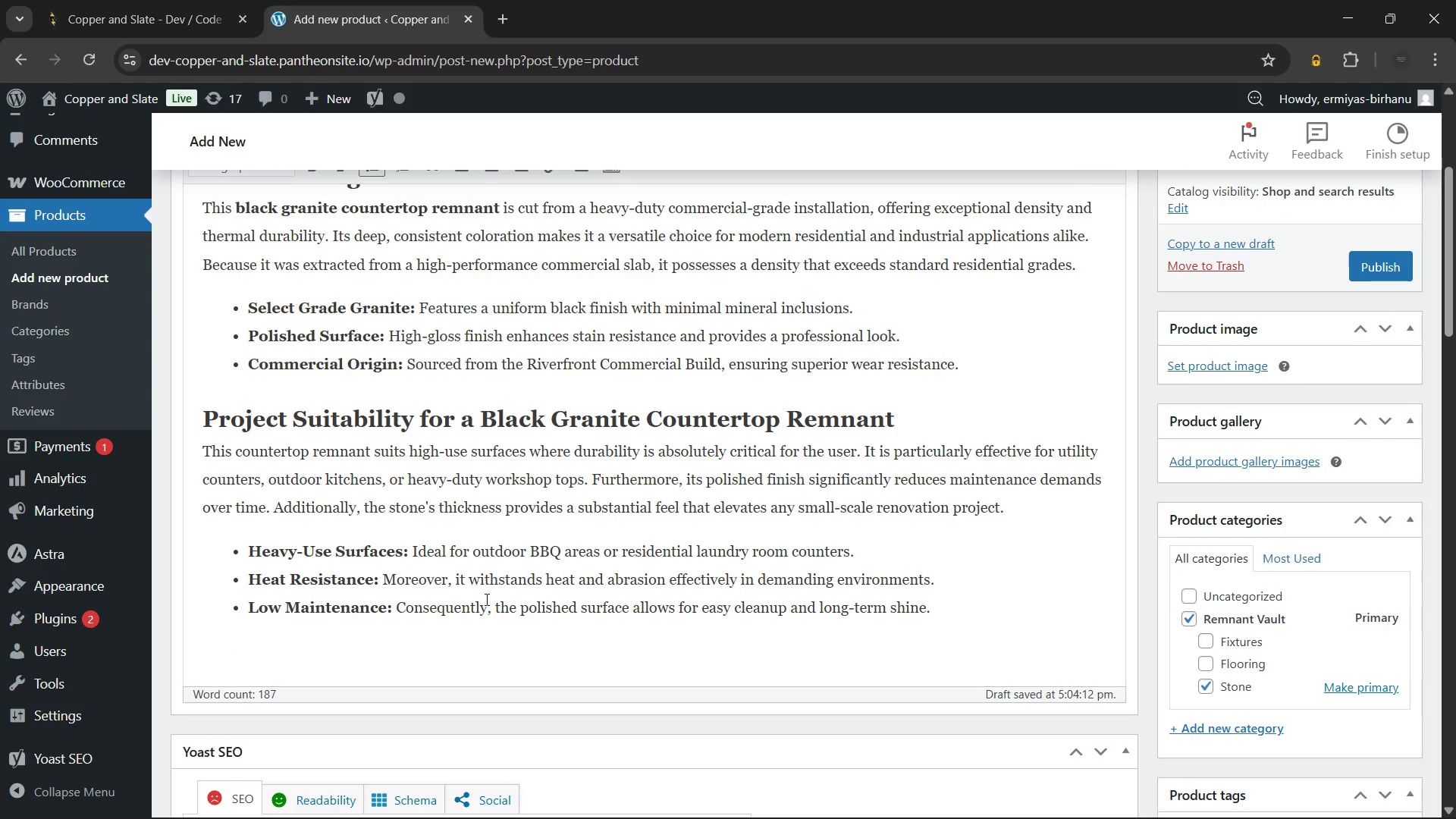 
wait(8.31)
 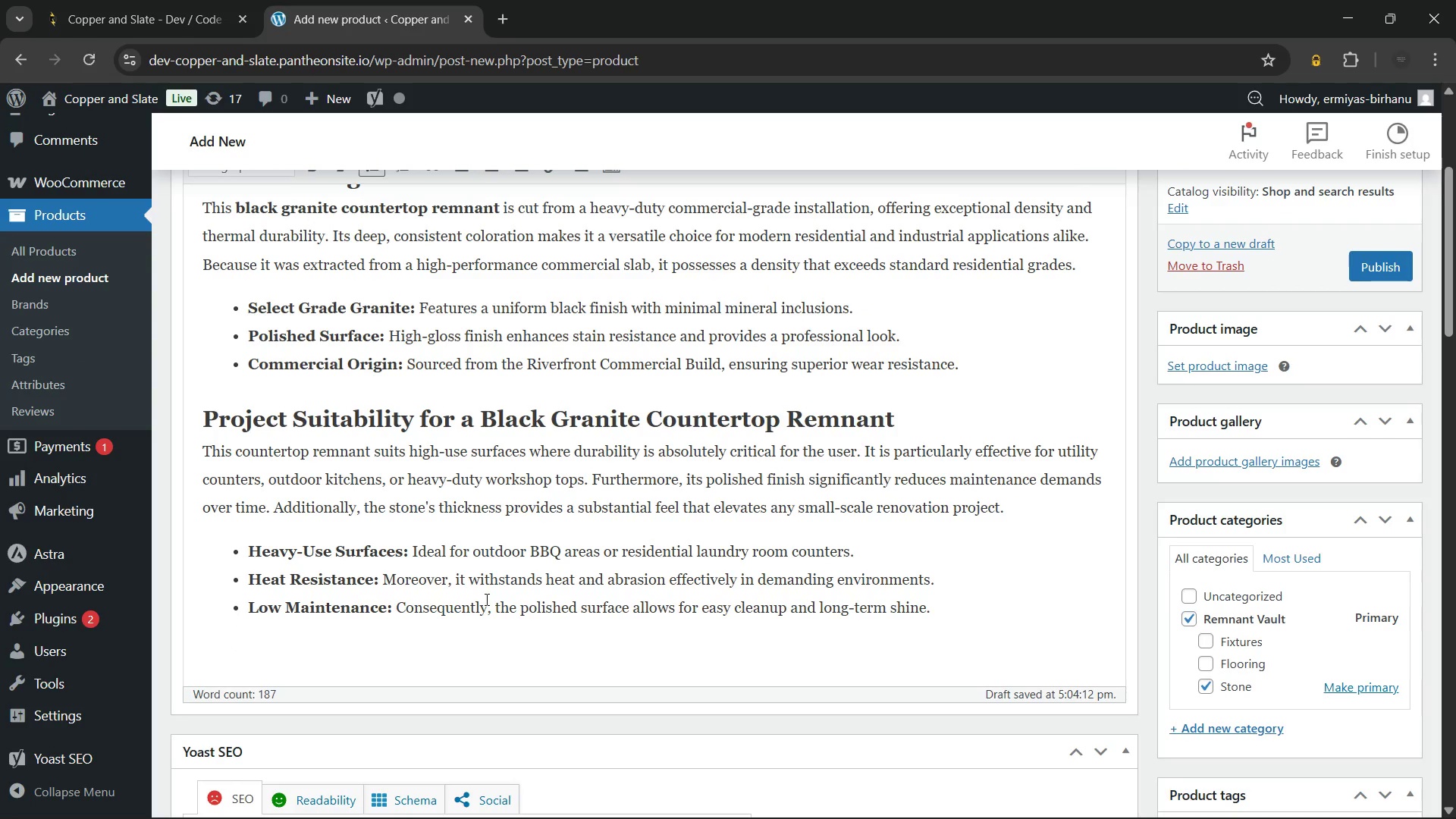 
scroll: coordinate [863, 488], scroll_direction: up, amount: 1.0
 